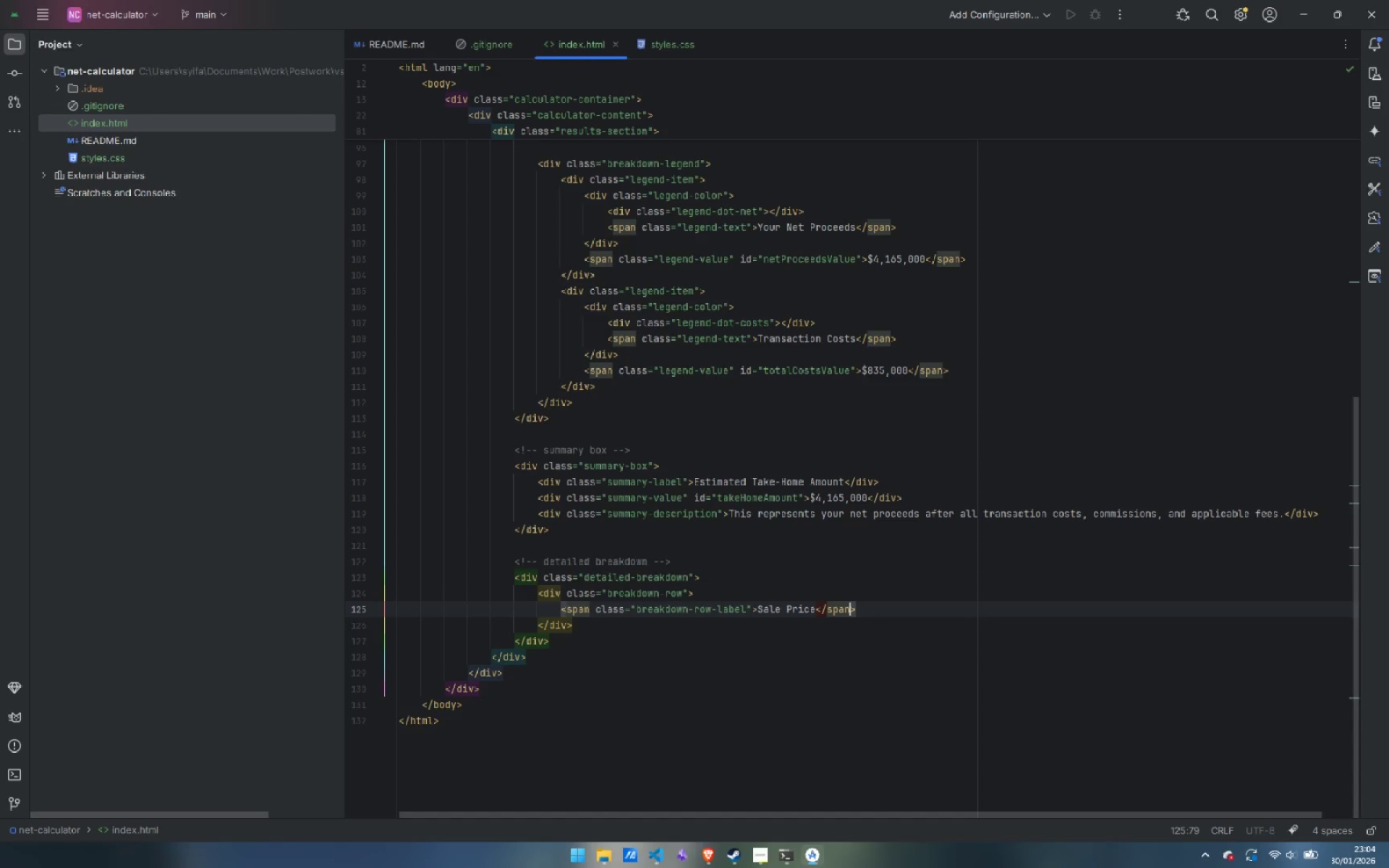 
key(Control+ArrowRight)
 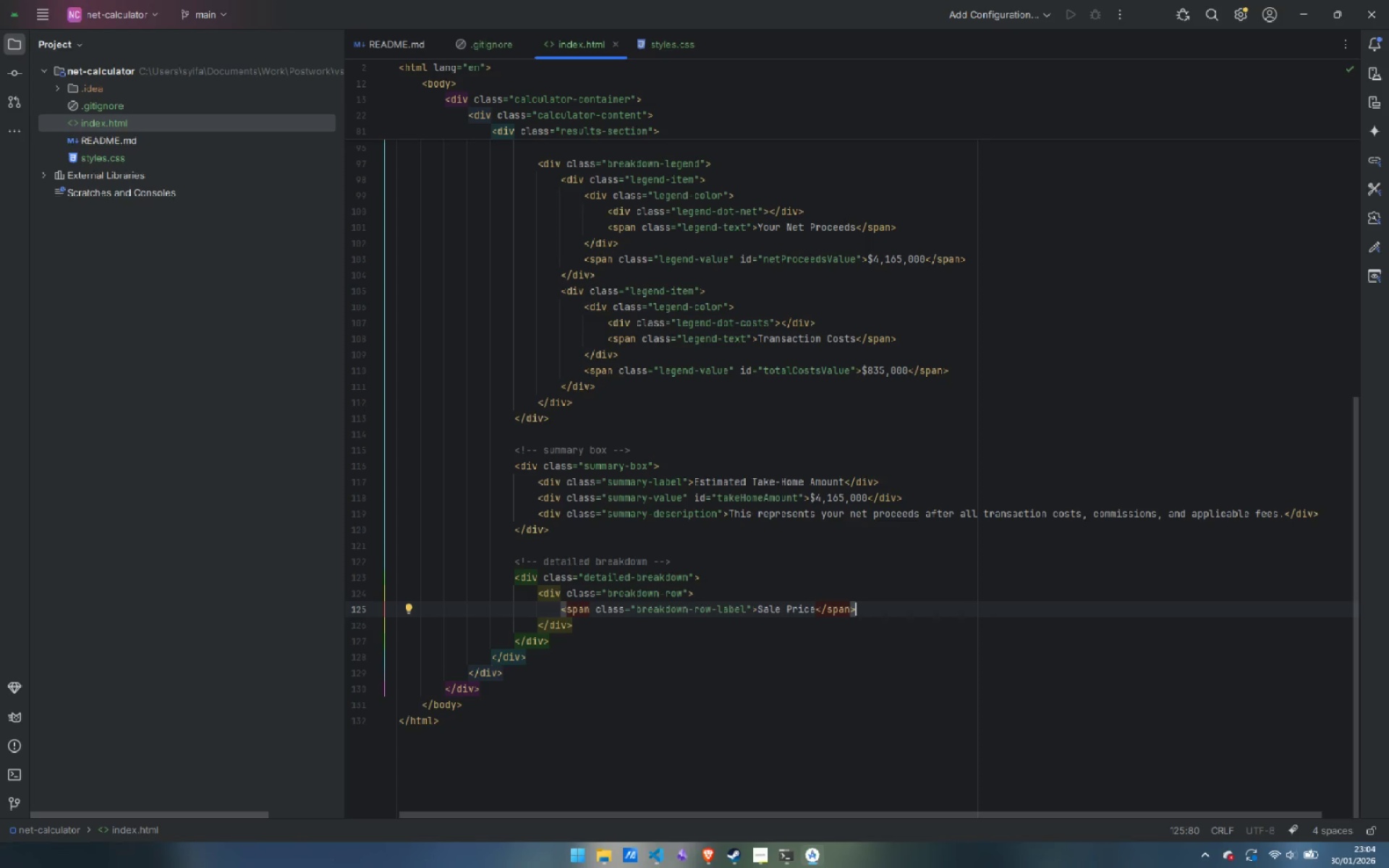 
key(Enter)
 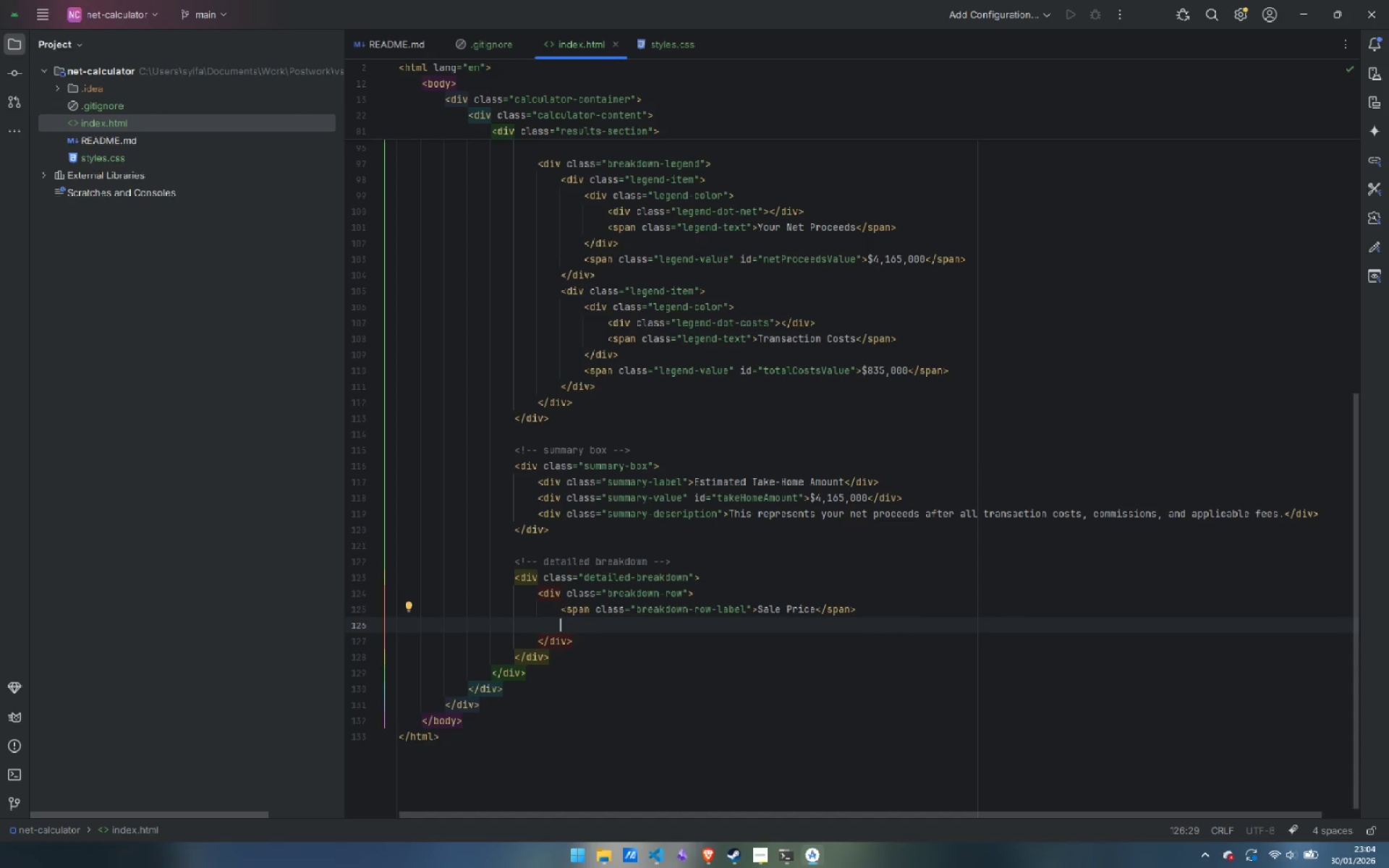 
type(<spa)
 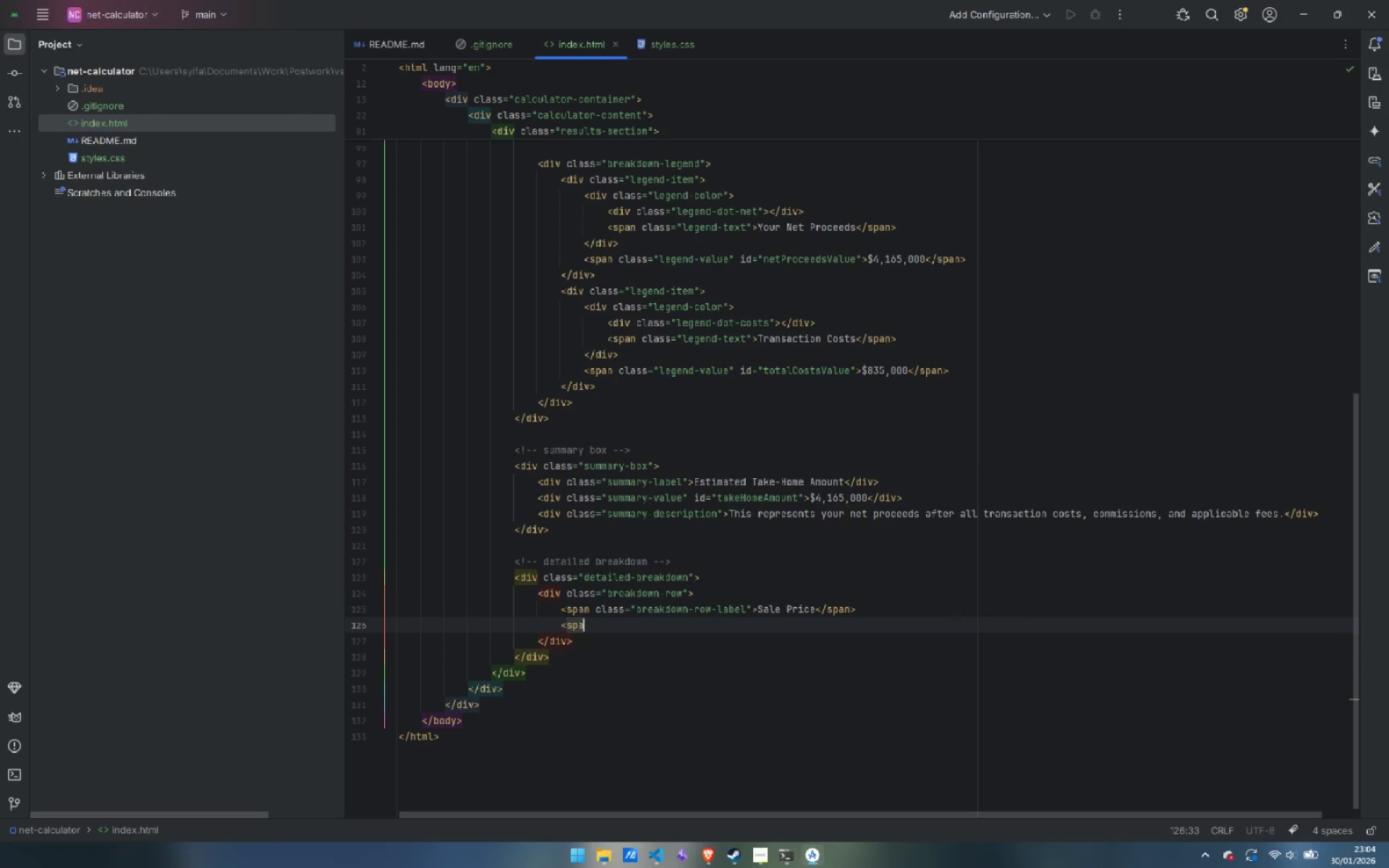 
key(Enter)
 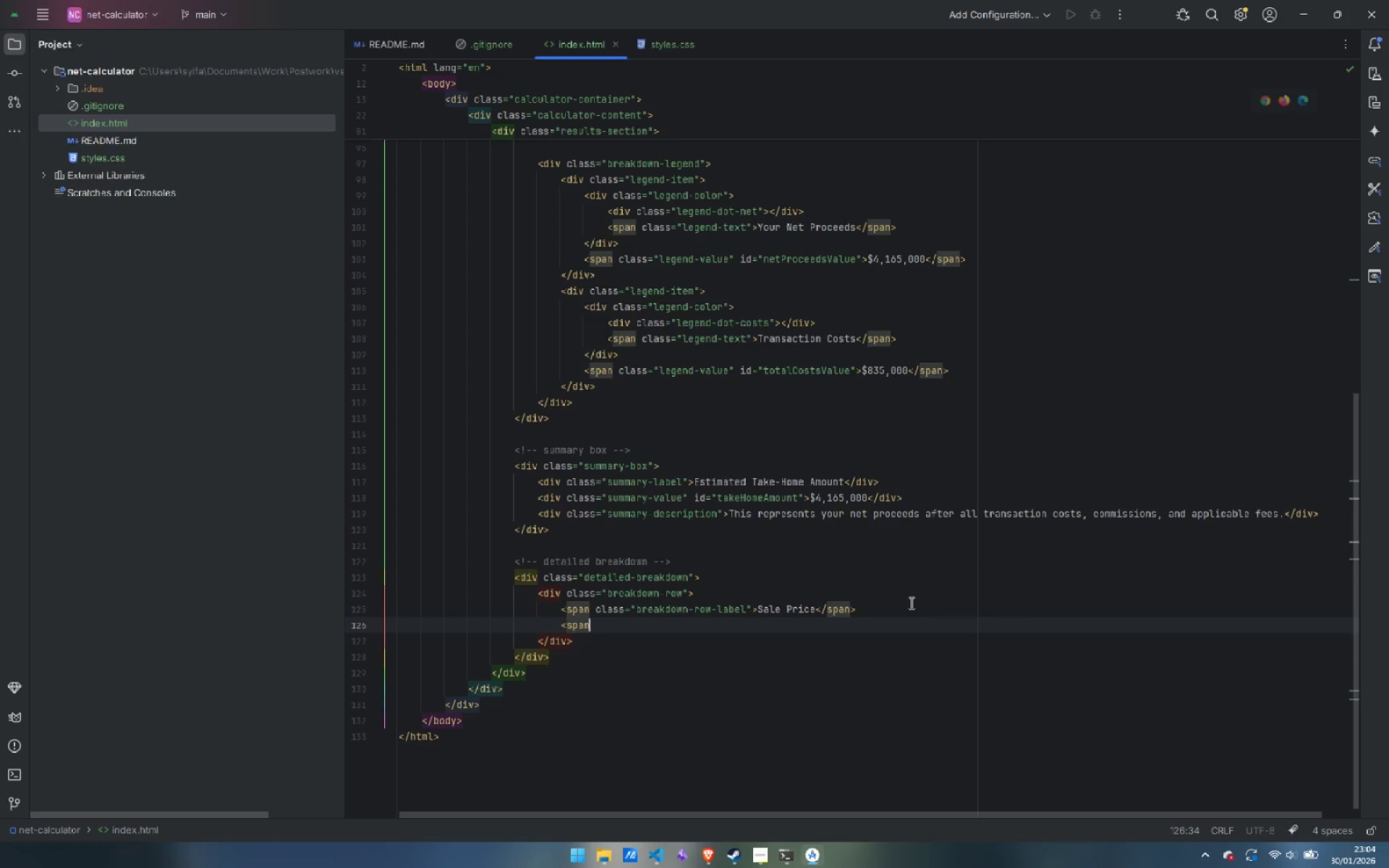 
key(Shift+Period)
 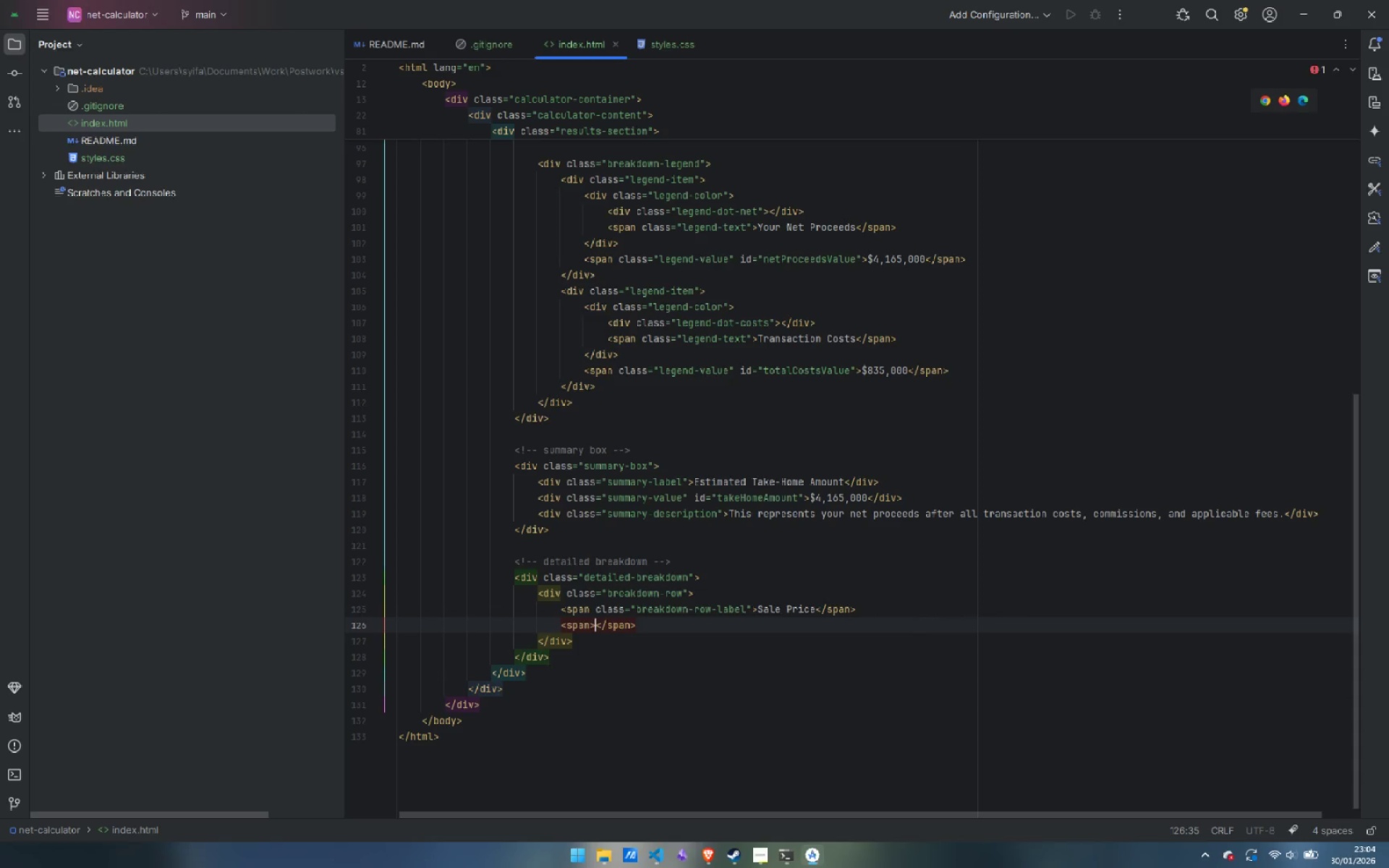 
key(ArrowLeft)
 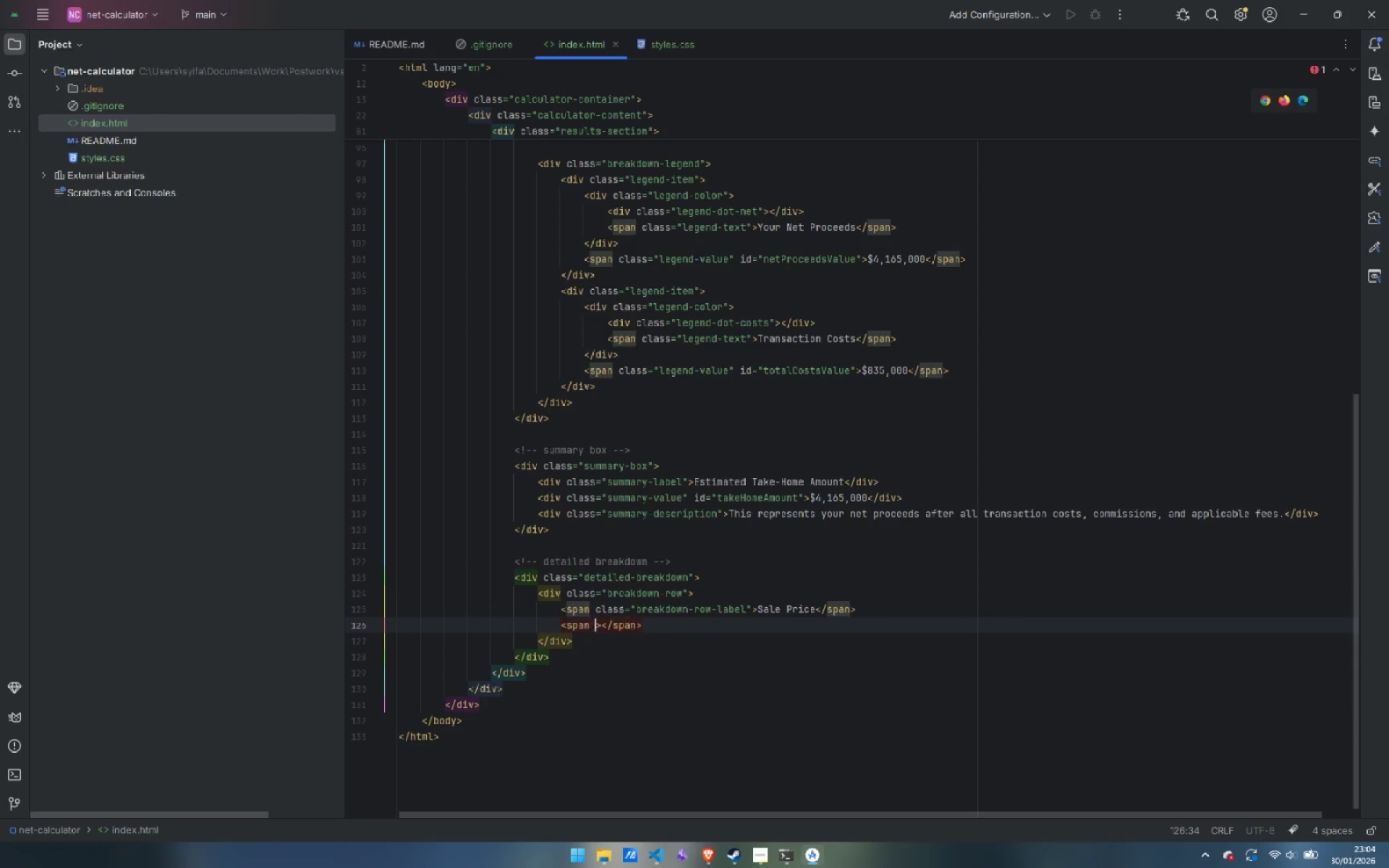 
type( cla)
 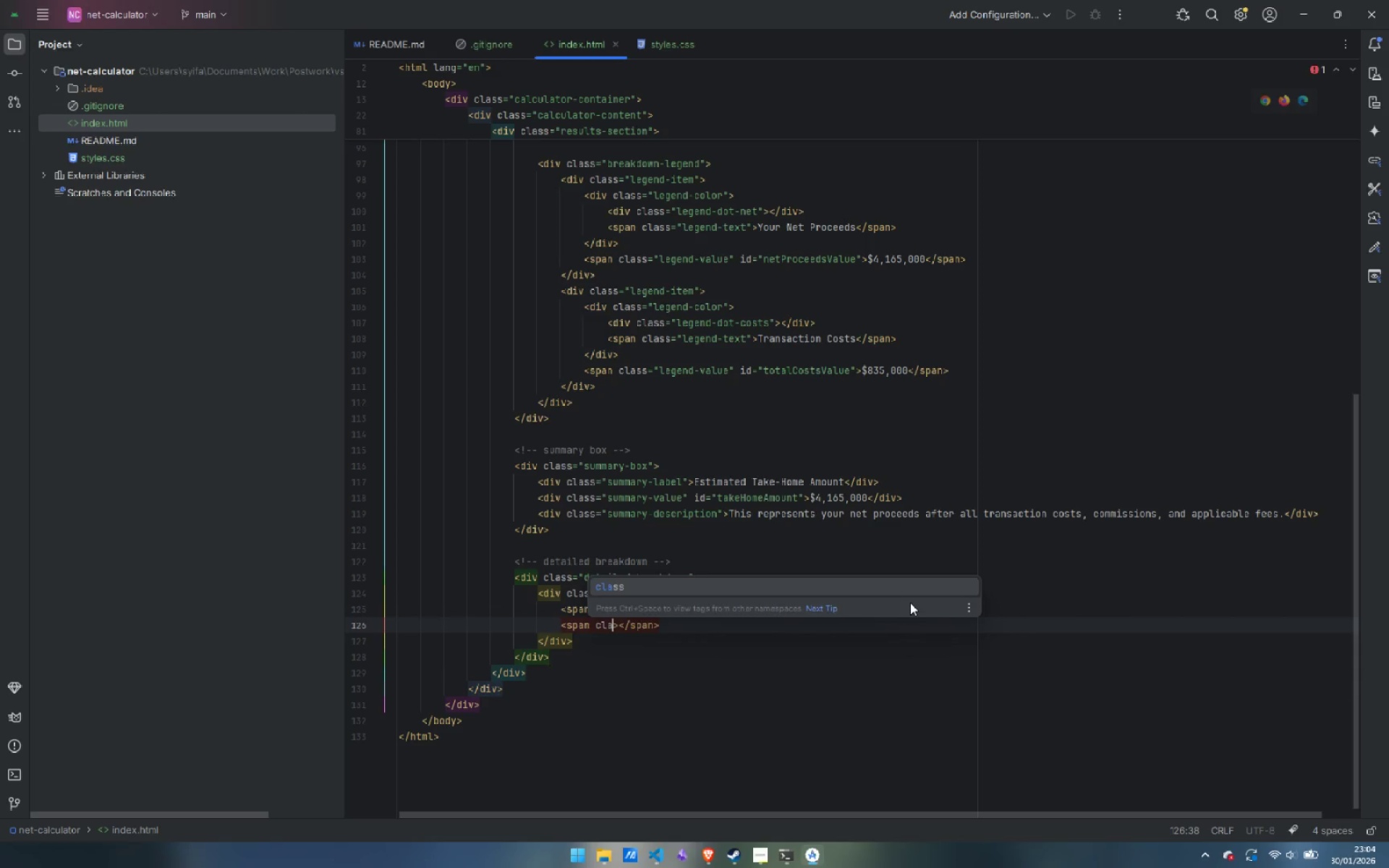 
key(Enter)
 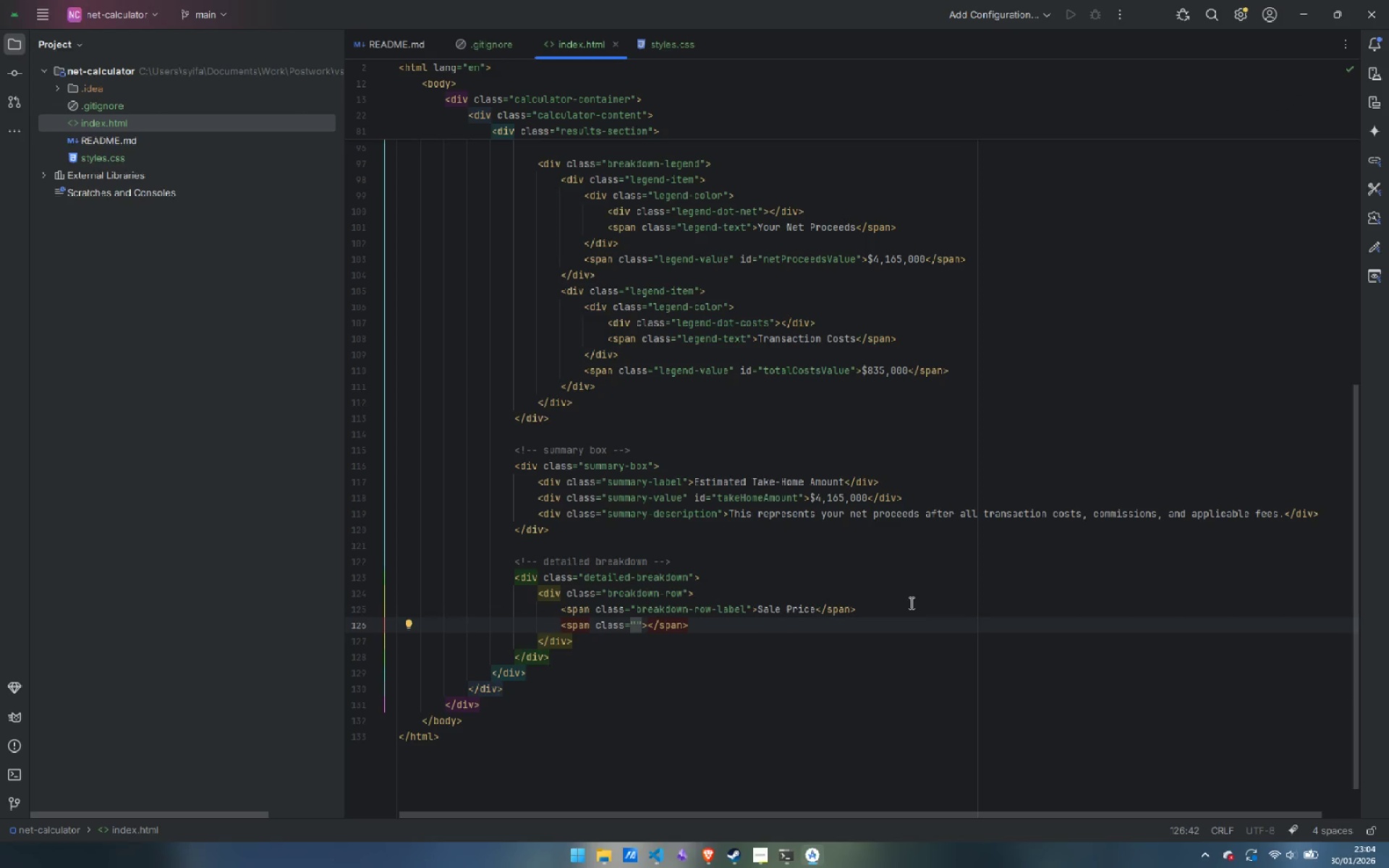 
type(breakdown-row-valie)
key(Backspace)
key(Backspace)
type(ue)
 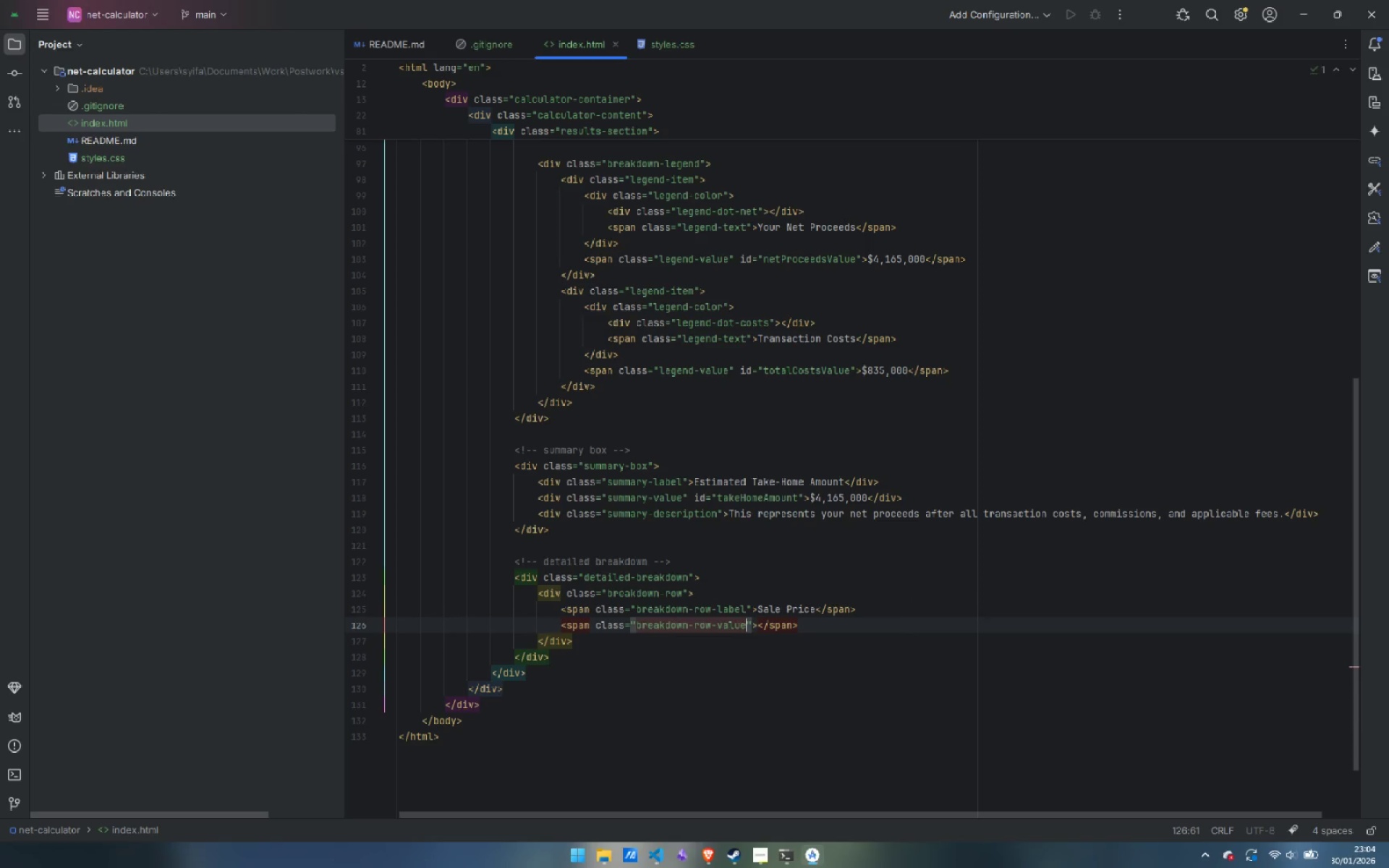 
key(ArrowRight)
 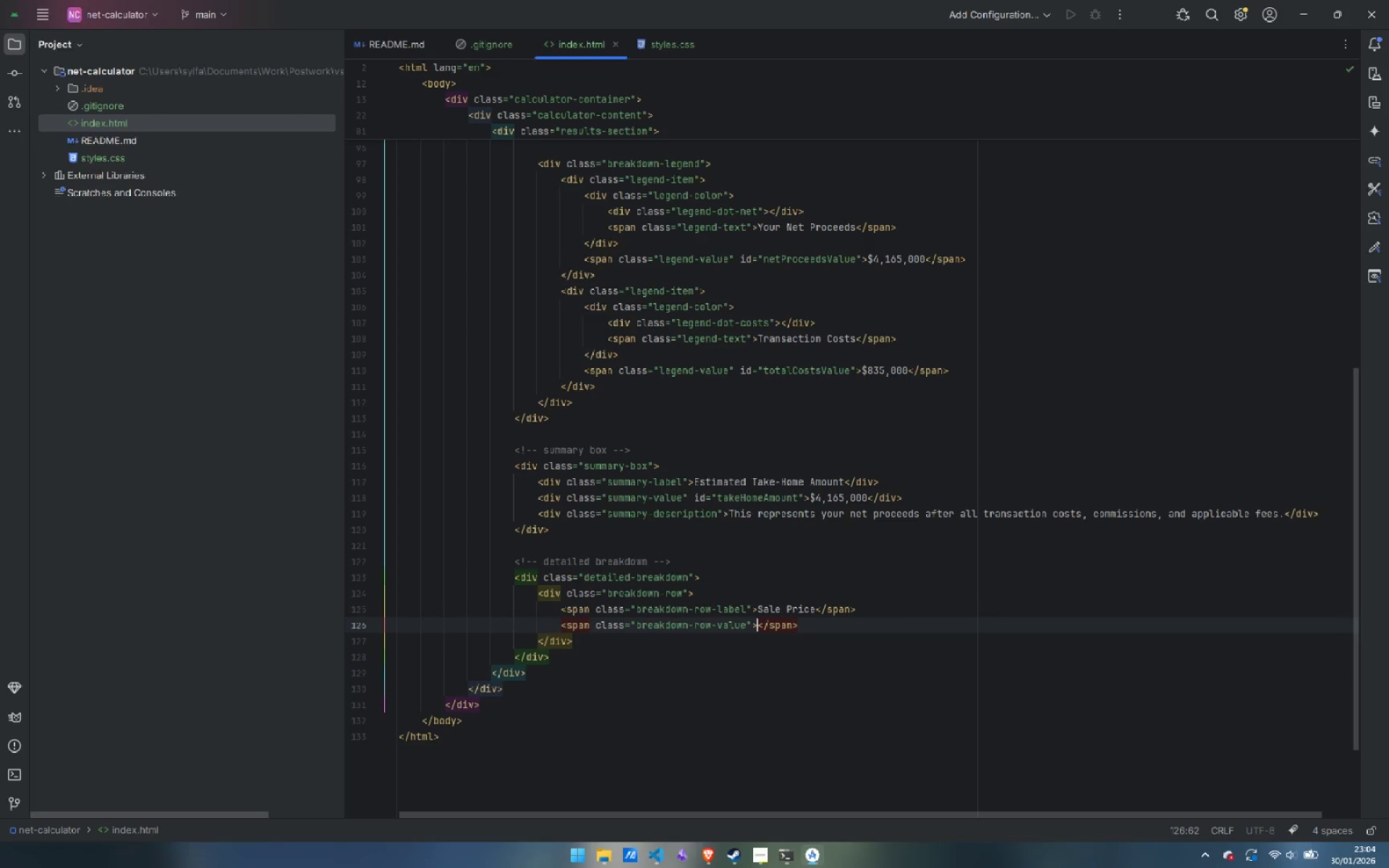 
key(ArrowRight)
 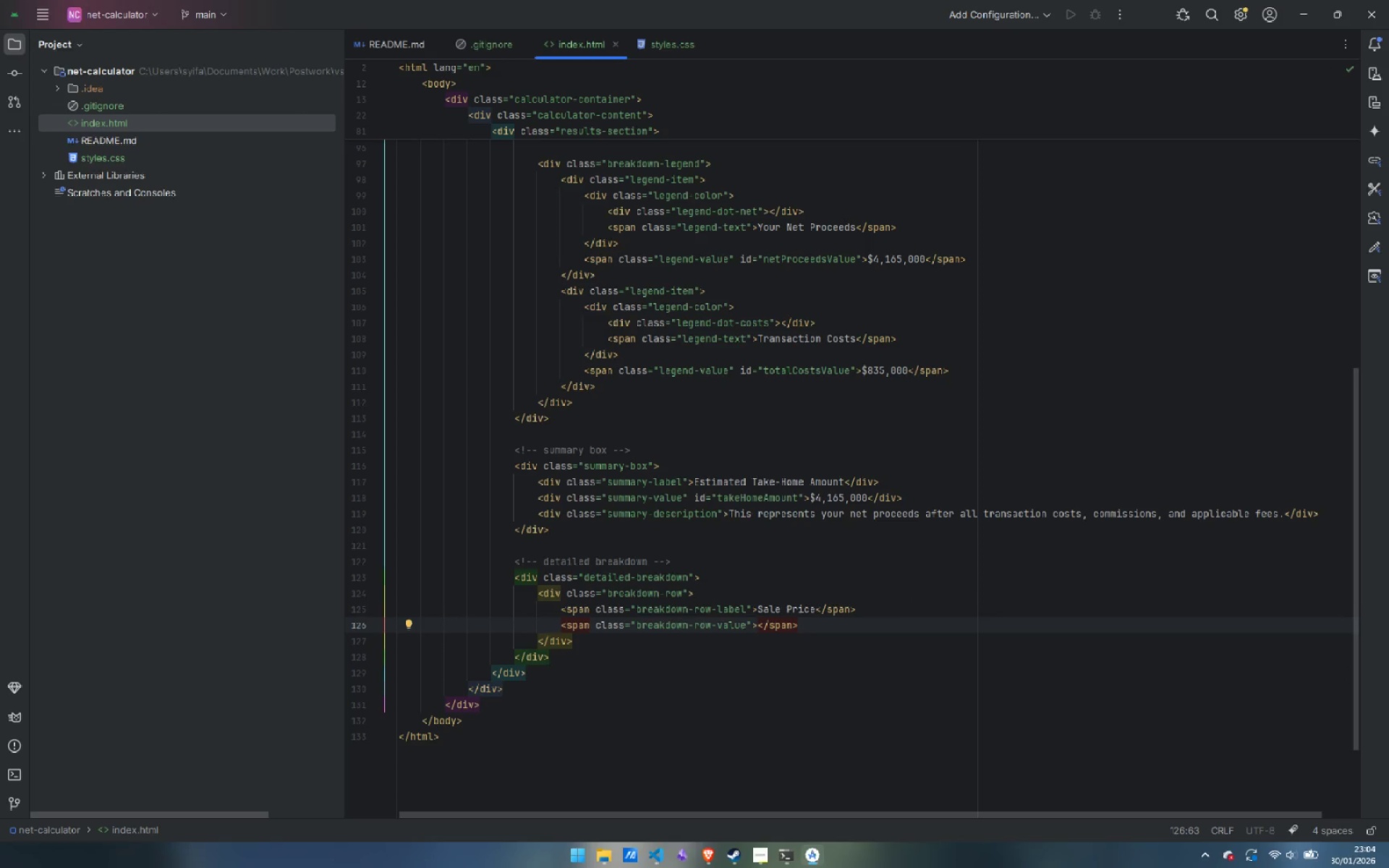 
key(ArrowLeft)
 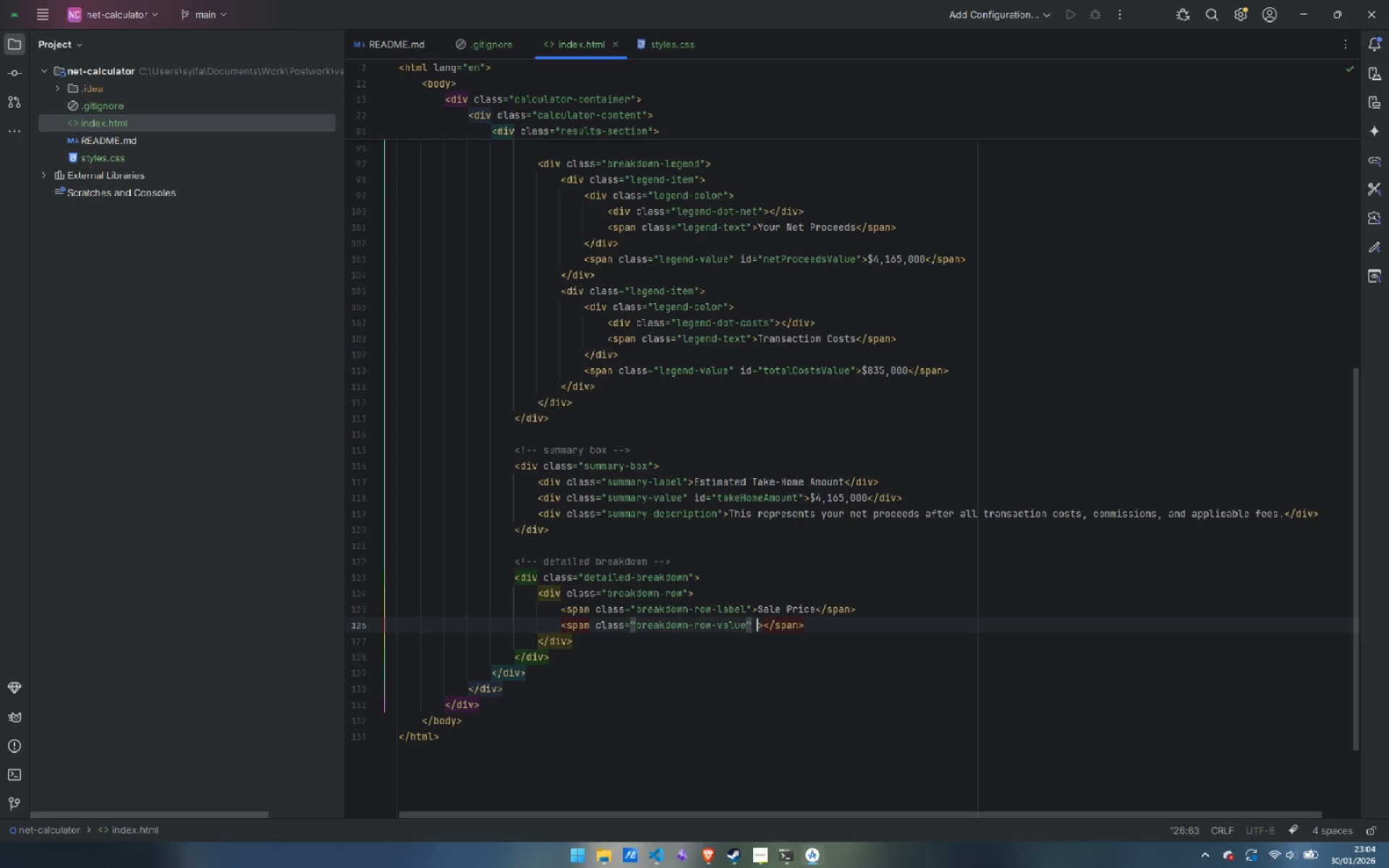 
type( id)
 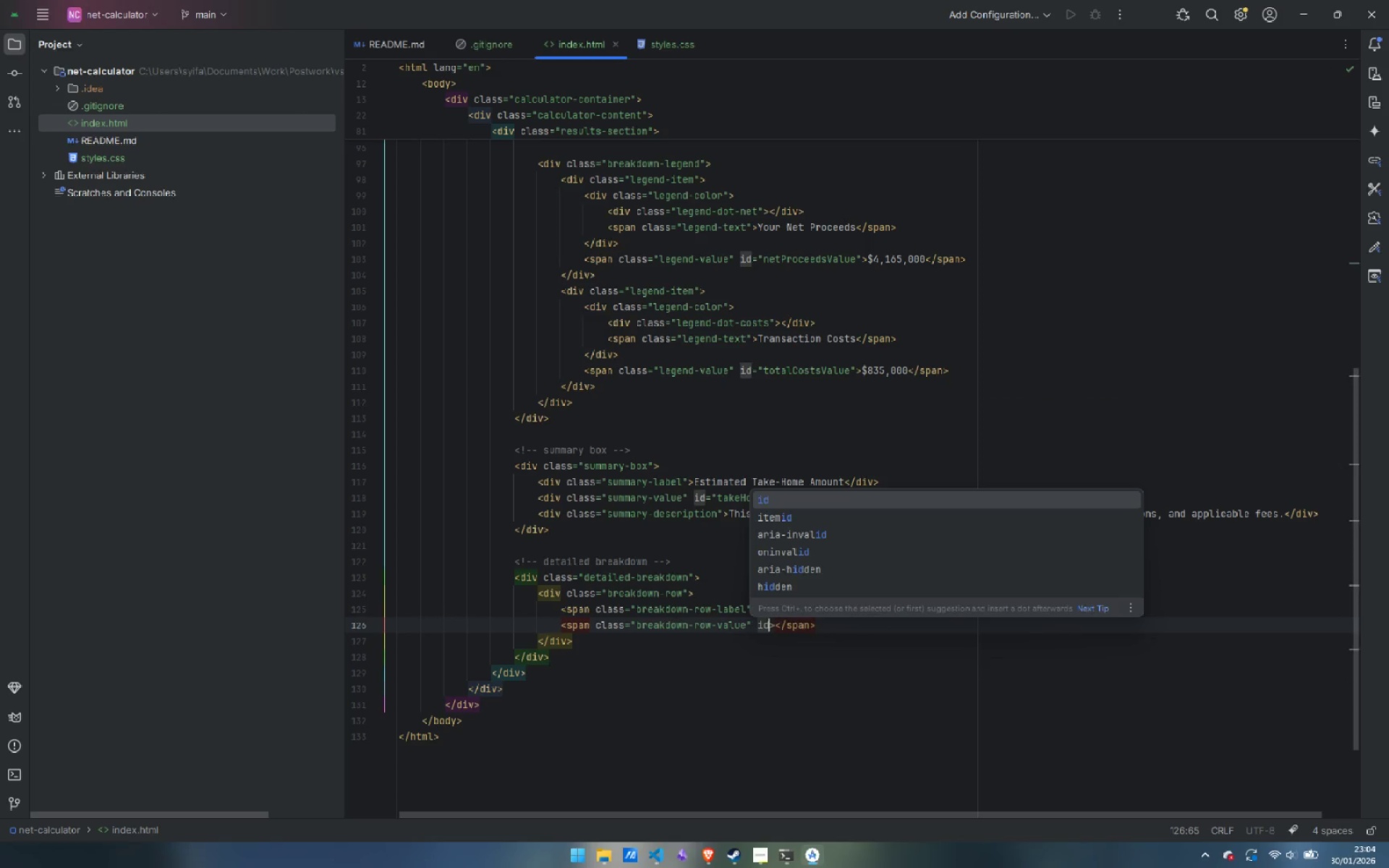 
key(Enter)
 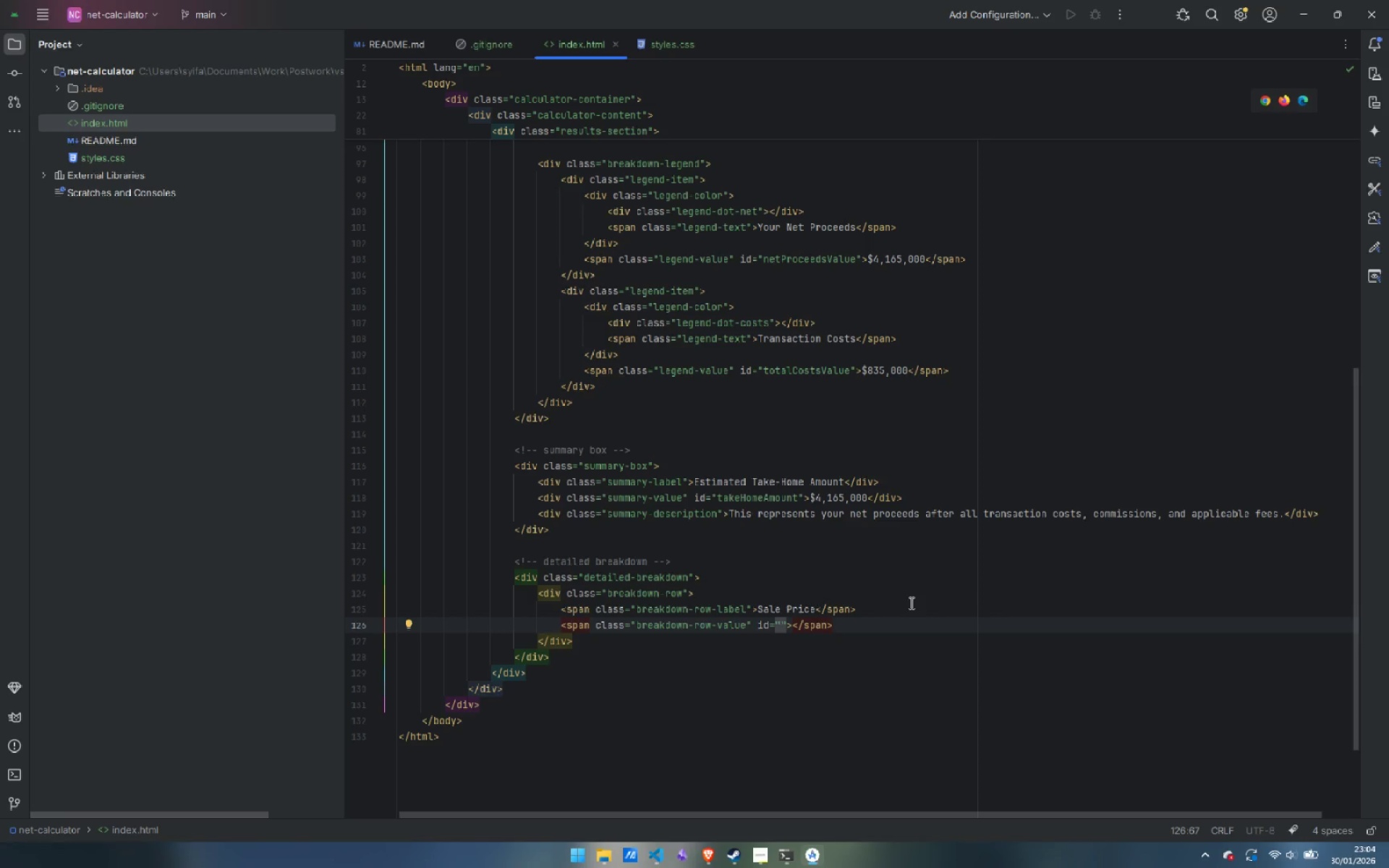 
type(detailSalePRo)
key(Backspace)
key(Backspace)
type(rice)
 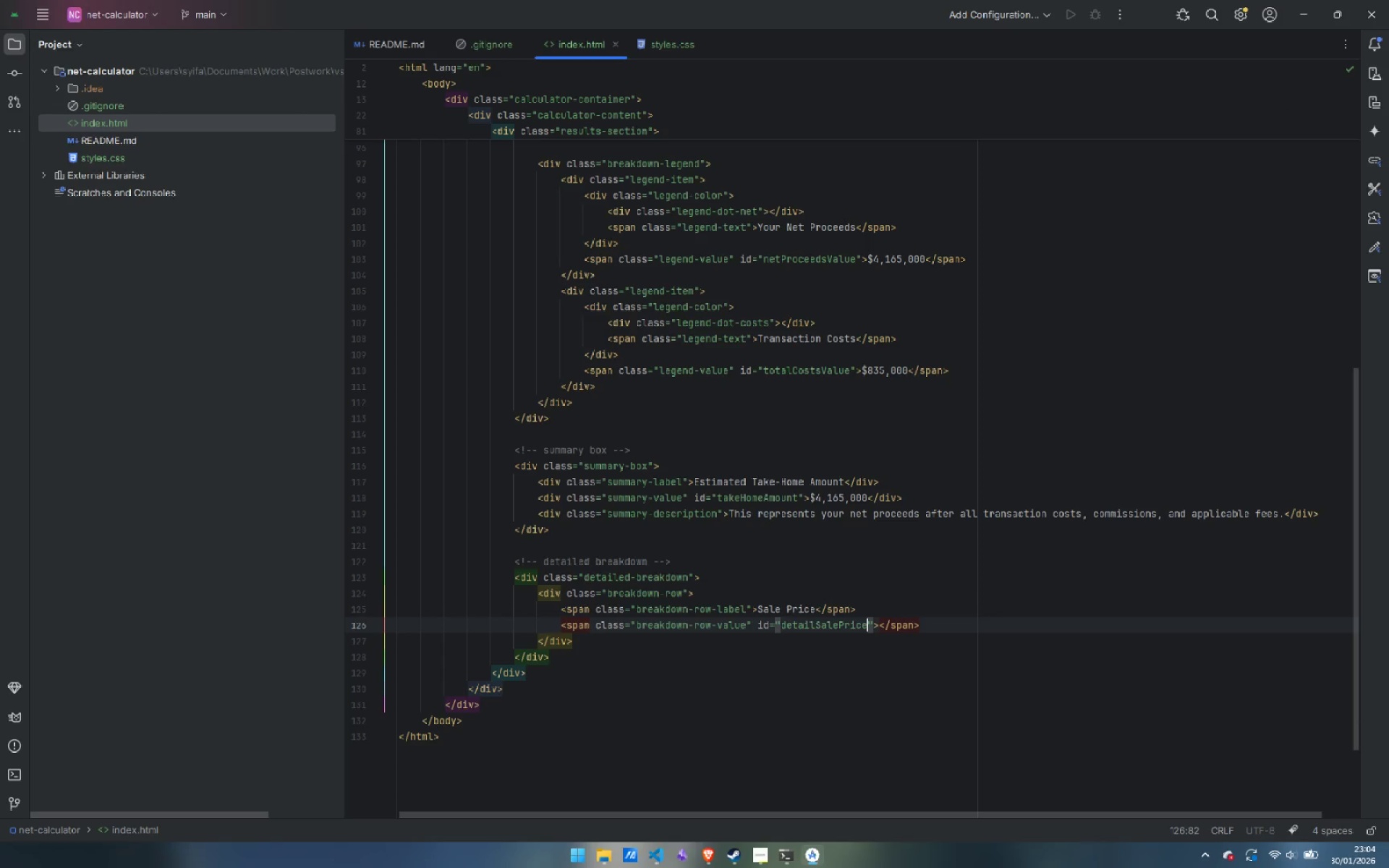 
key(ArrowRight)
 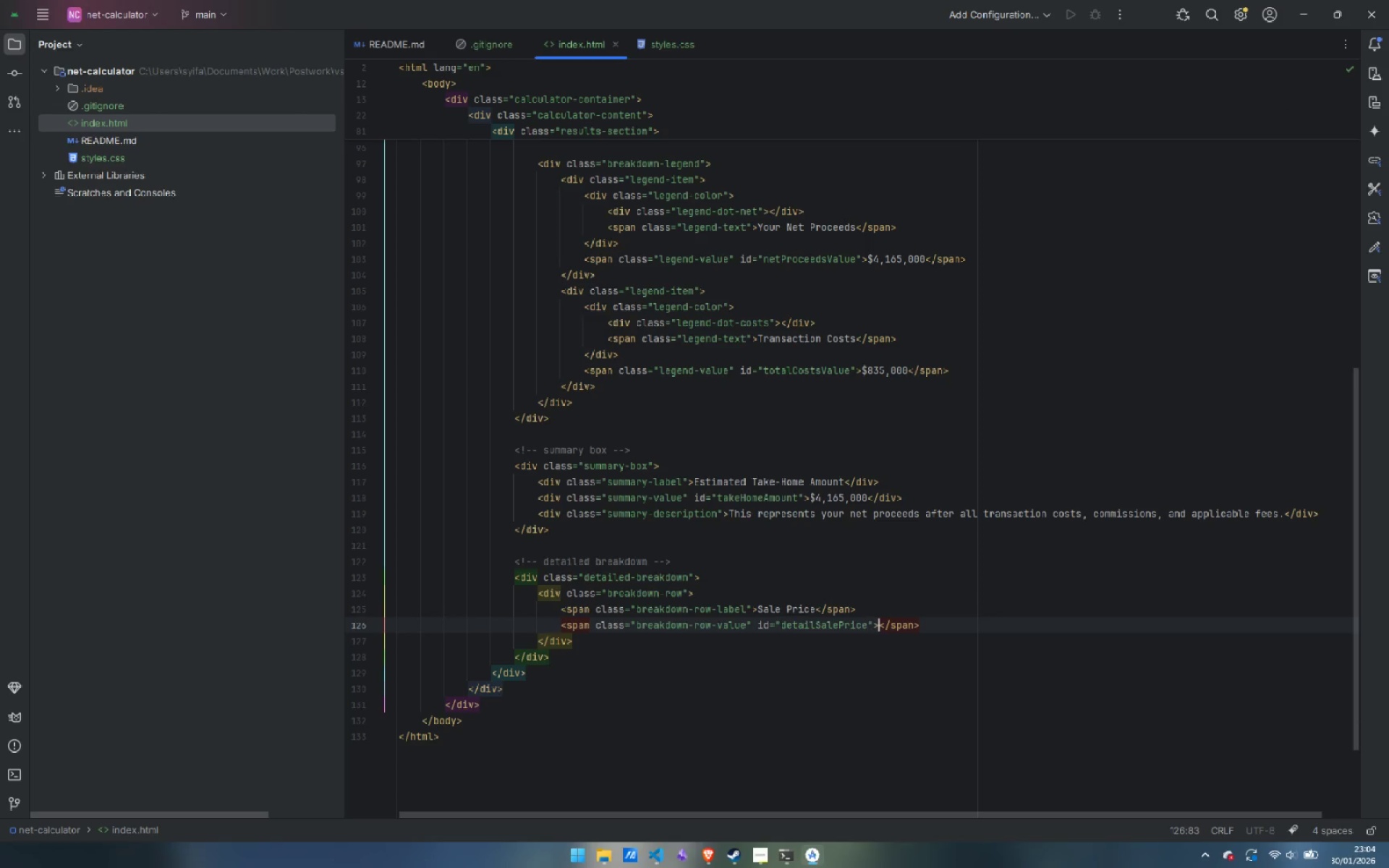 
key(ArrowRight)
 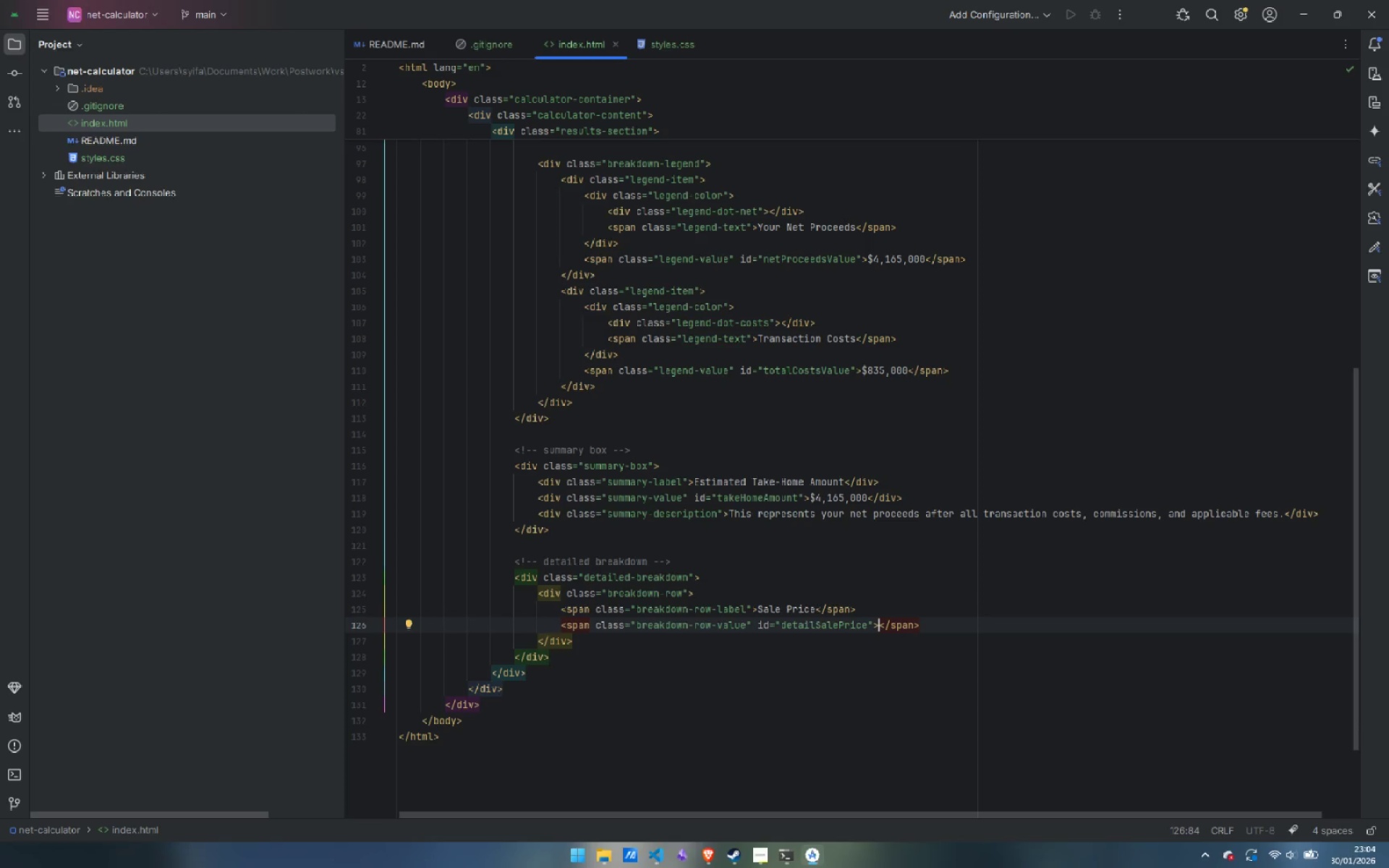 
wait(8.06)
 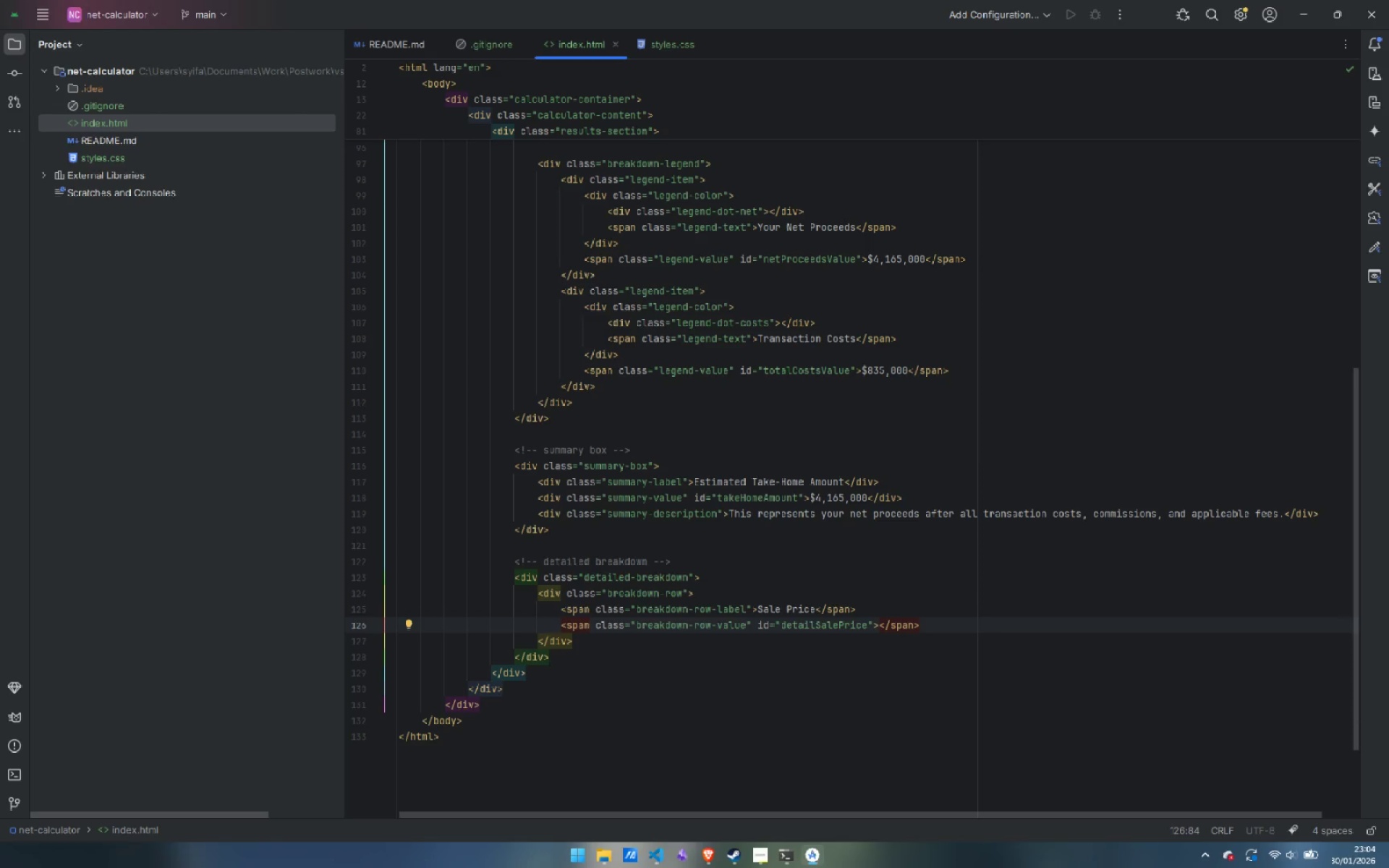 
type($5,000,000)
 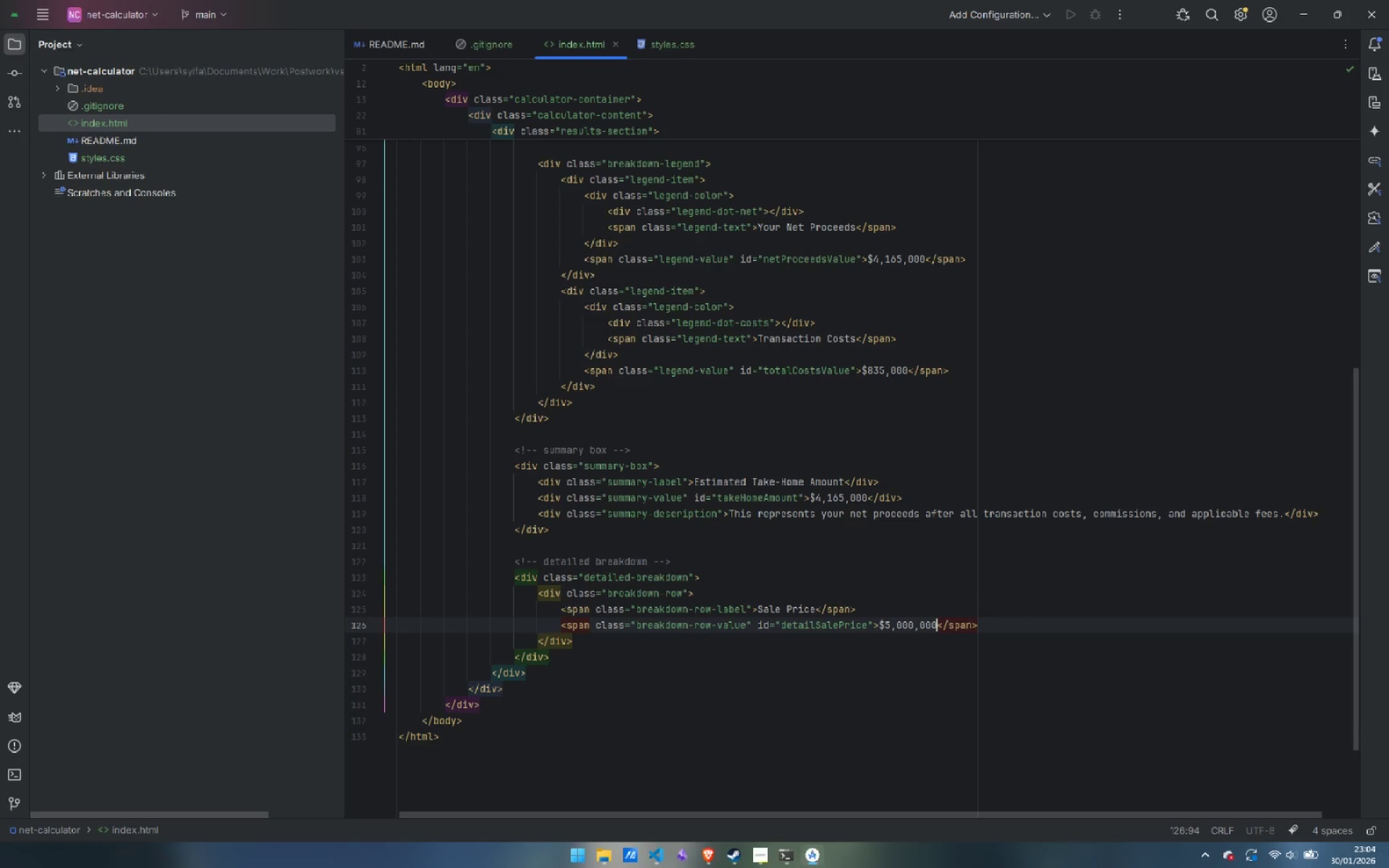 
key(Control+ArrowRight)
 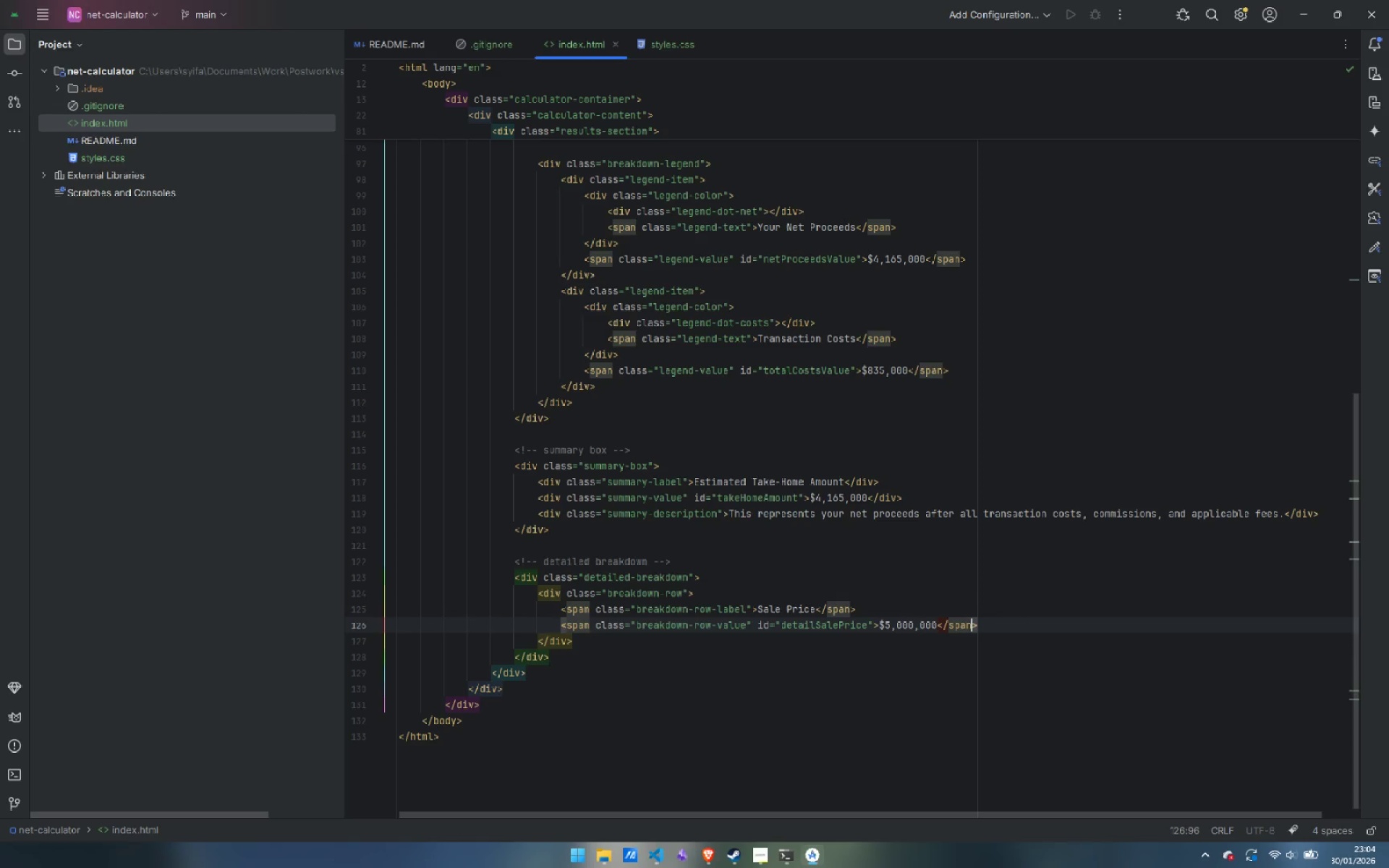 
key(Control+ArrowRight)
 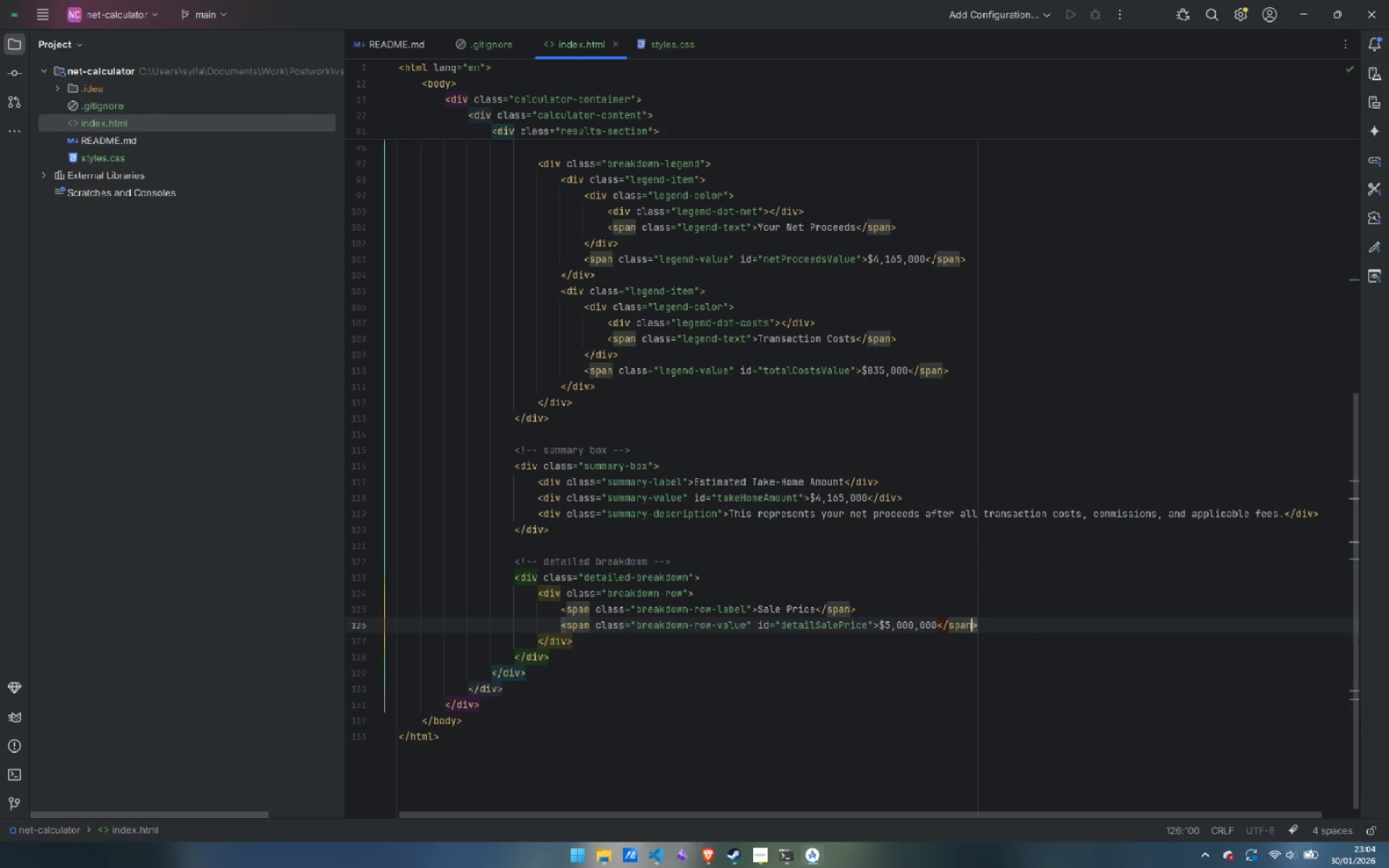 
key(ArrowRight)
 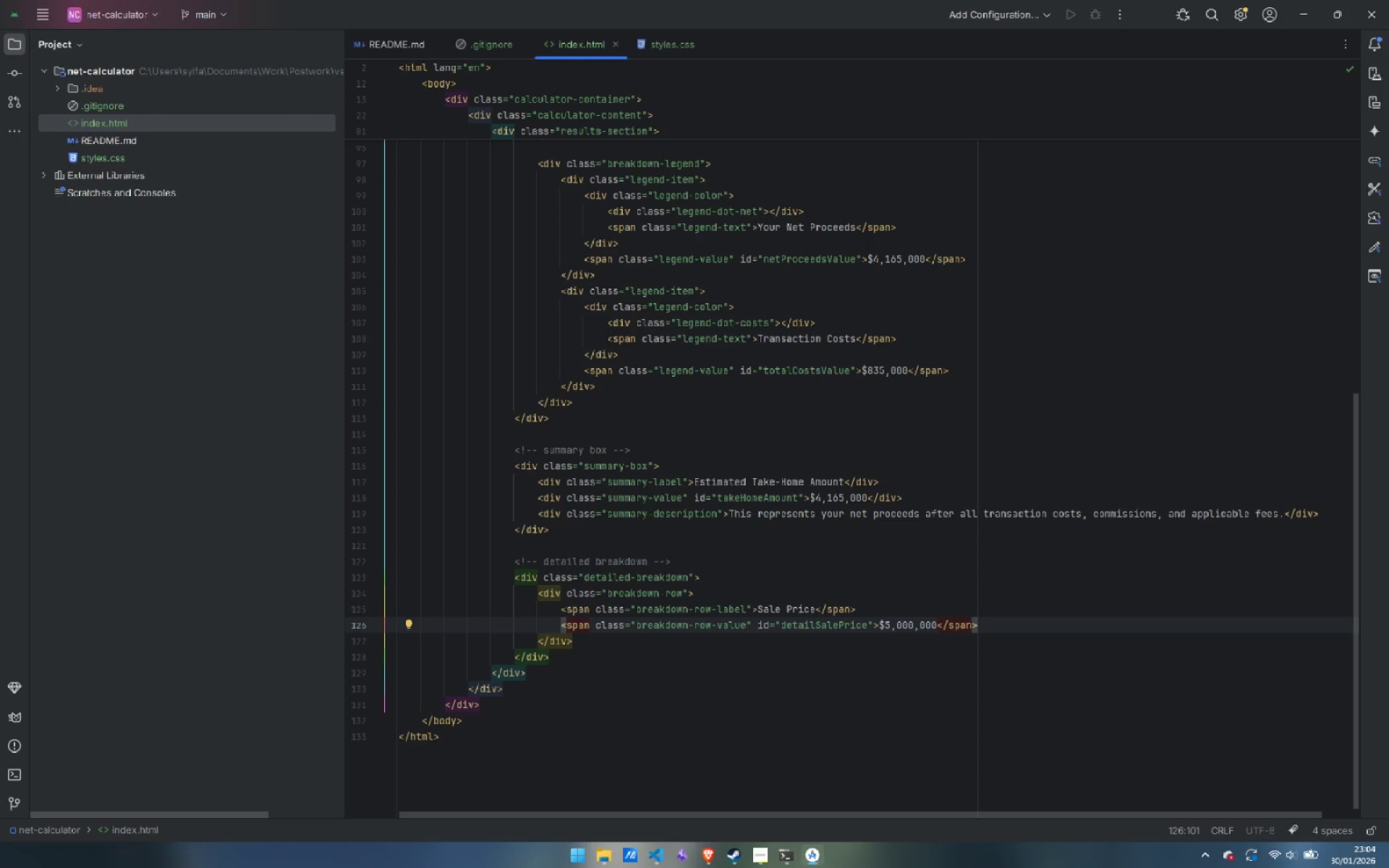 
key(Enter)
 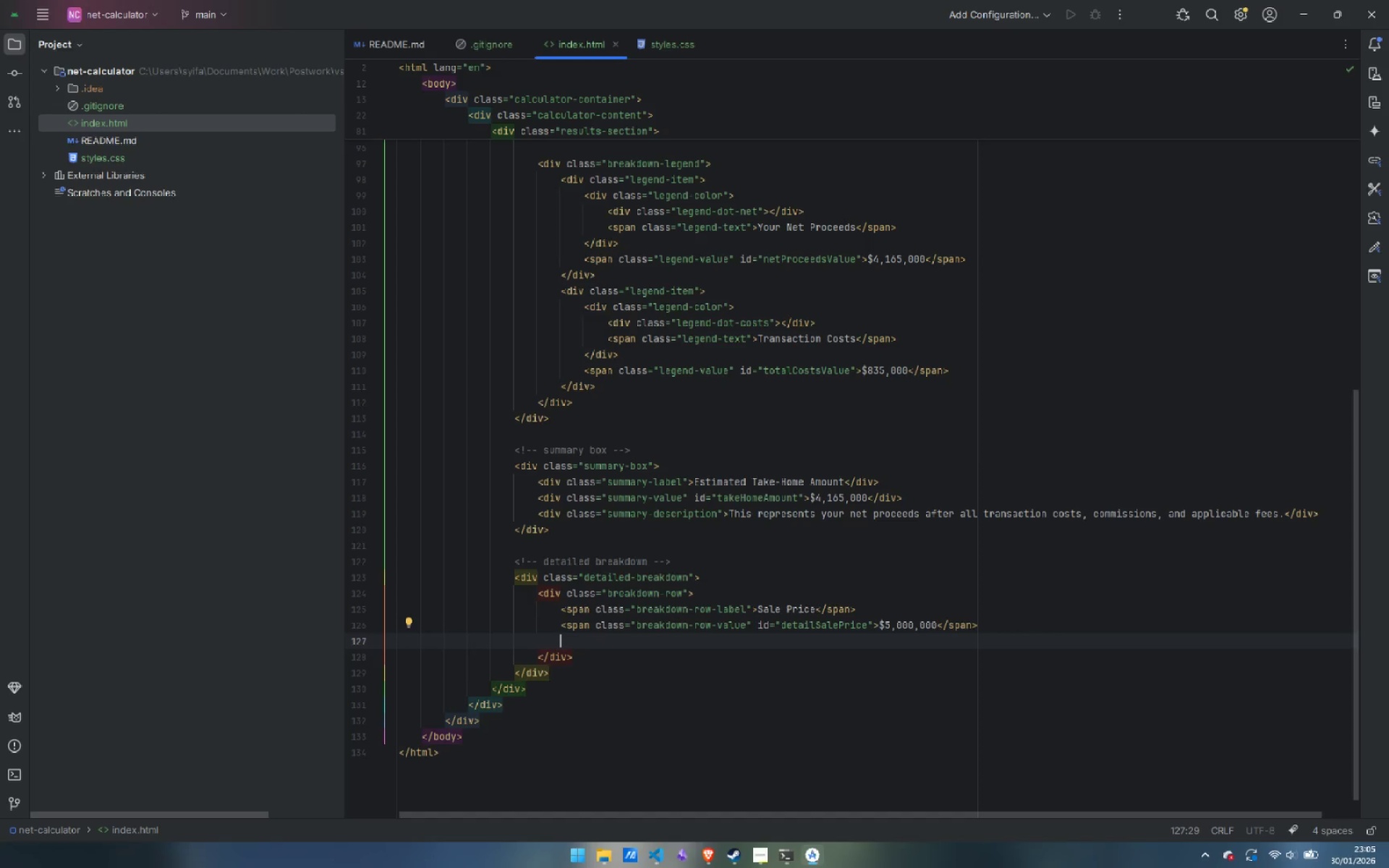 
wait(8.01)
 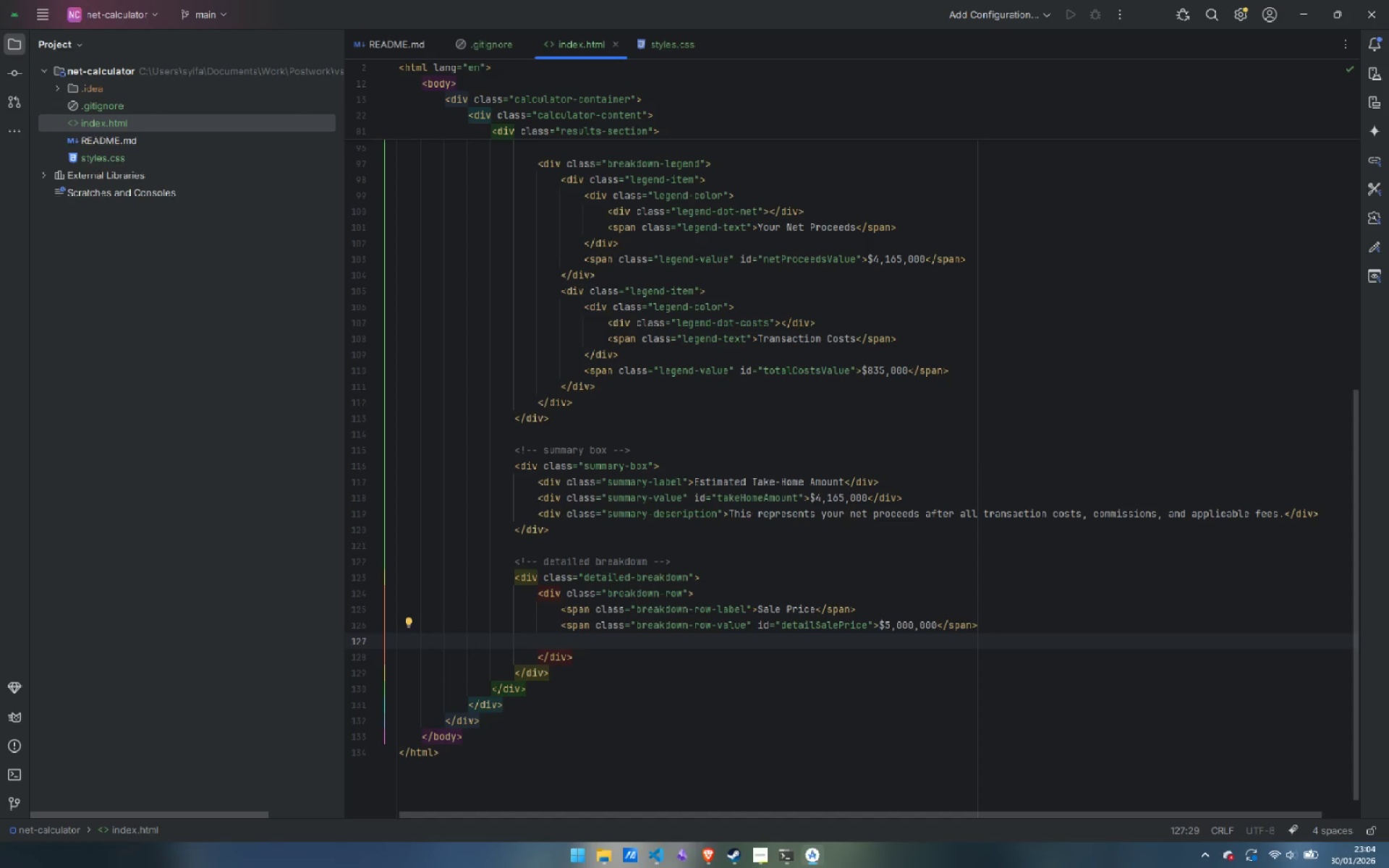 
key(Control+Backspace)
 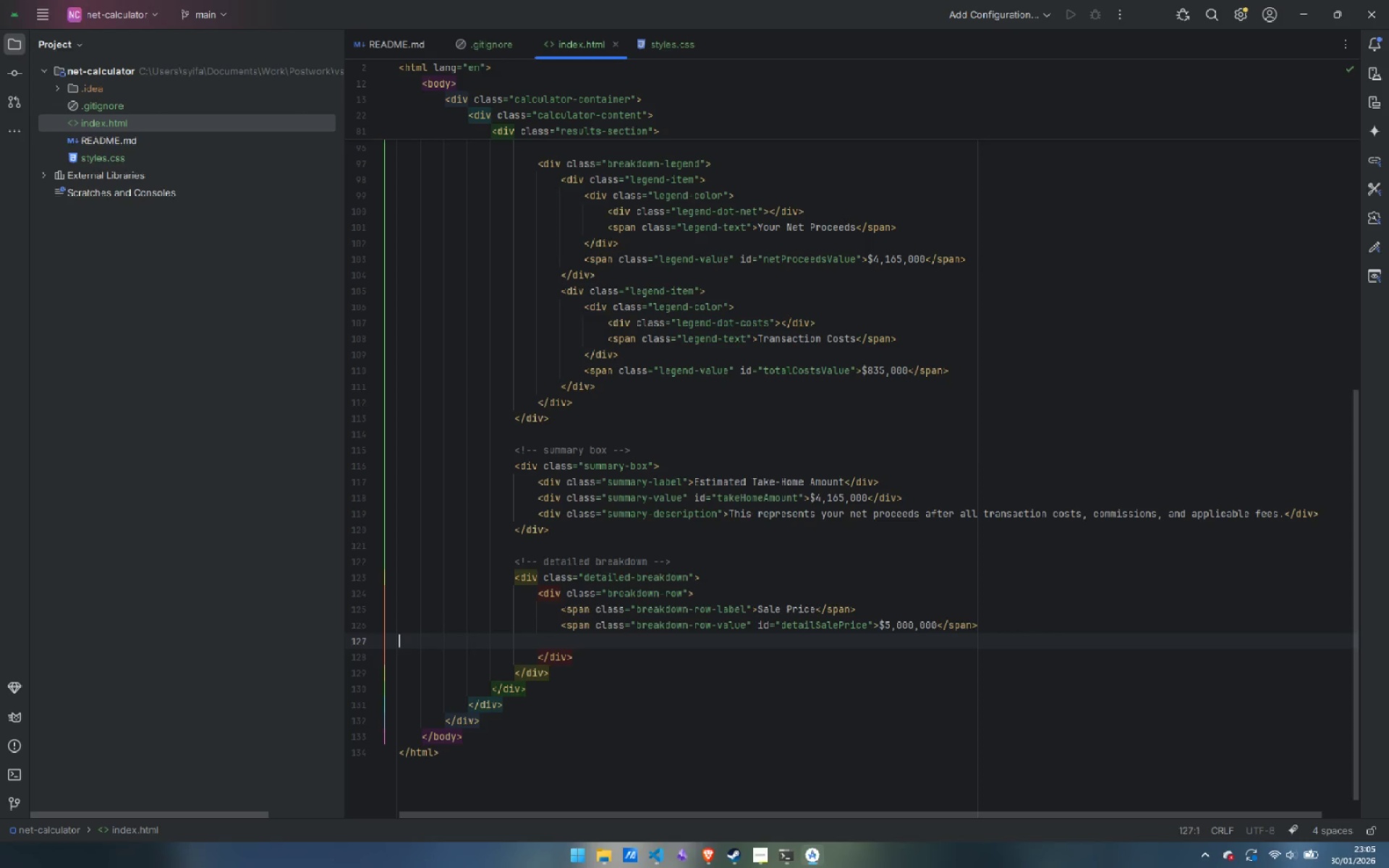 
key(Backspace)
 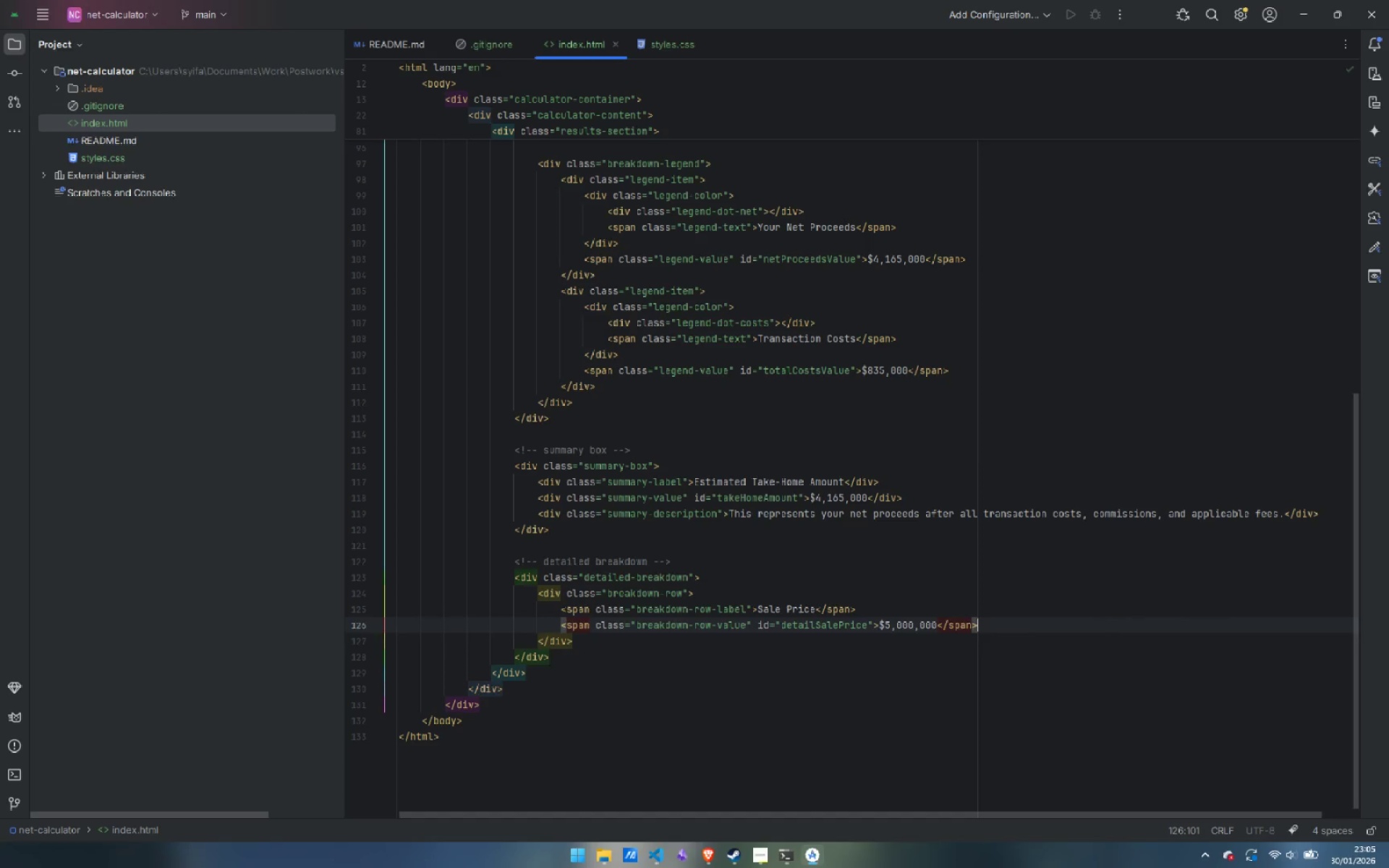 
key(ArrowDown)
 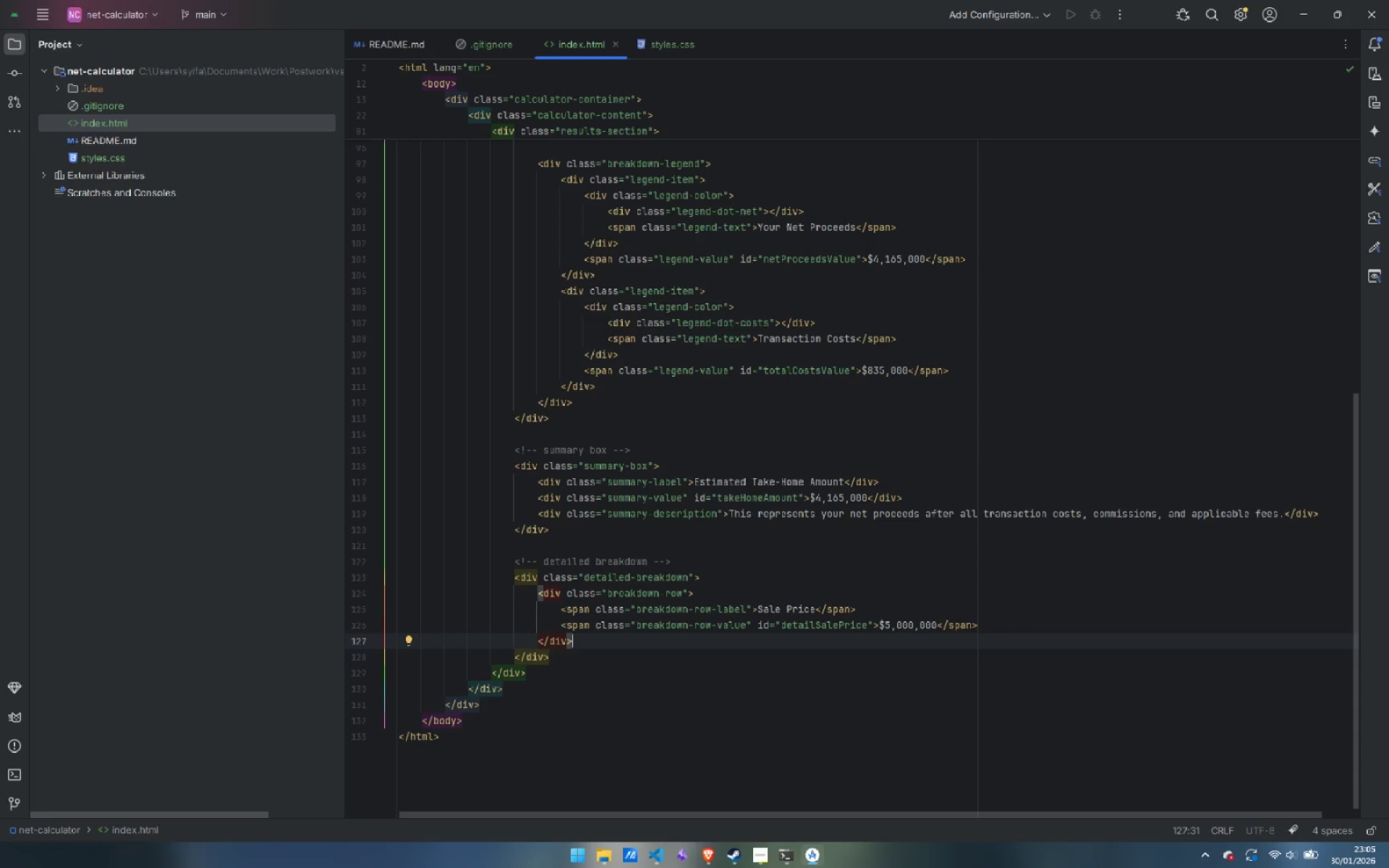 
key(Enter)
 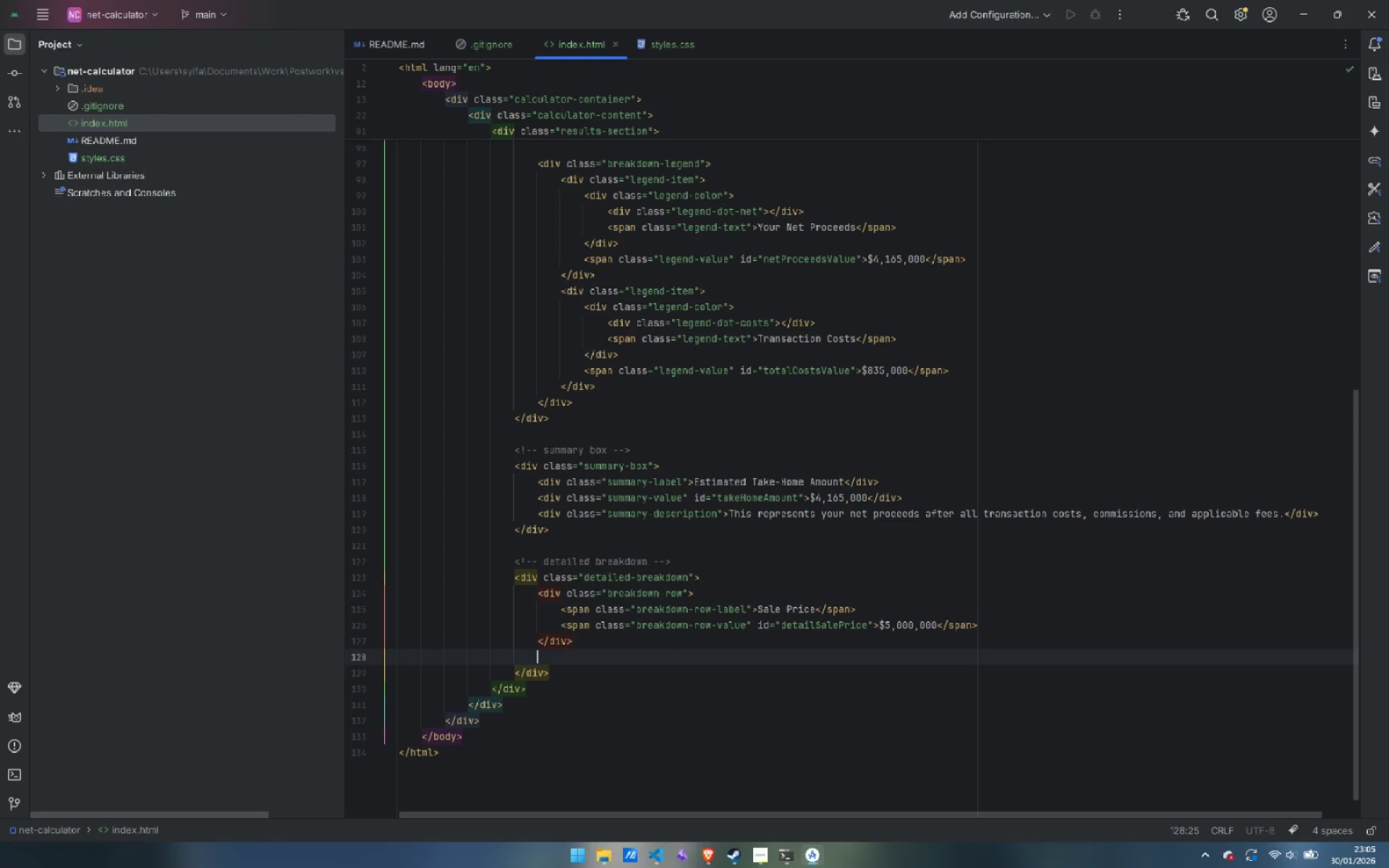 
type(<div<)
key(Backspace)
type(>)
 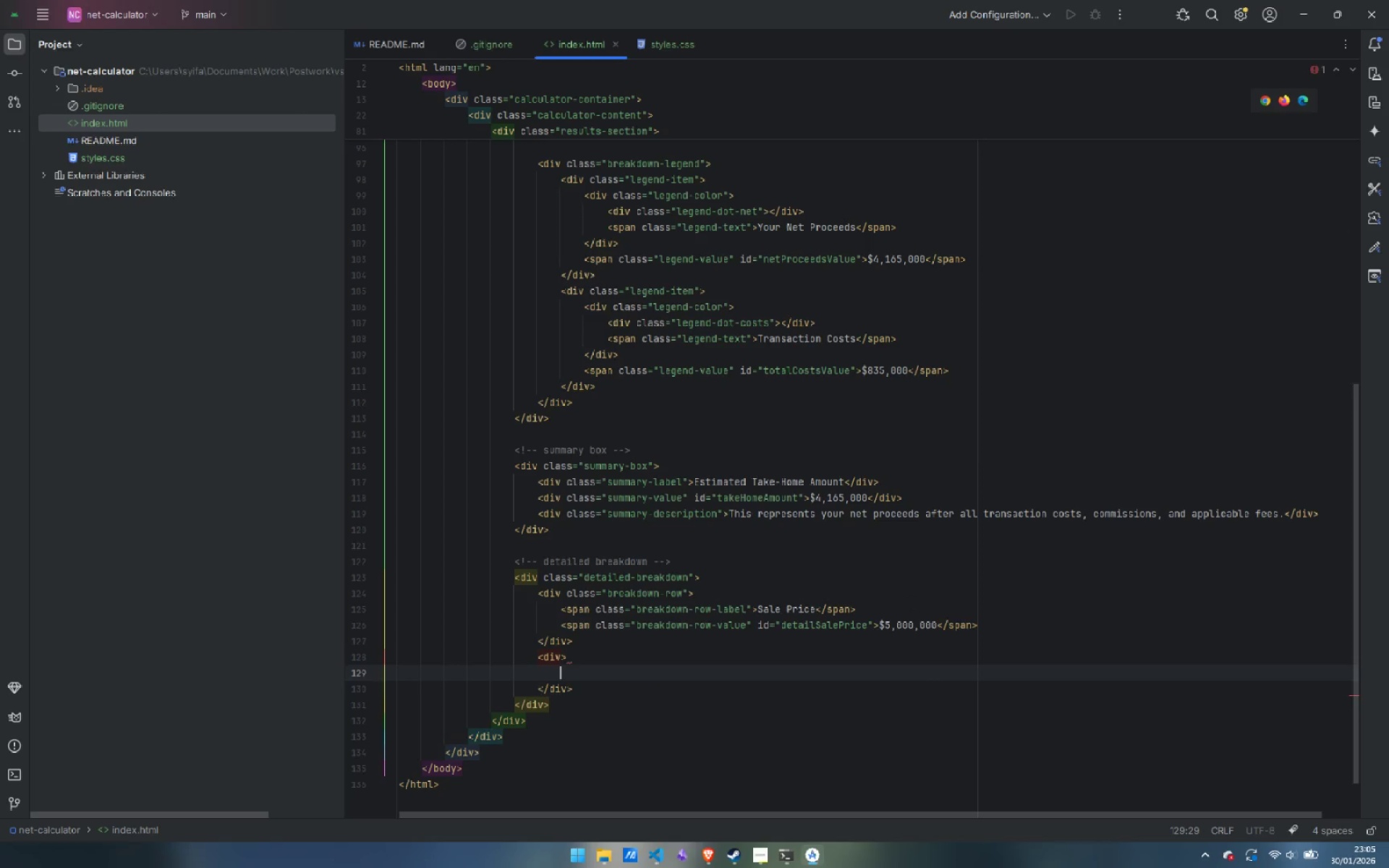 
 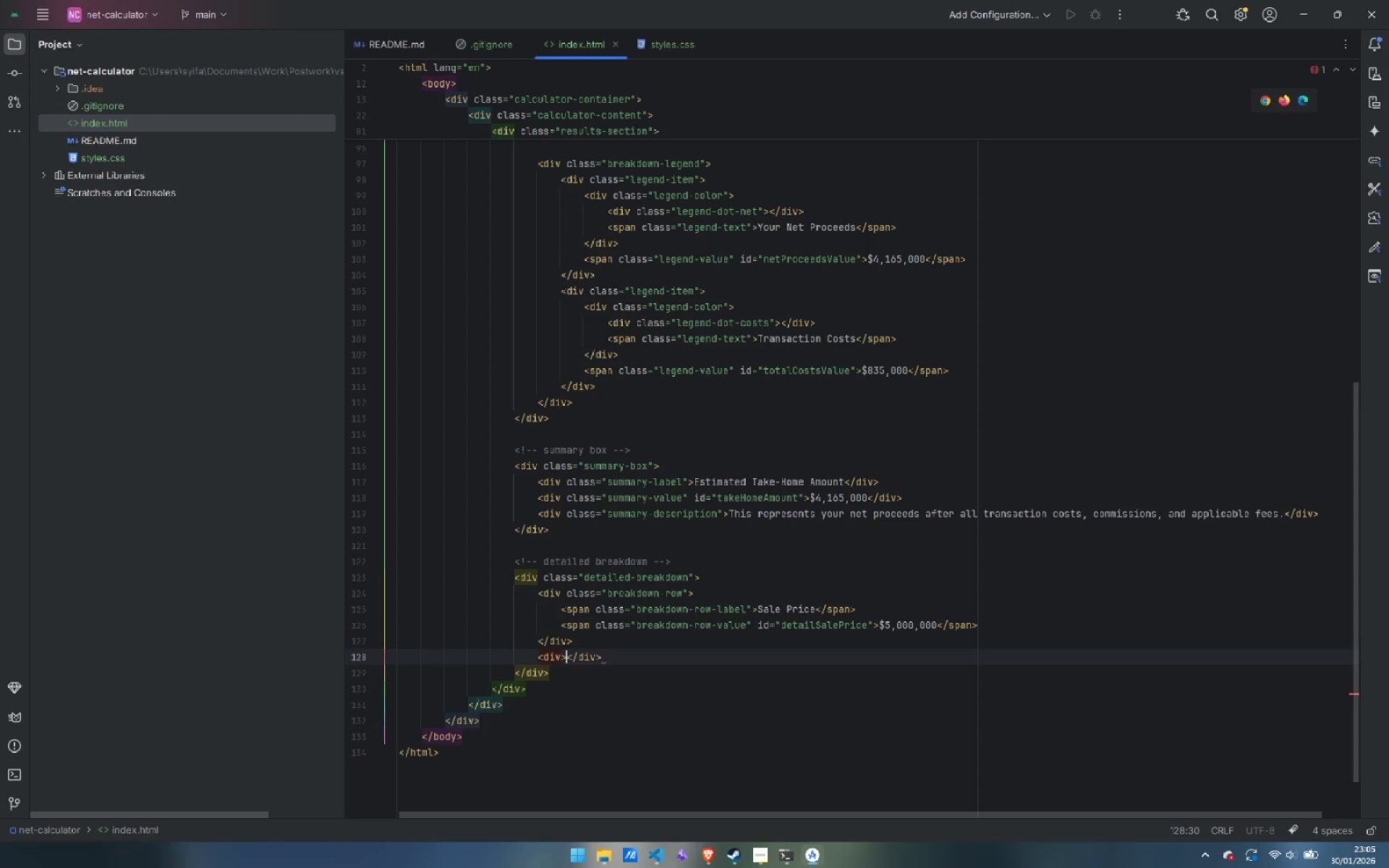 
key(Enter)
 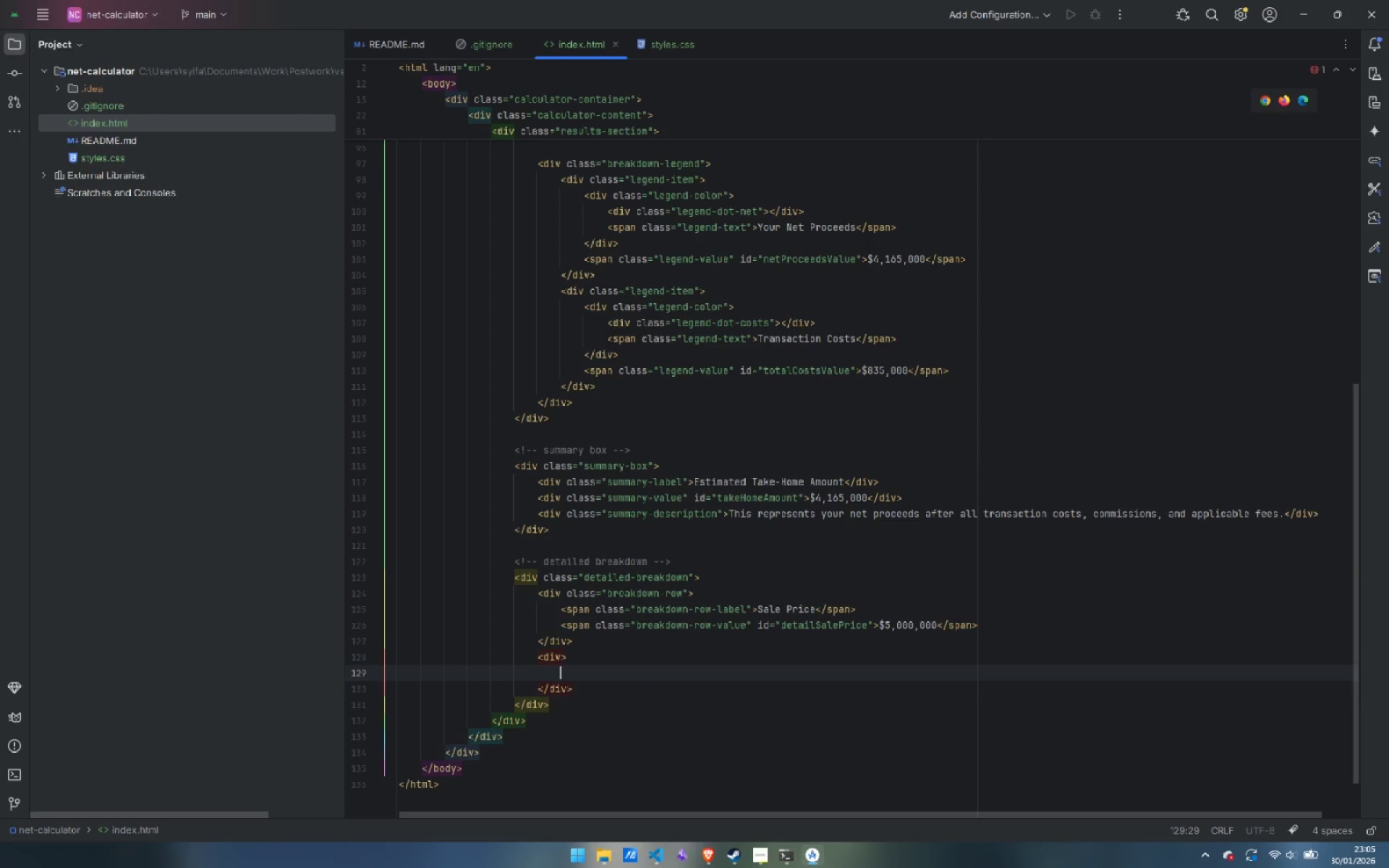 
key(ArrowUp)
 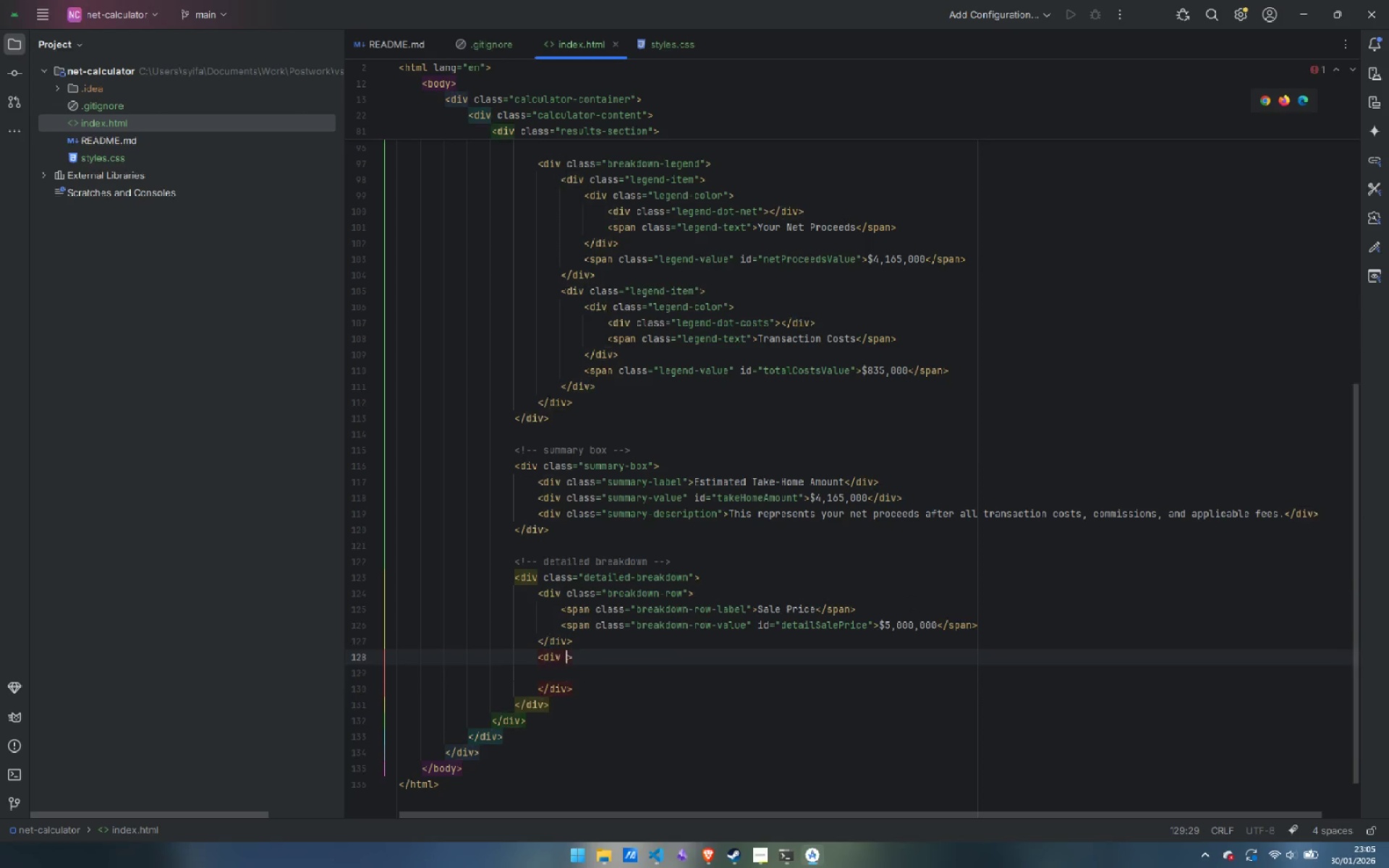 
type( cl)
 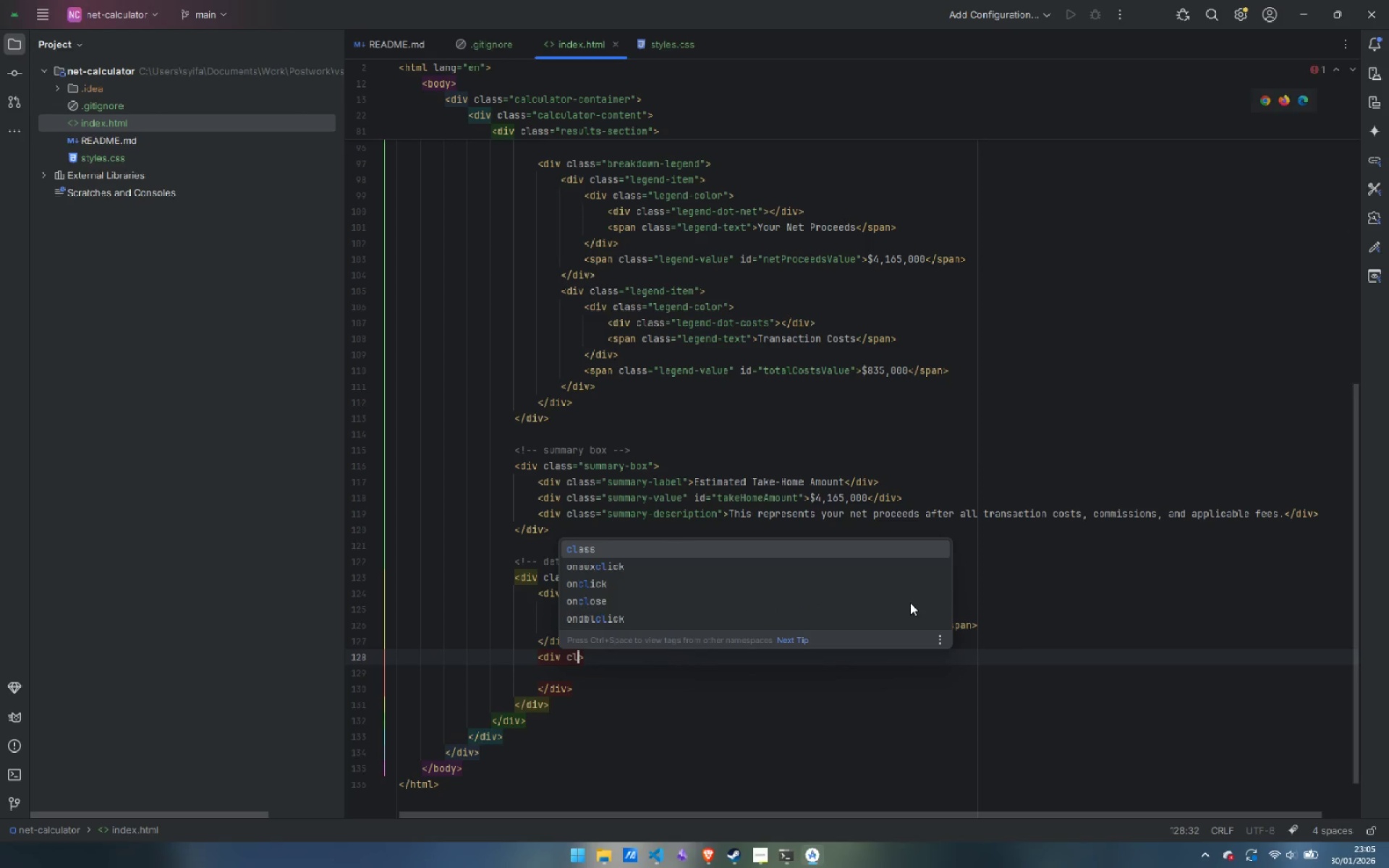 
key(Enter)
 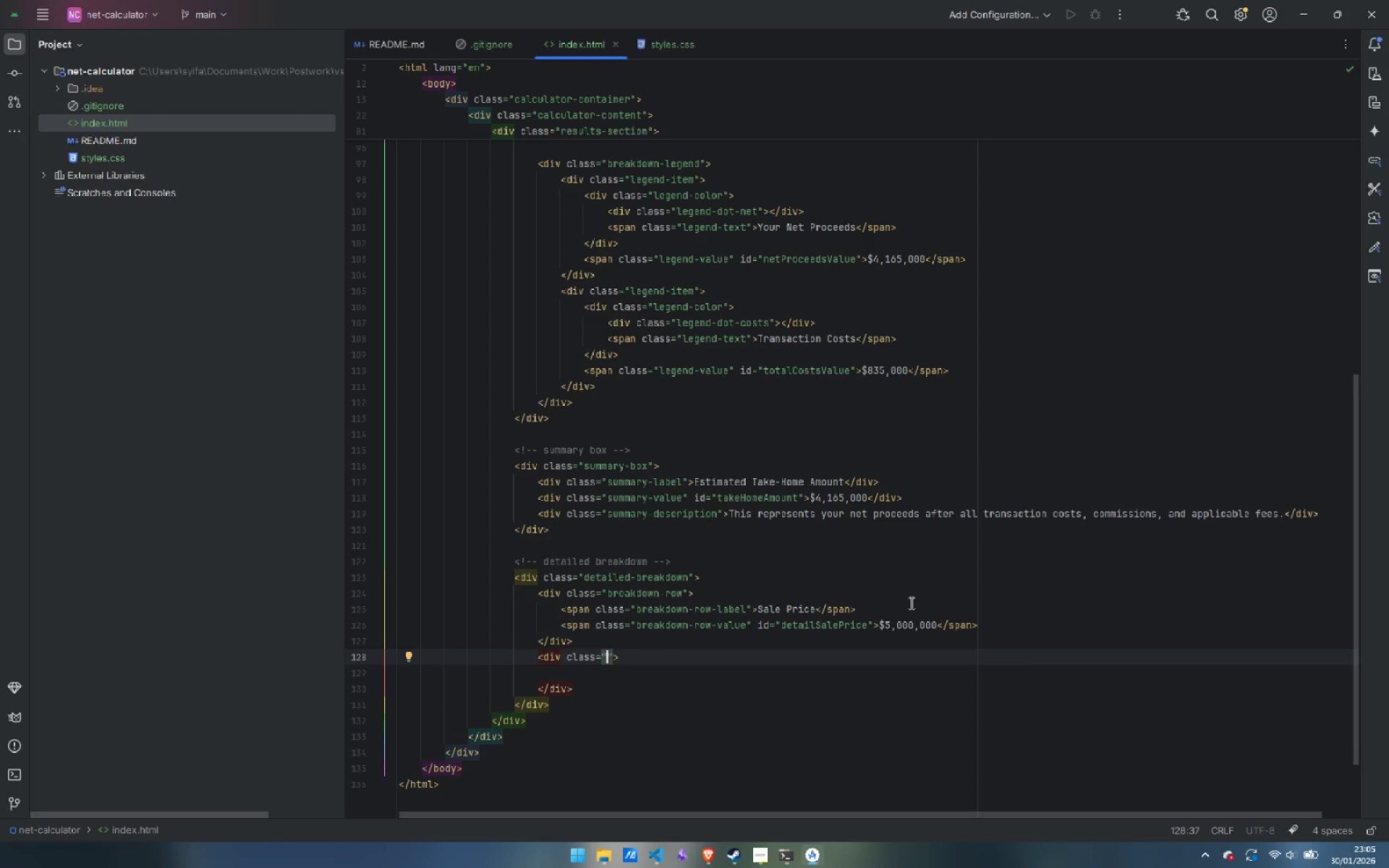 
wait(5.53)
 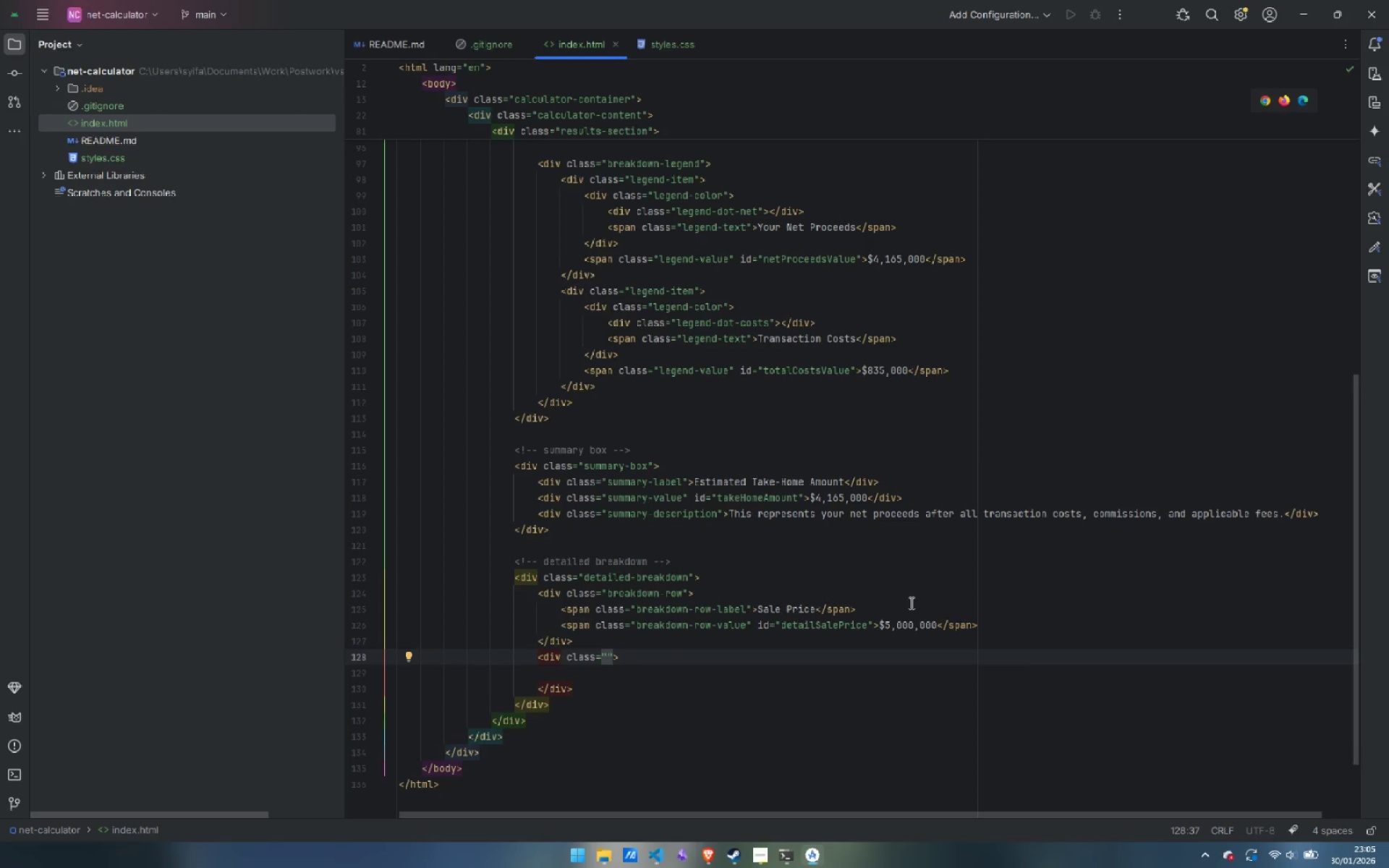 
type(breakdown-tow)
key(Backspace)
key(Backspace)
key(Backspace)
type(row)
 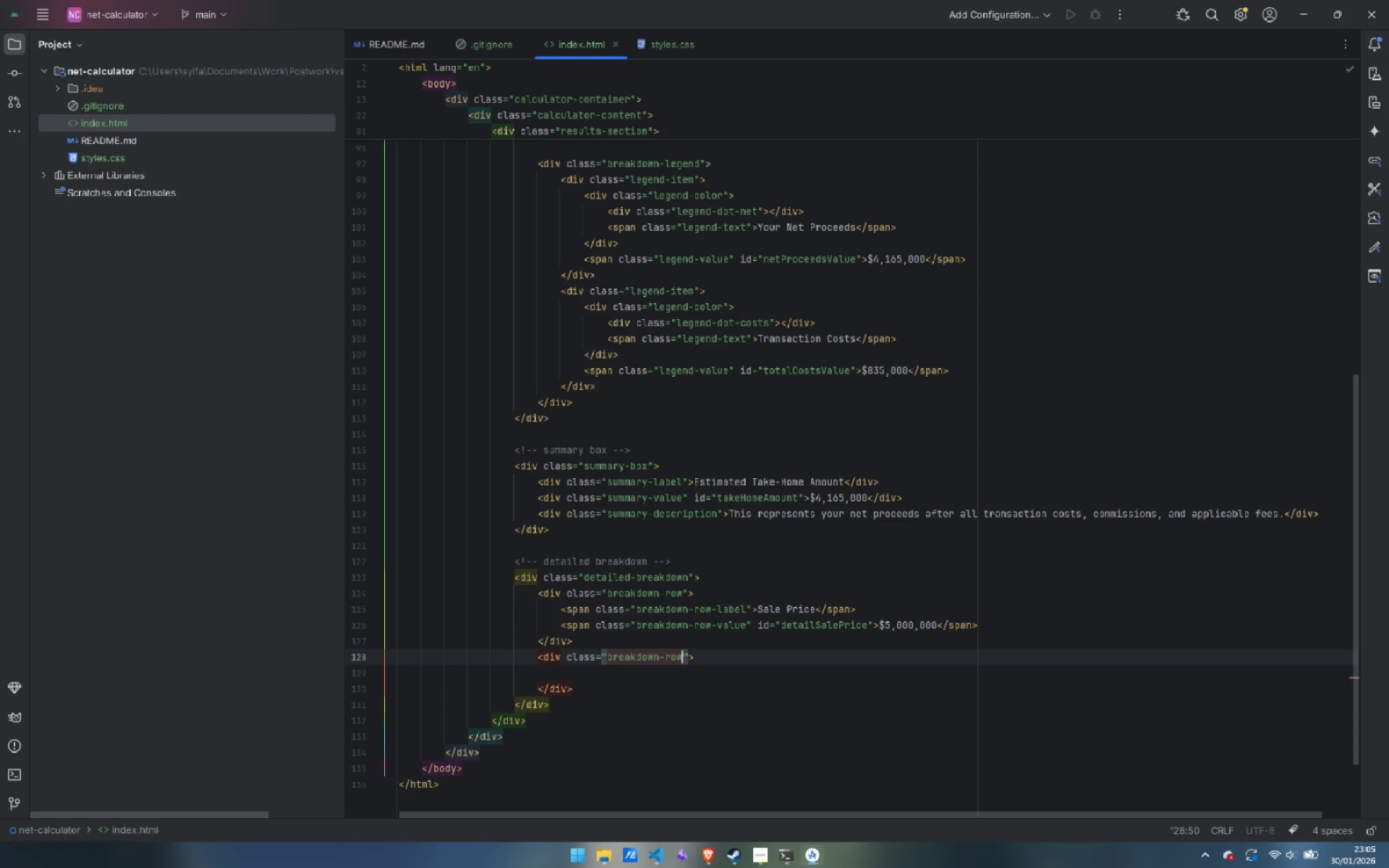 
key(ArrowDown)
 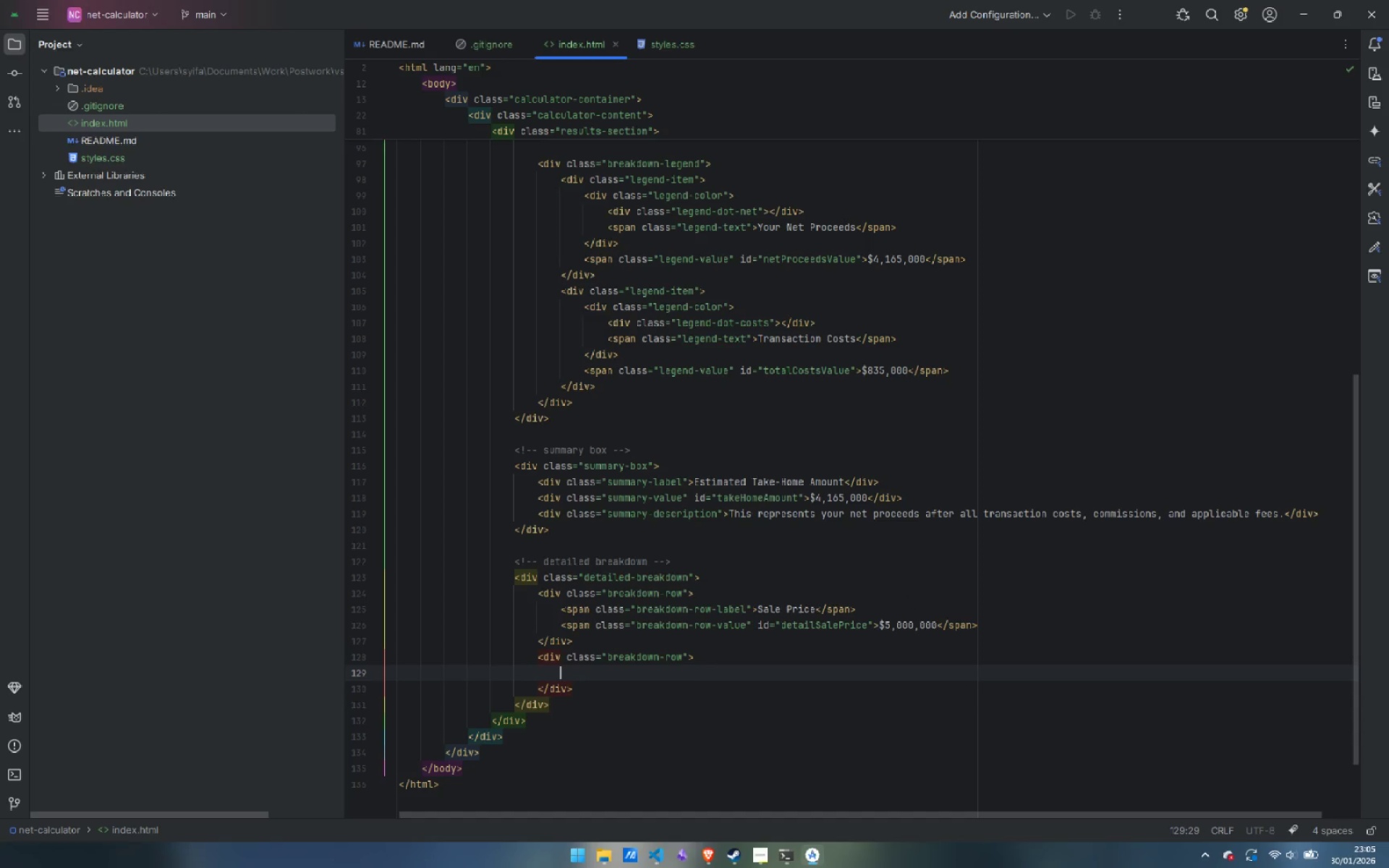 
type(<spa)
 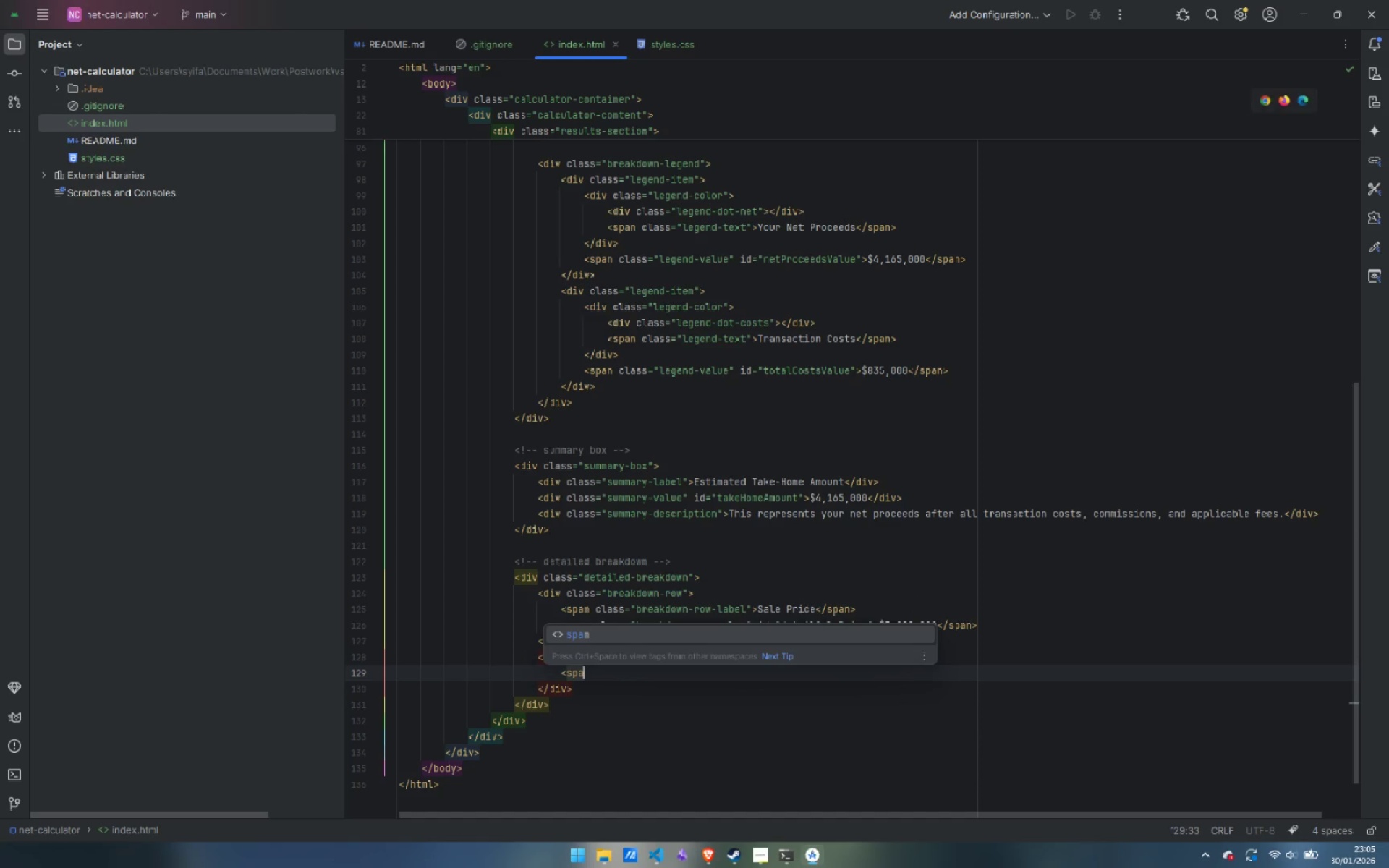 
key(Enter)
 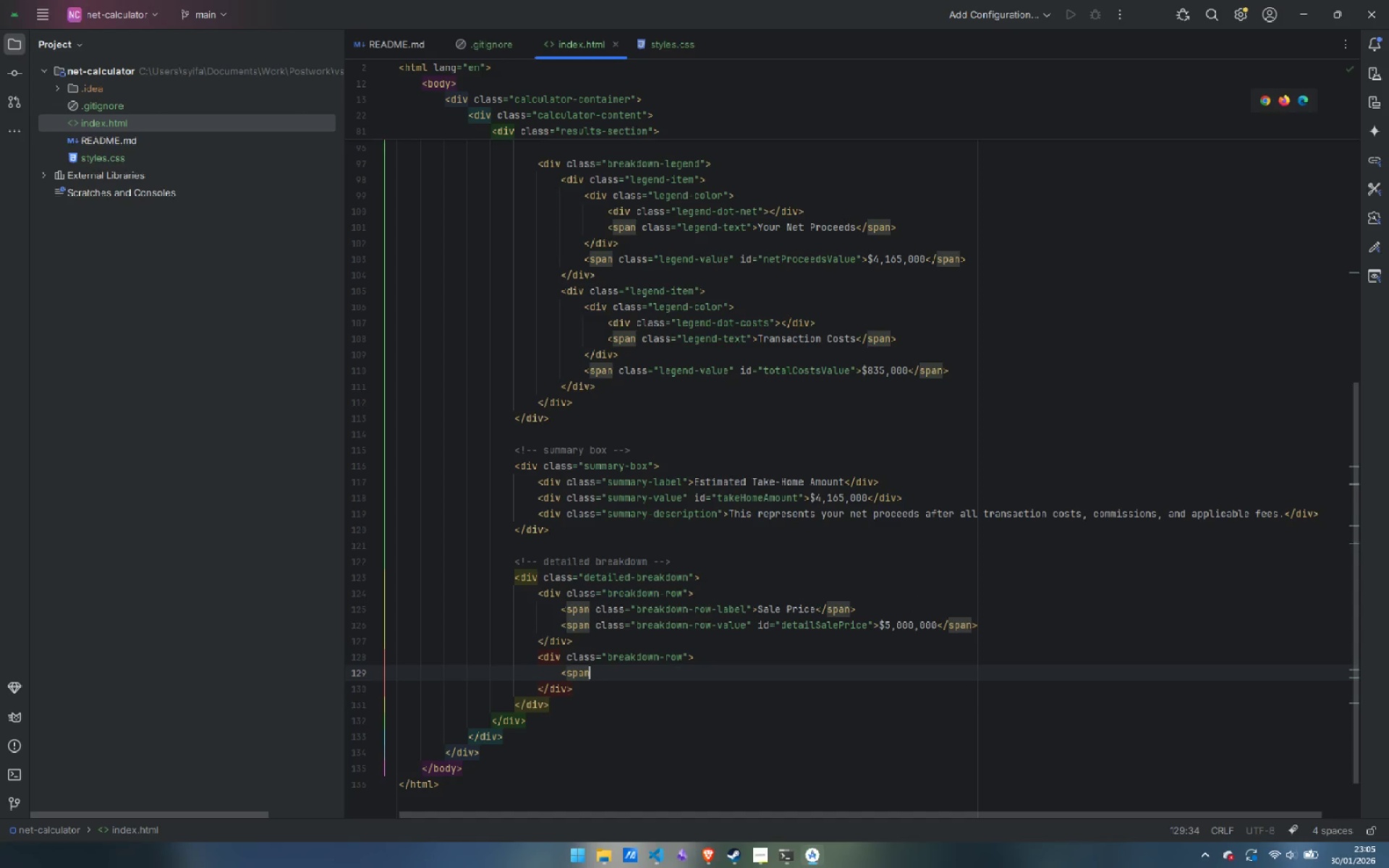 
key(Shift+Period)
 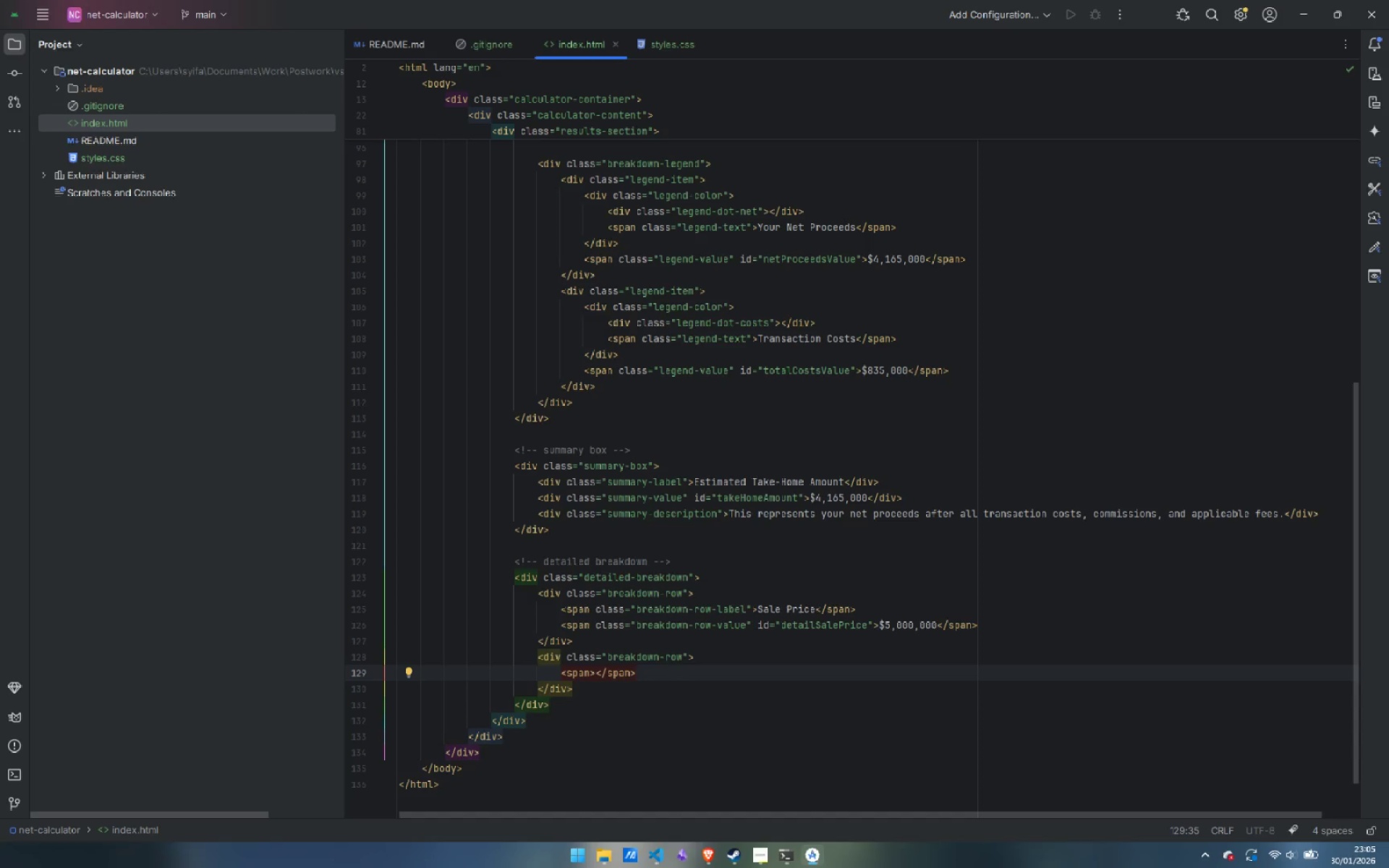 
left_click_drag(start_coordinate=[990, 625], to_coordinate=[562, 611])
 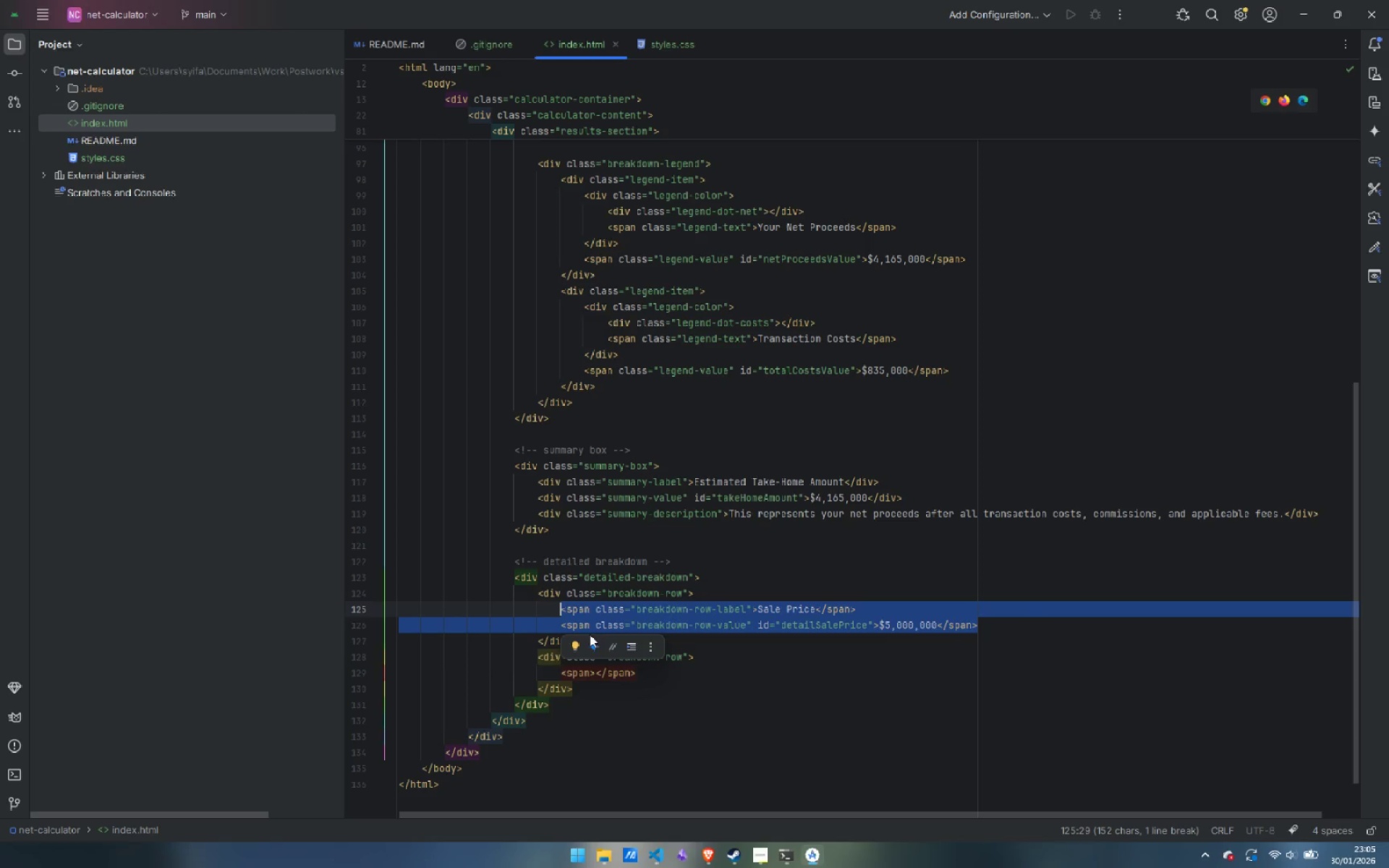 
key(Control+C)
 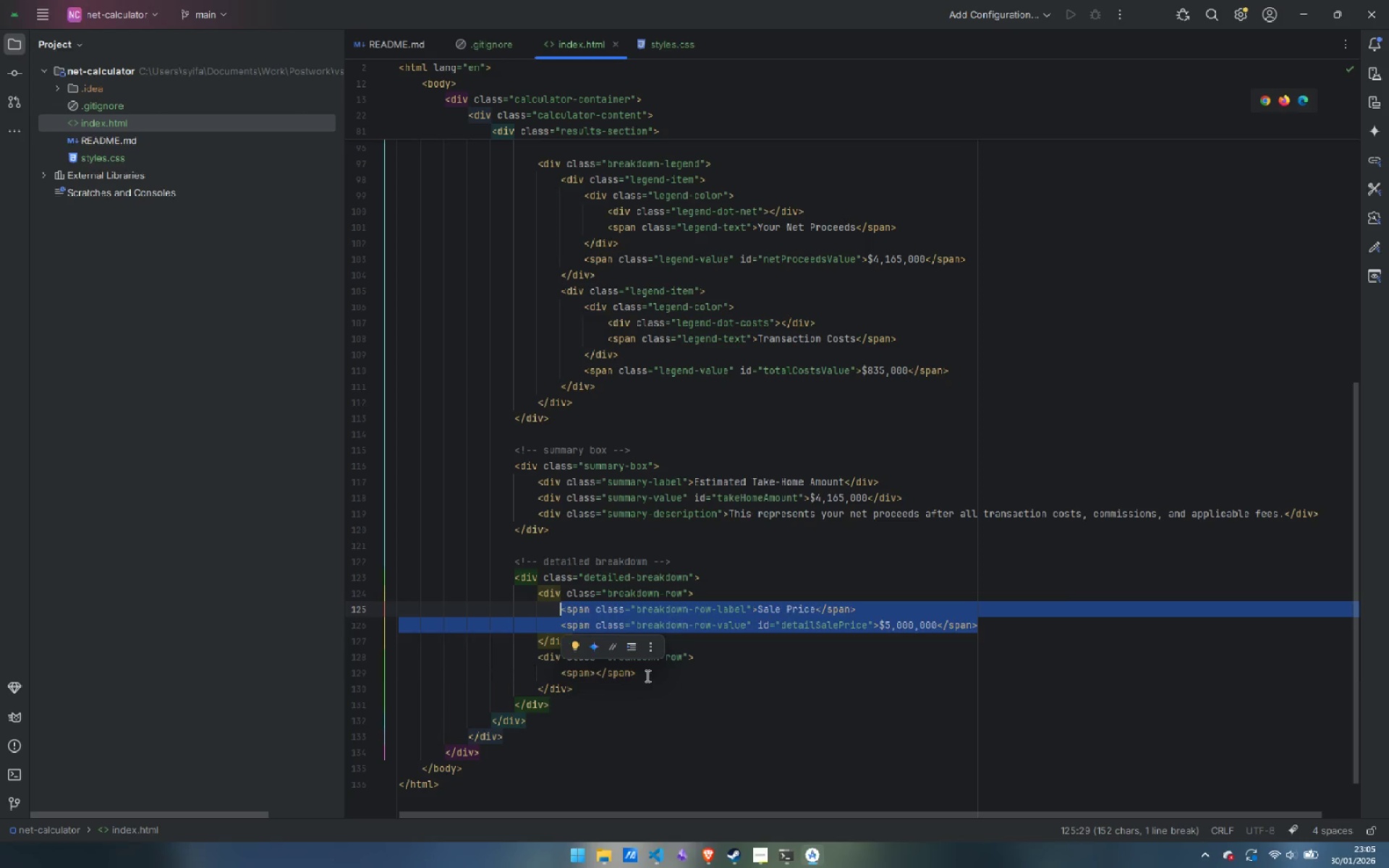 
left_click_drag(start_coordinate=[645, 675], to_coordinate=[561, 672])
 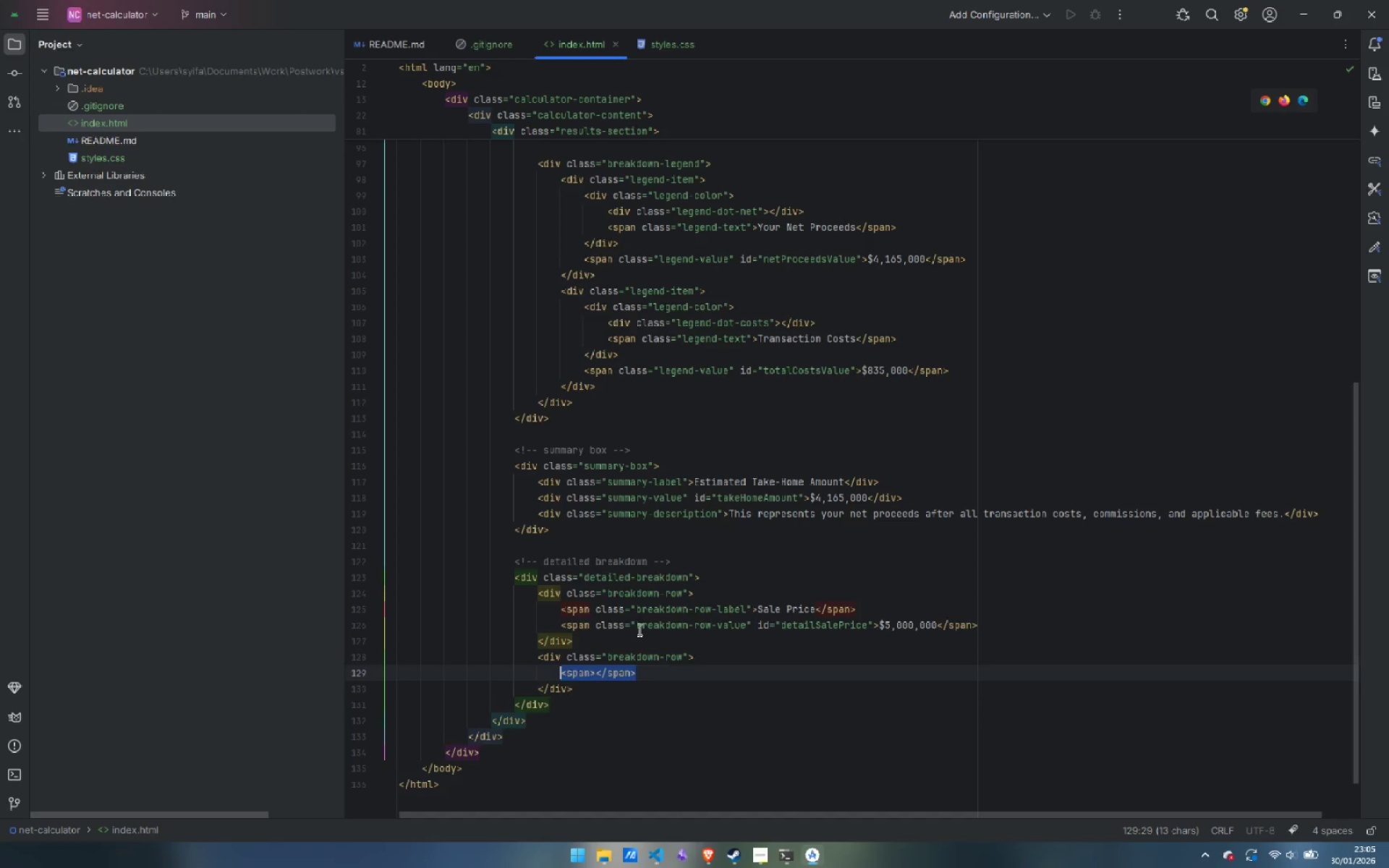 
key(Control+ControlLeft)
 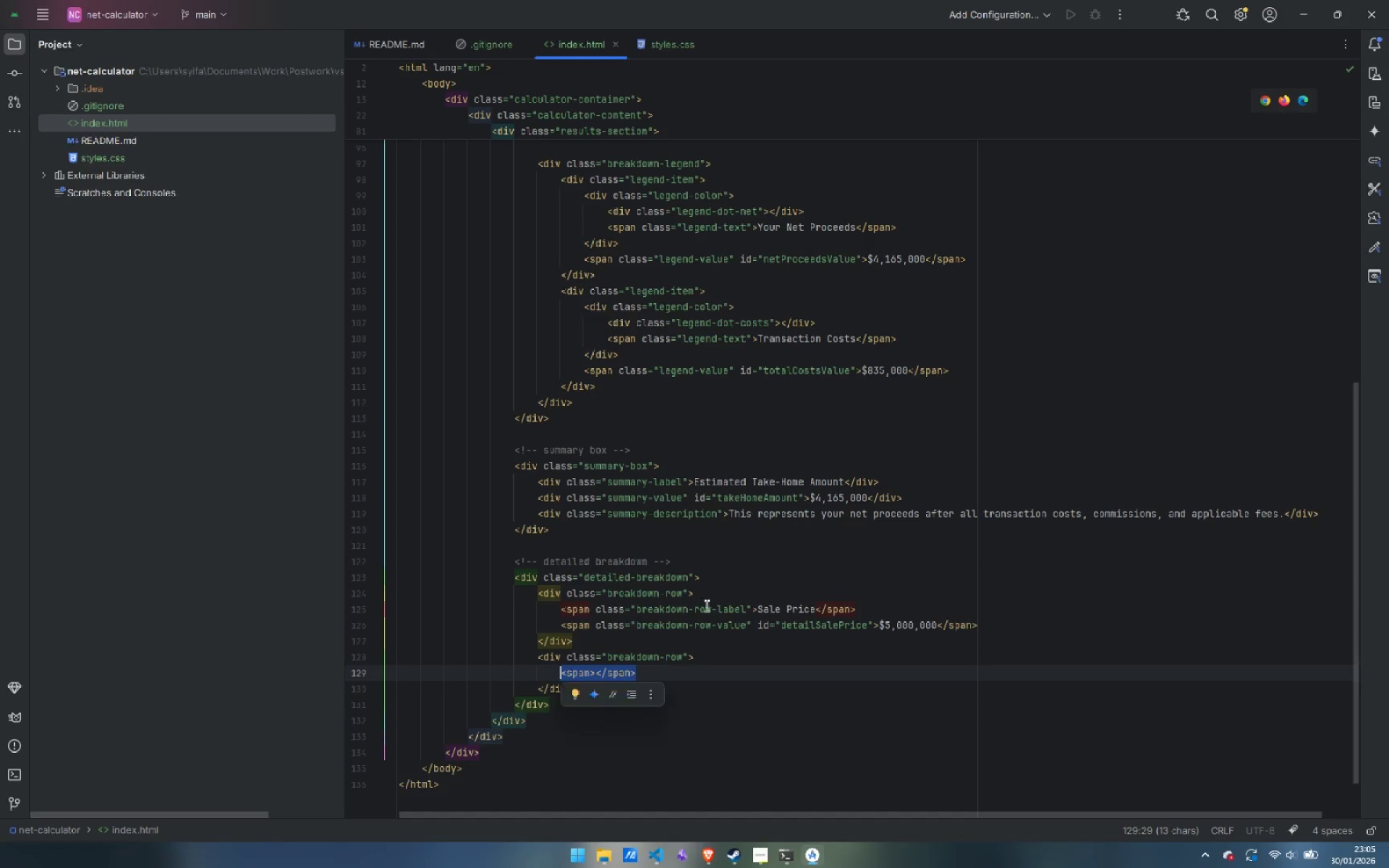 
key(Control+V)
 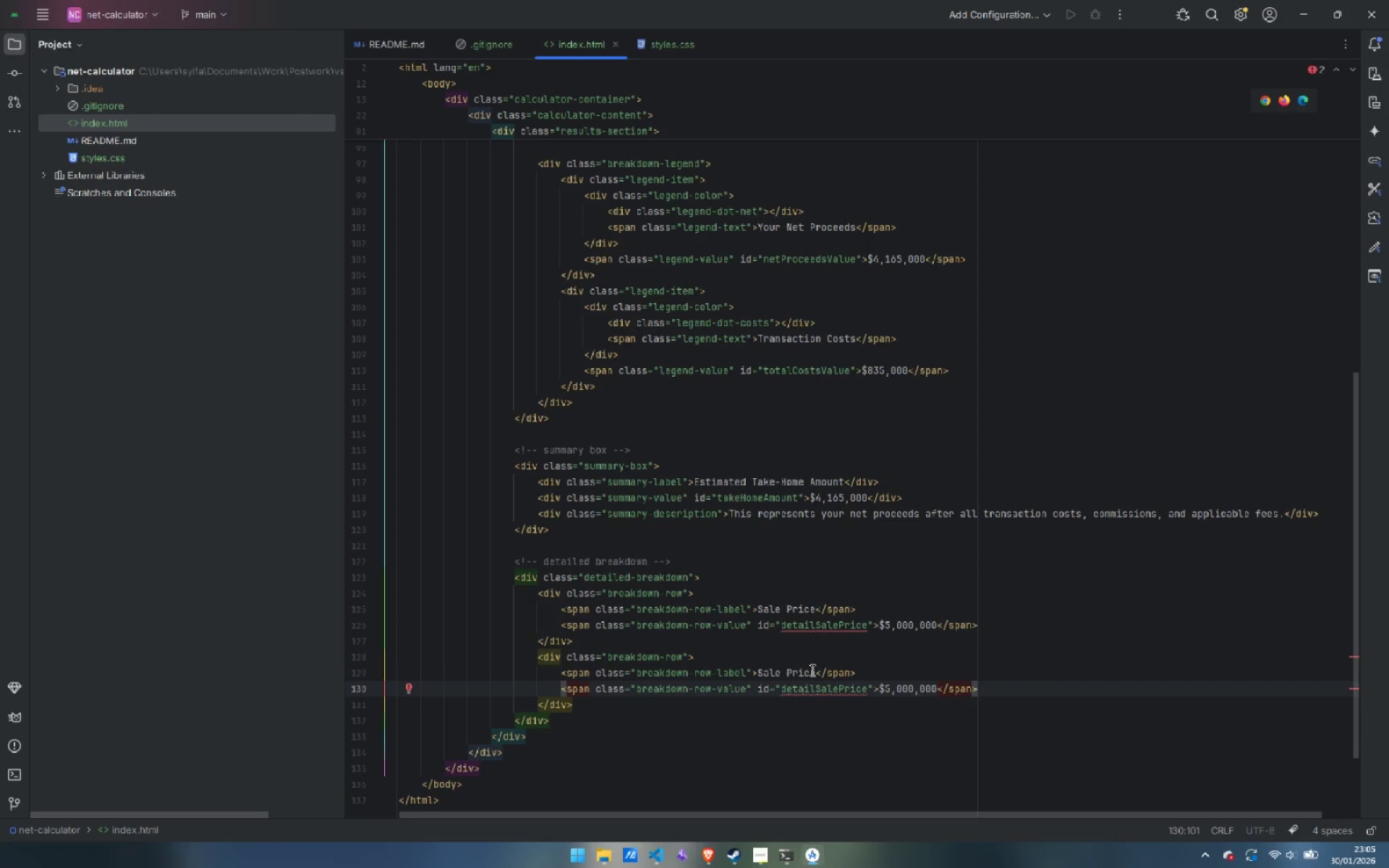 
left_click_drag(start_coordinate=[814, 670], to_coordinate=[757, 671])
 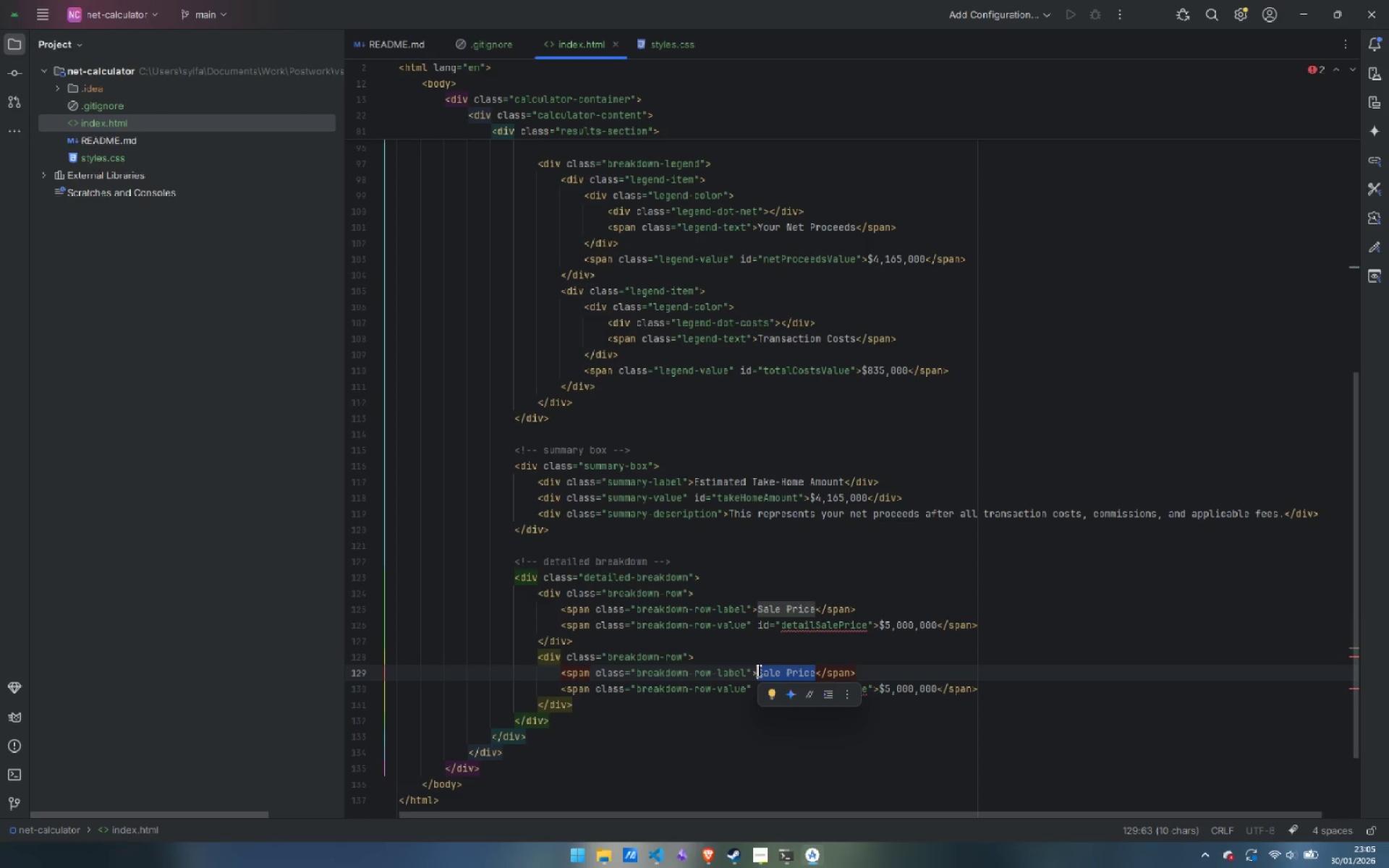 
wait(7.51)
 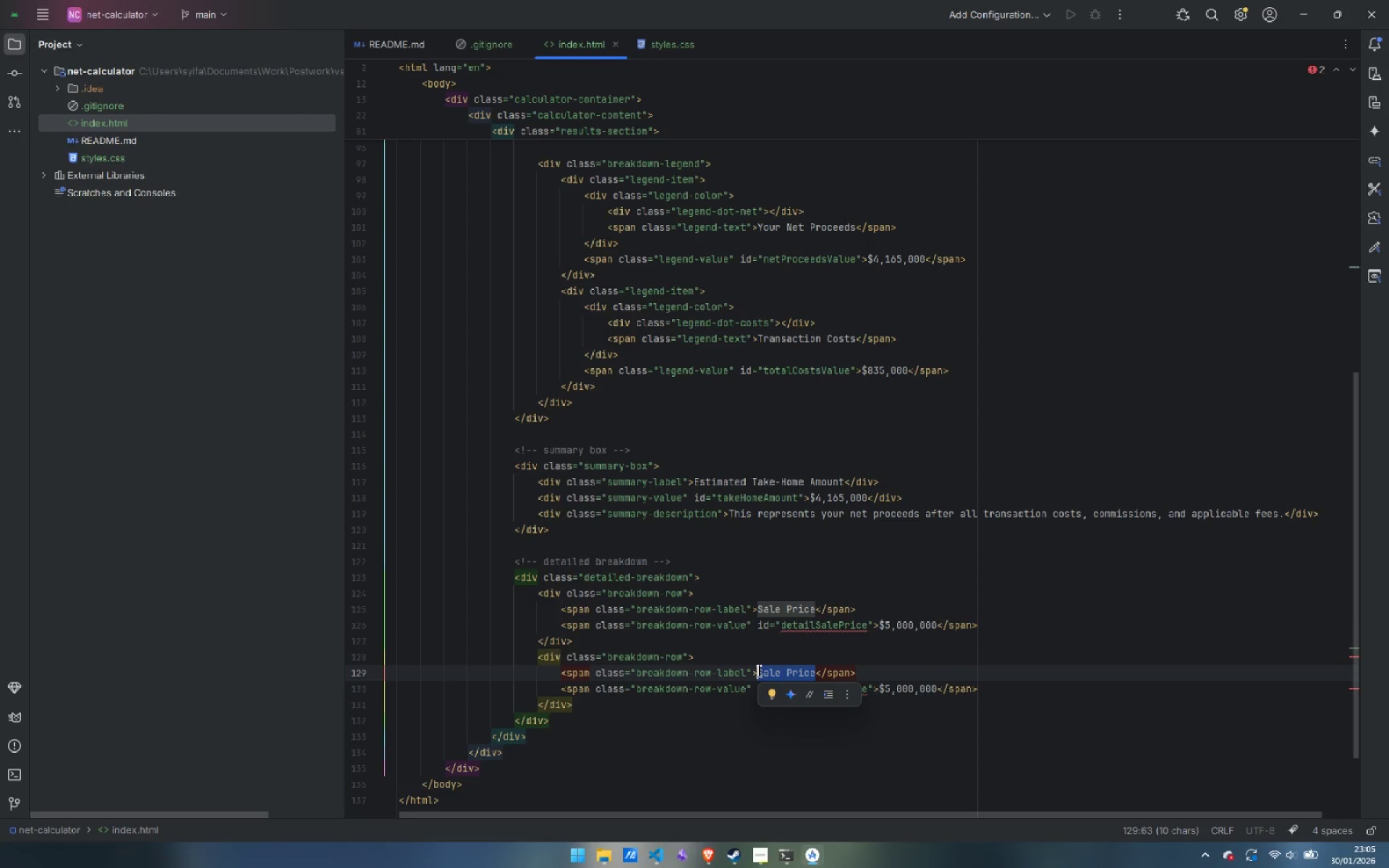 
type(Commission)
 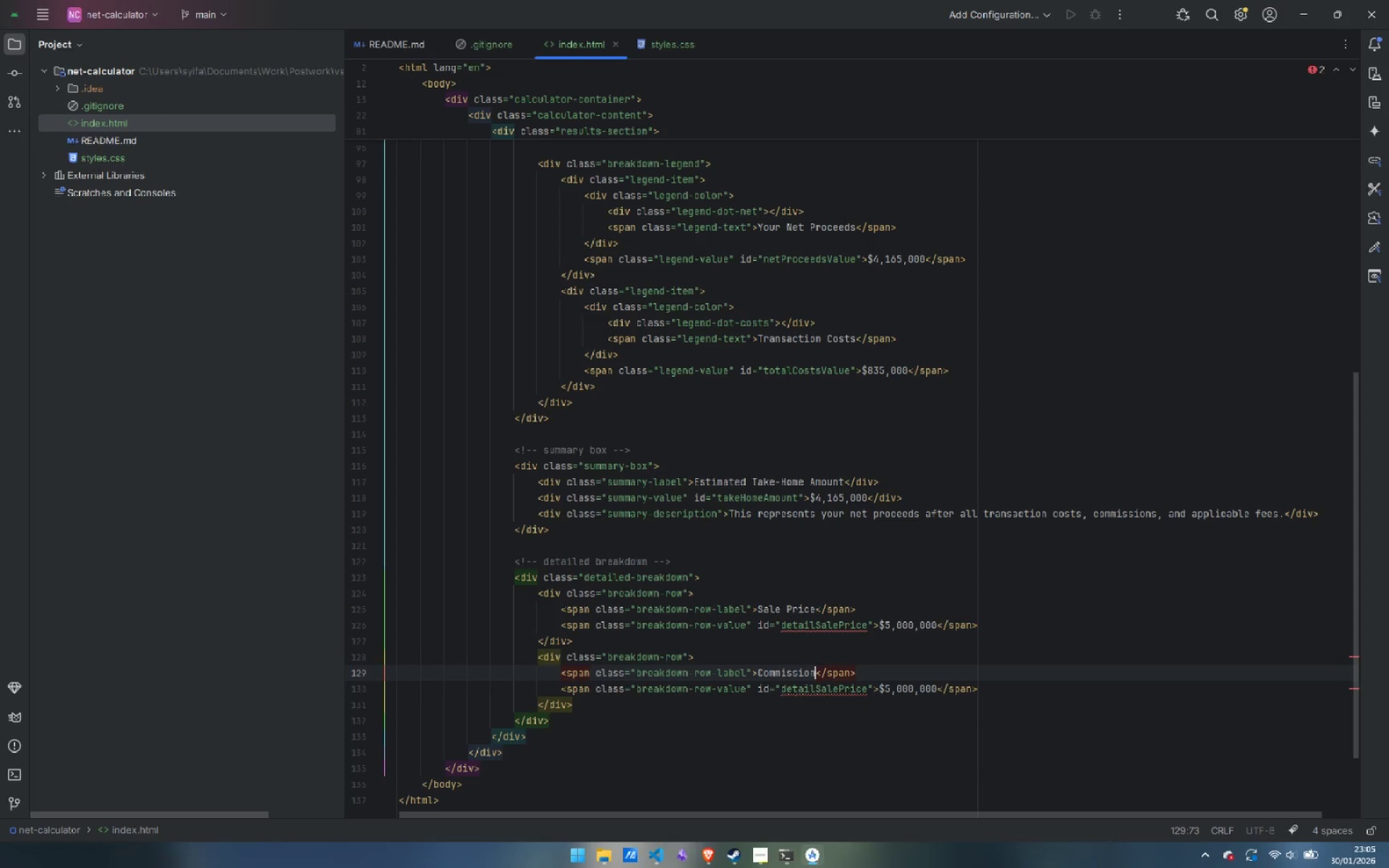 
key(ArrowDown)
 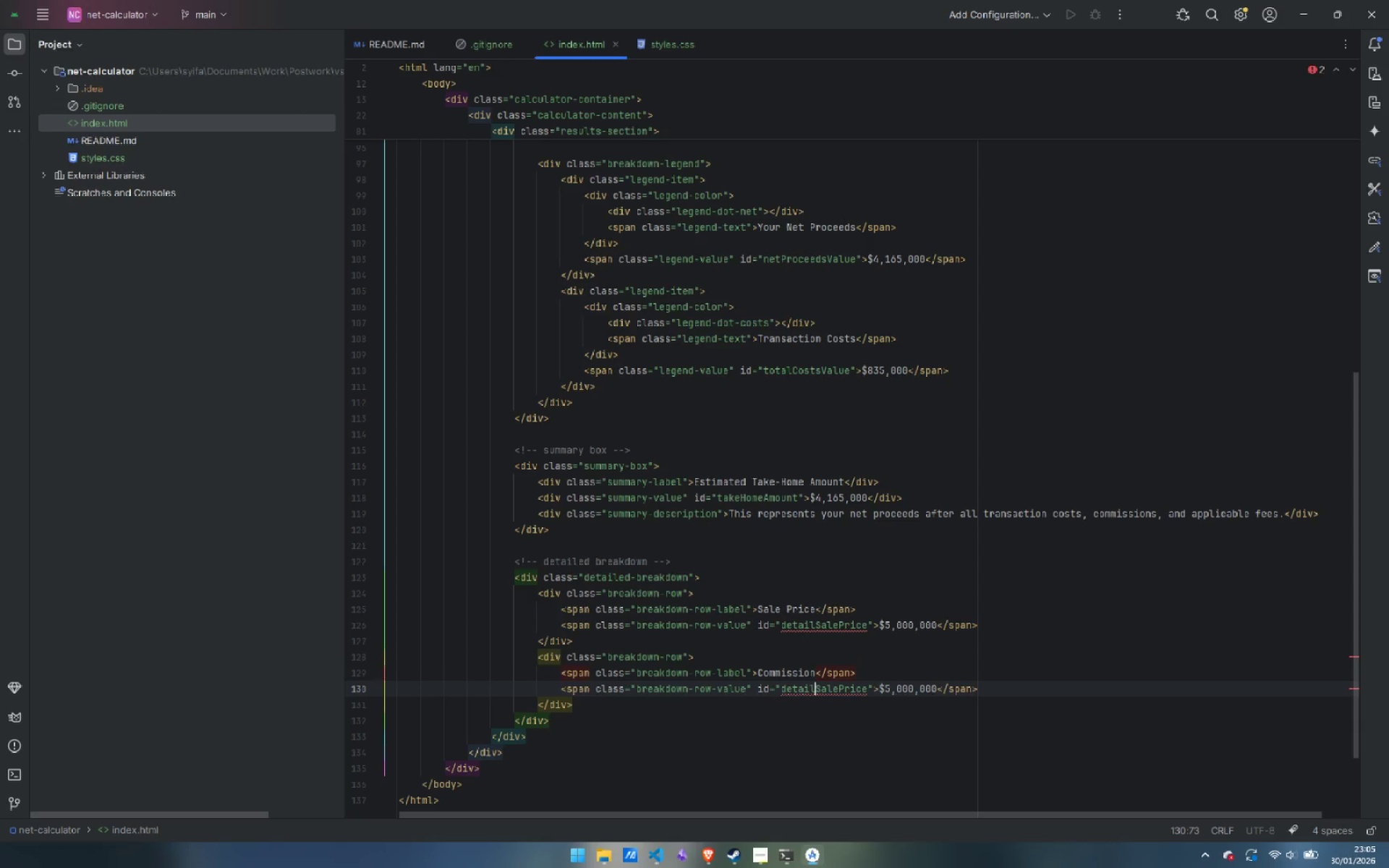 
key(Control+ArrowLeft)
 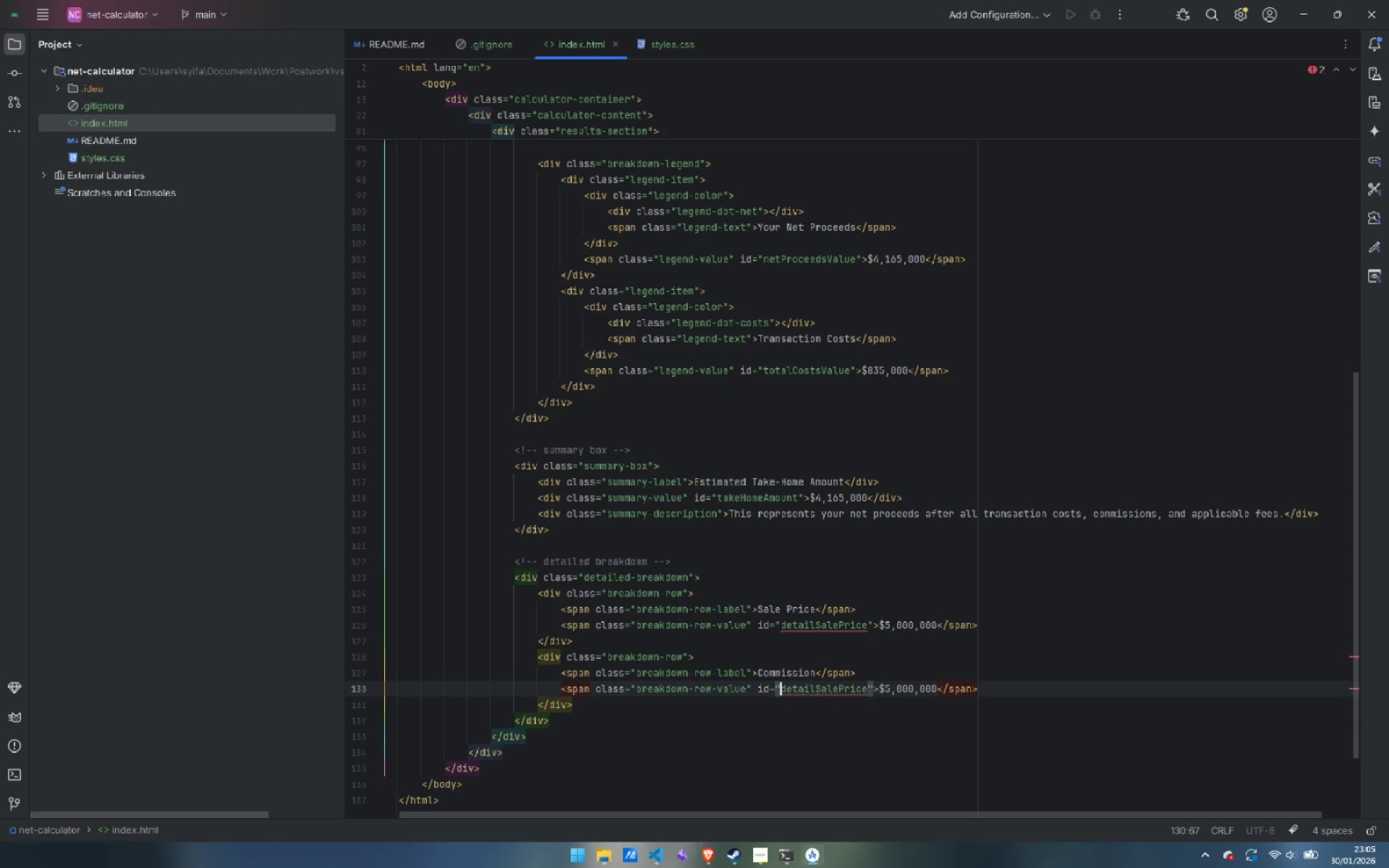 
key(Control+Shift+ArrowRight)
 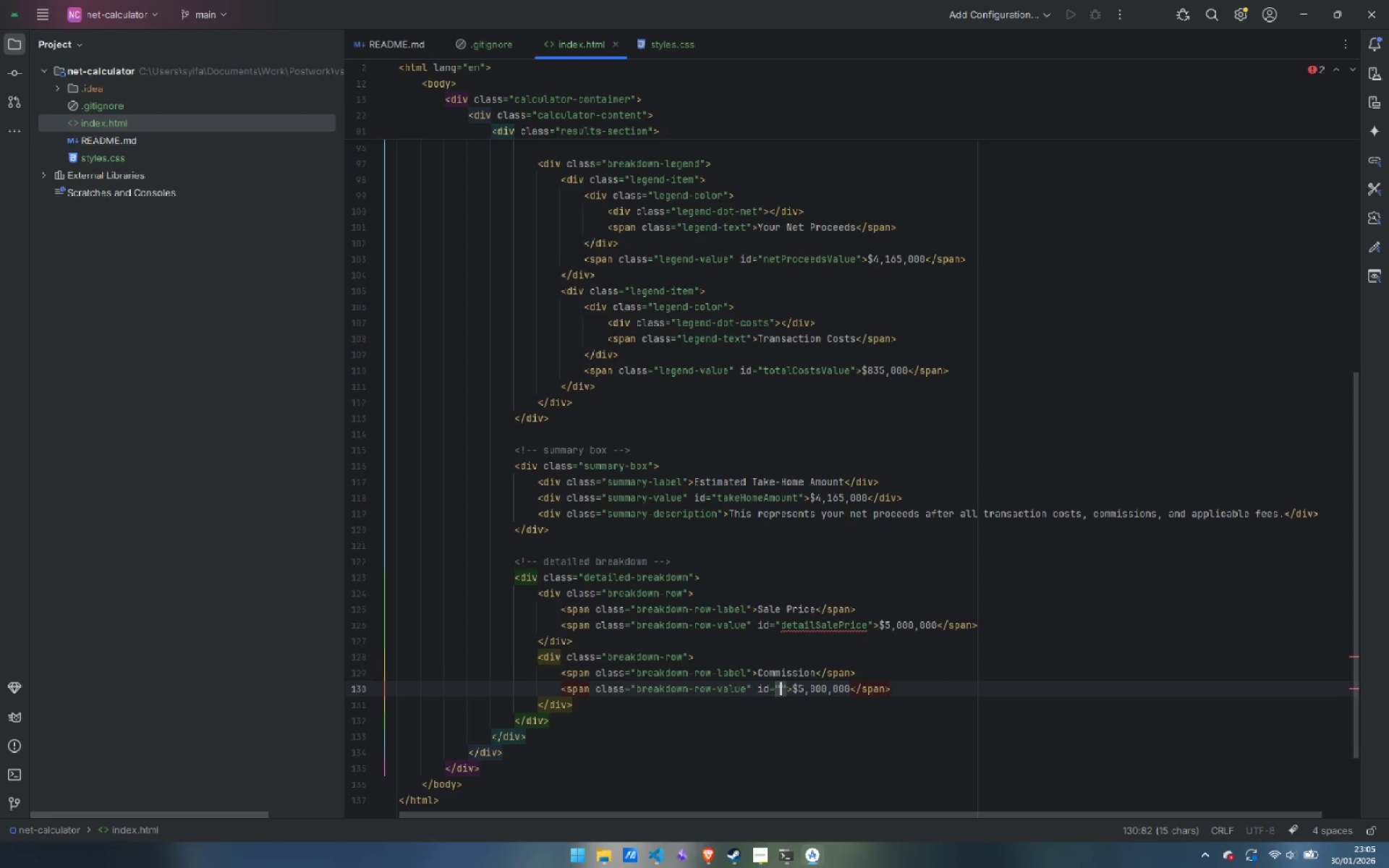 
key(Backspace)
type(detailCommissionRate)
 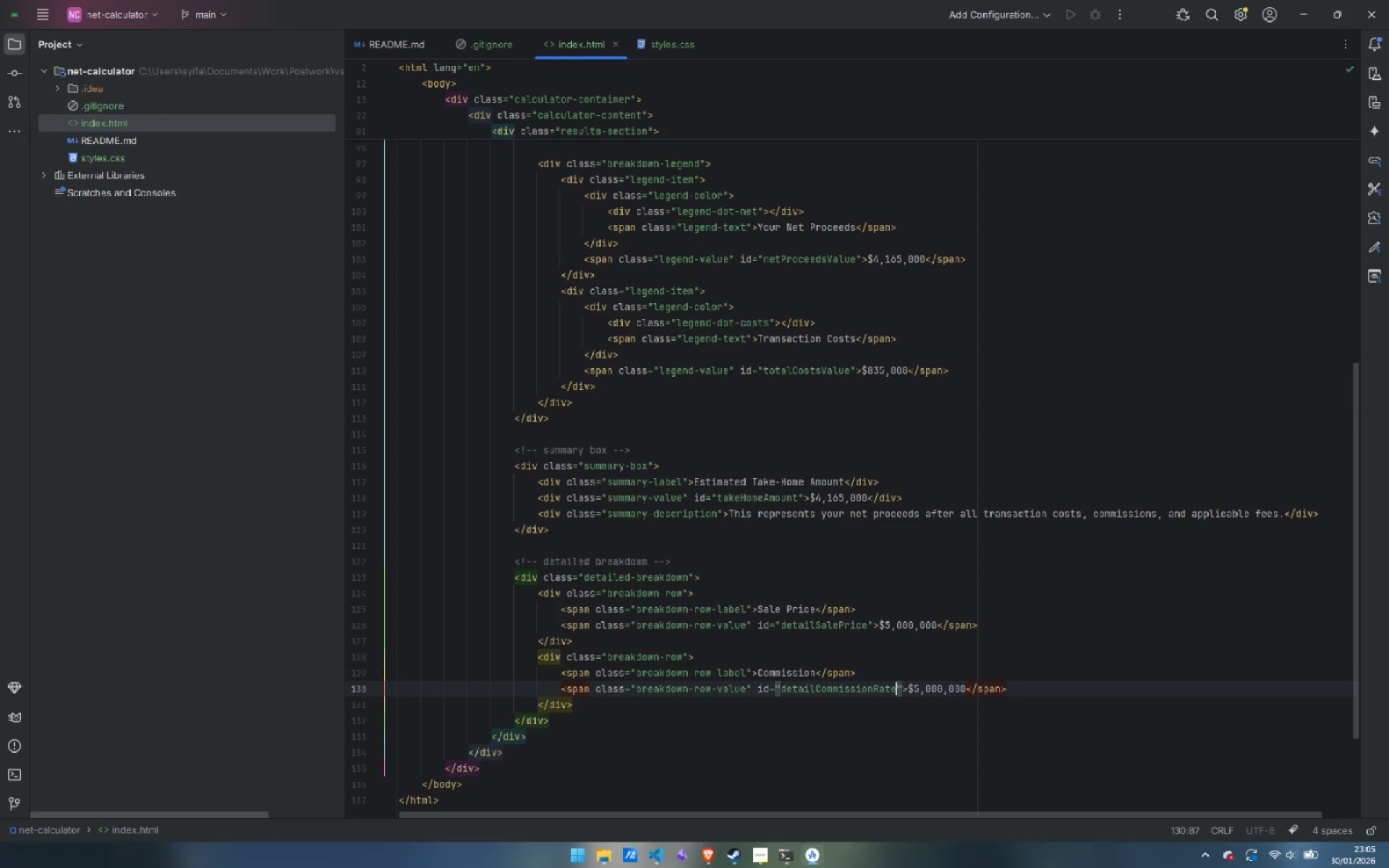 
key(ArrowRight)
 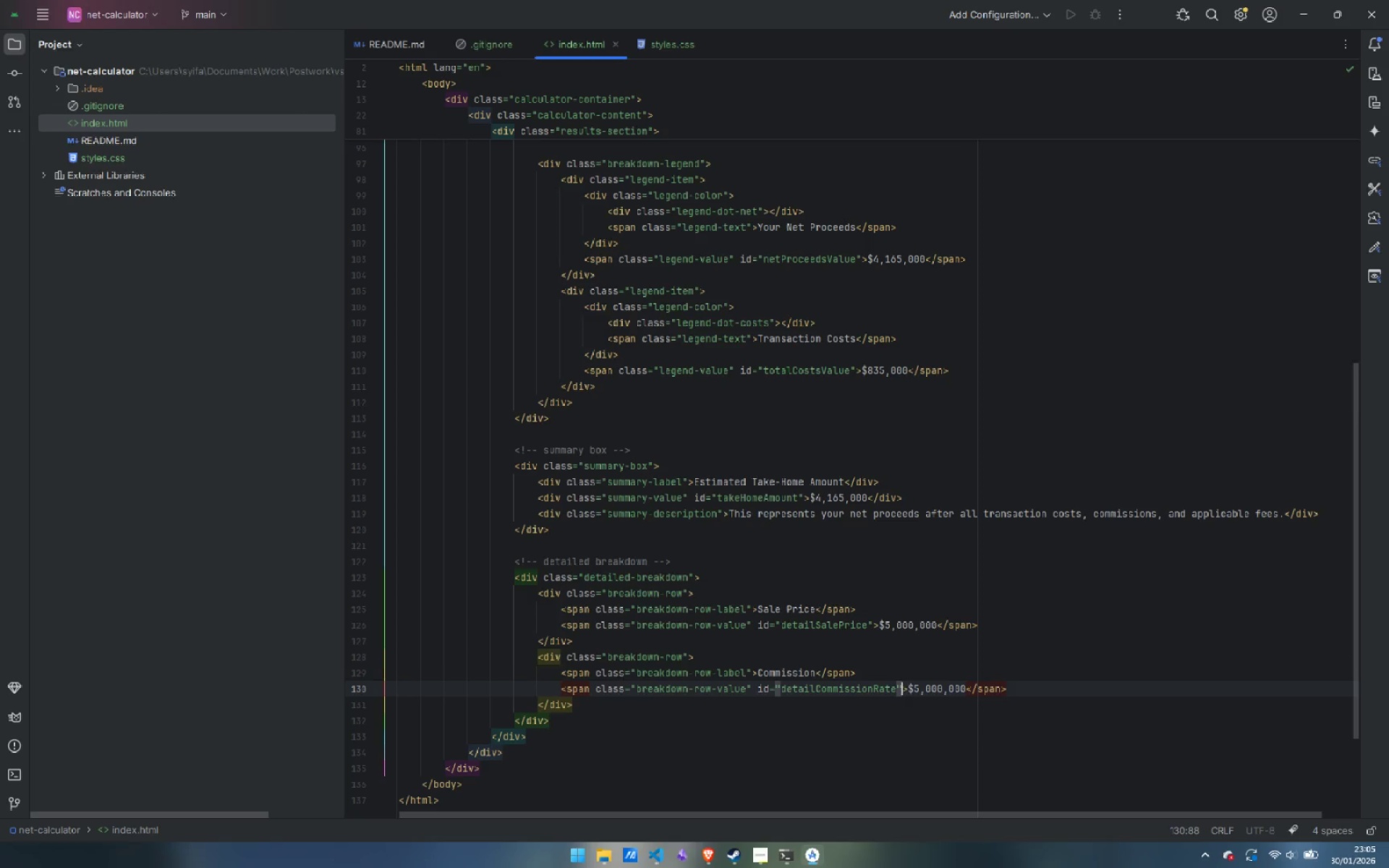 
key(ArrowRight)
 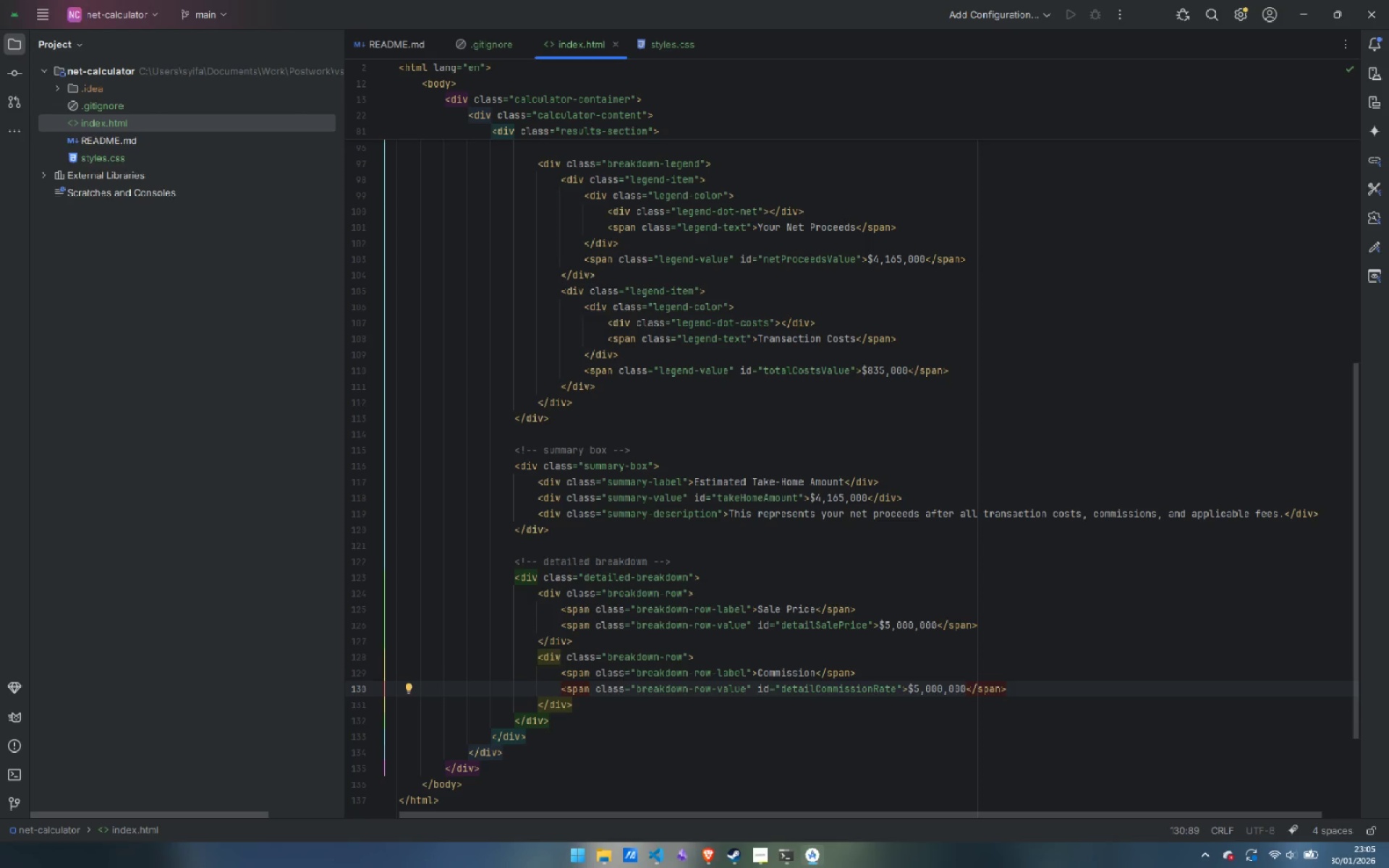 
key(Control+Shift+ArrowRight)
 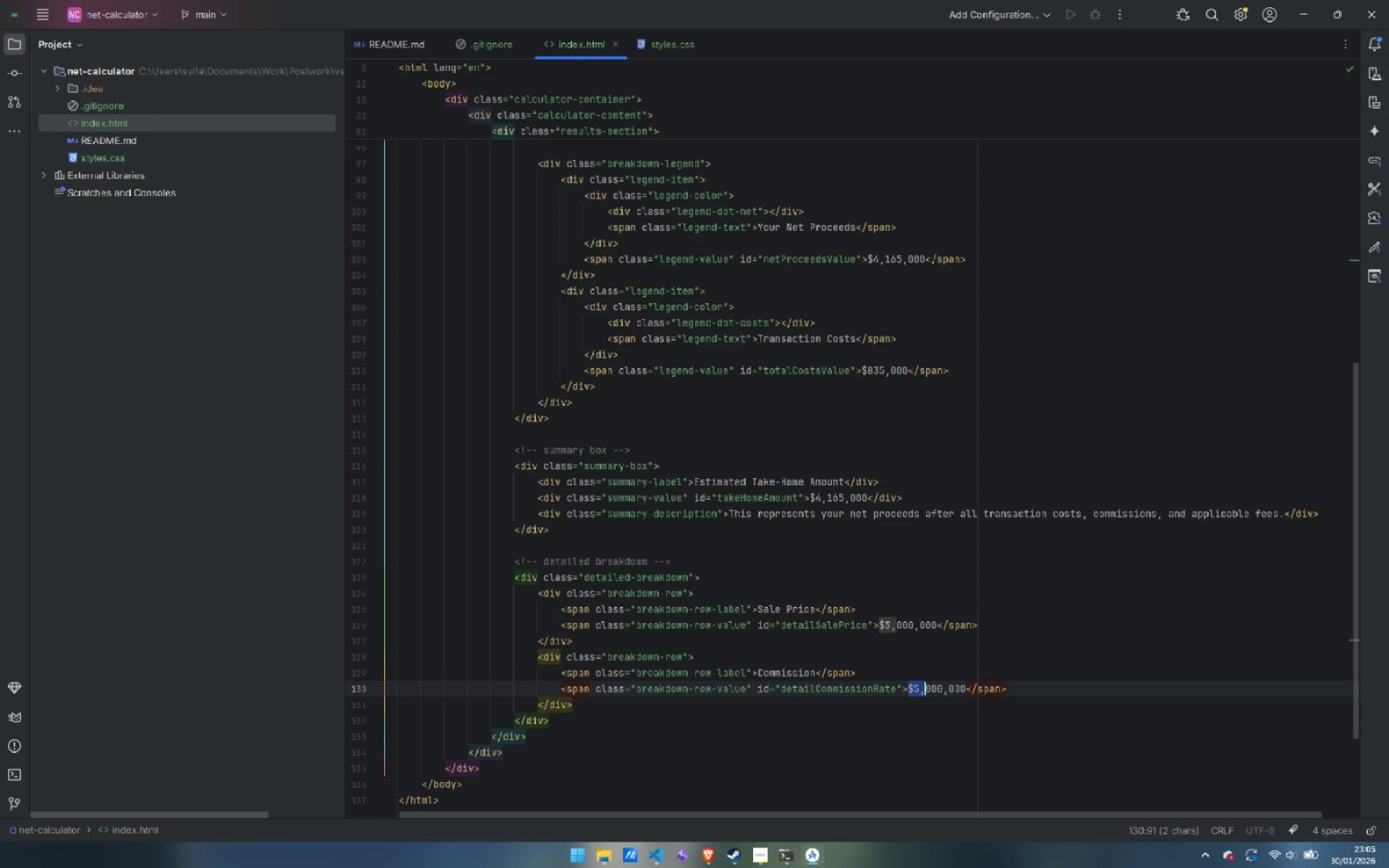 
key(Control+Shift+ArrowRight)
 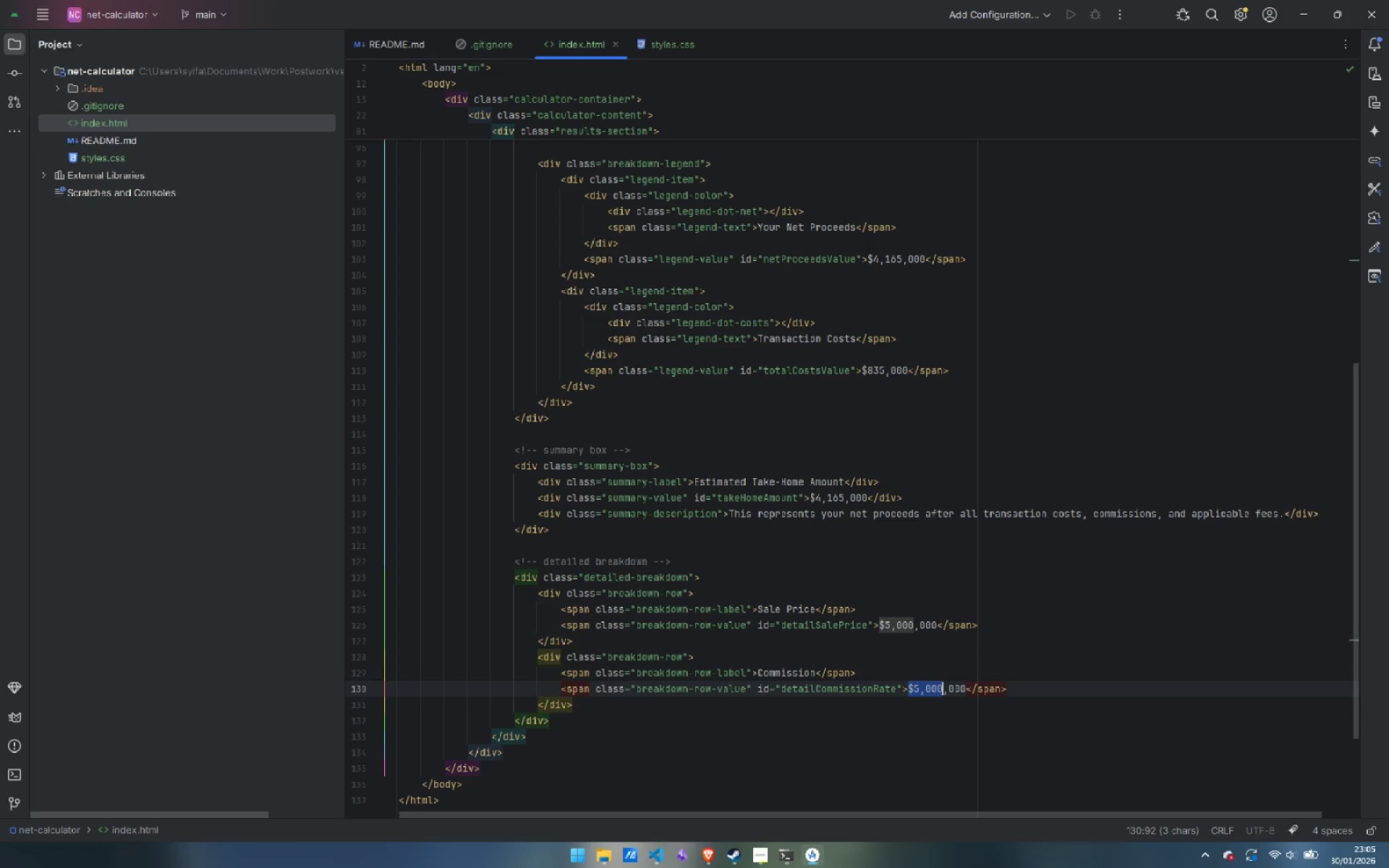 
key(Control+Shift+ArrowRight)
 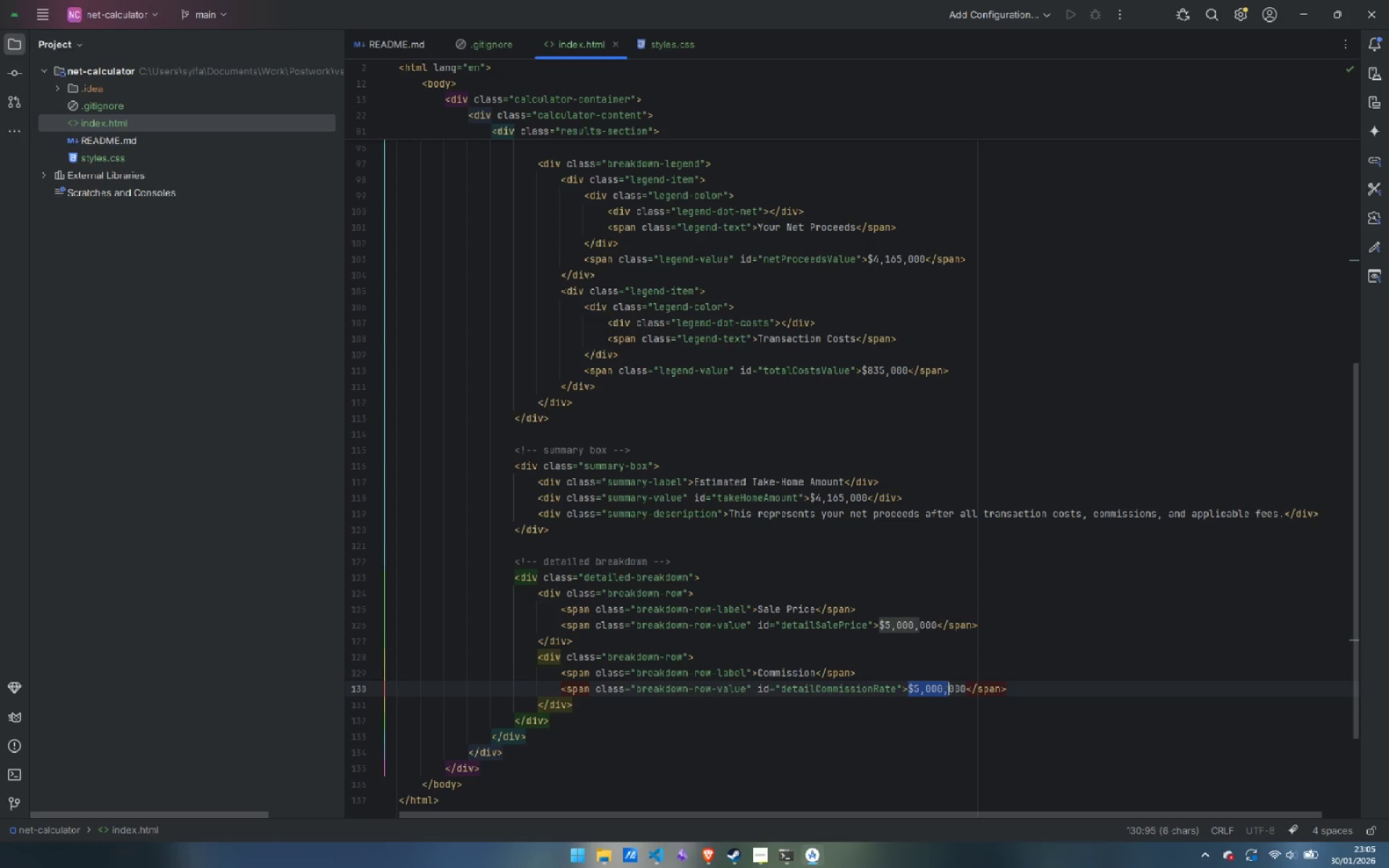 
key(Control+Shift+ArrowRight)
 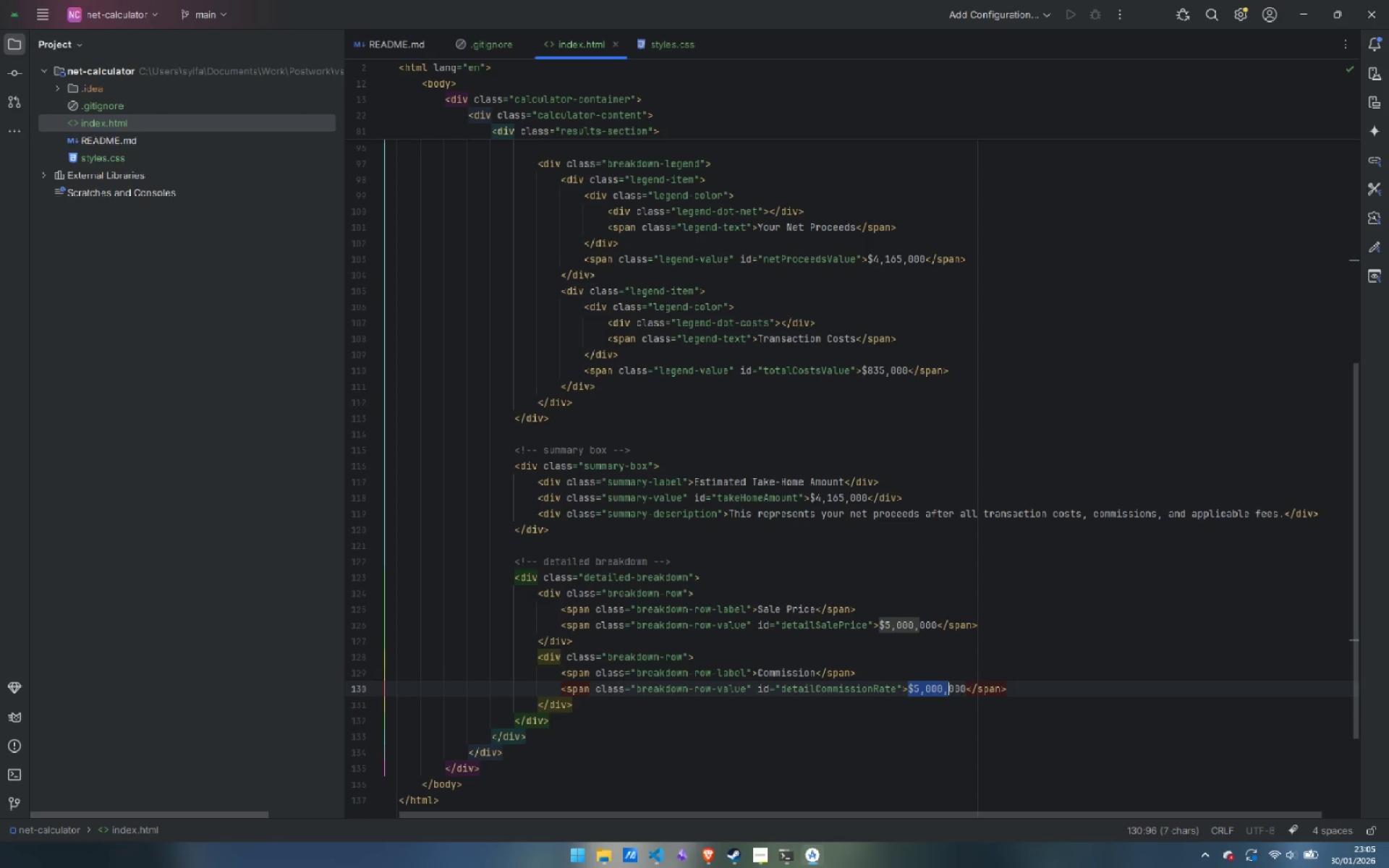 
key(Control+Shift+ArrowRight)
 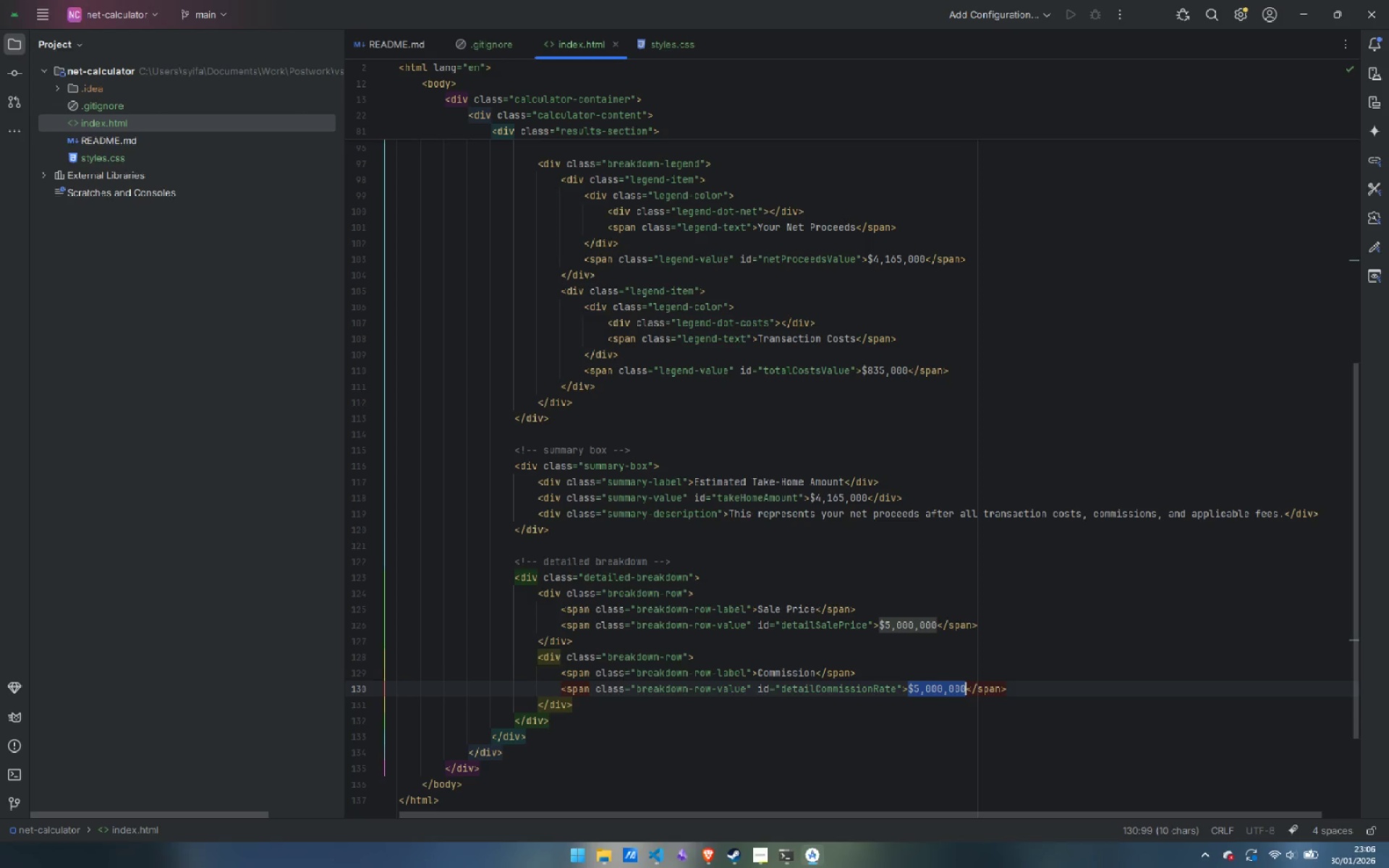 
key(Backspace)
 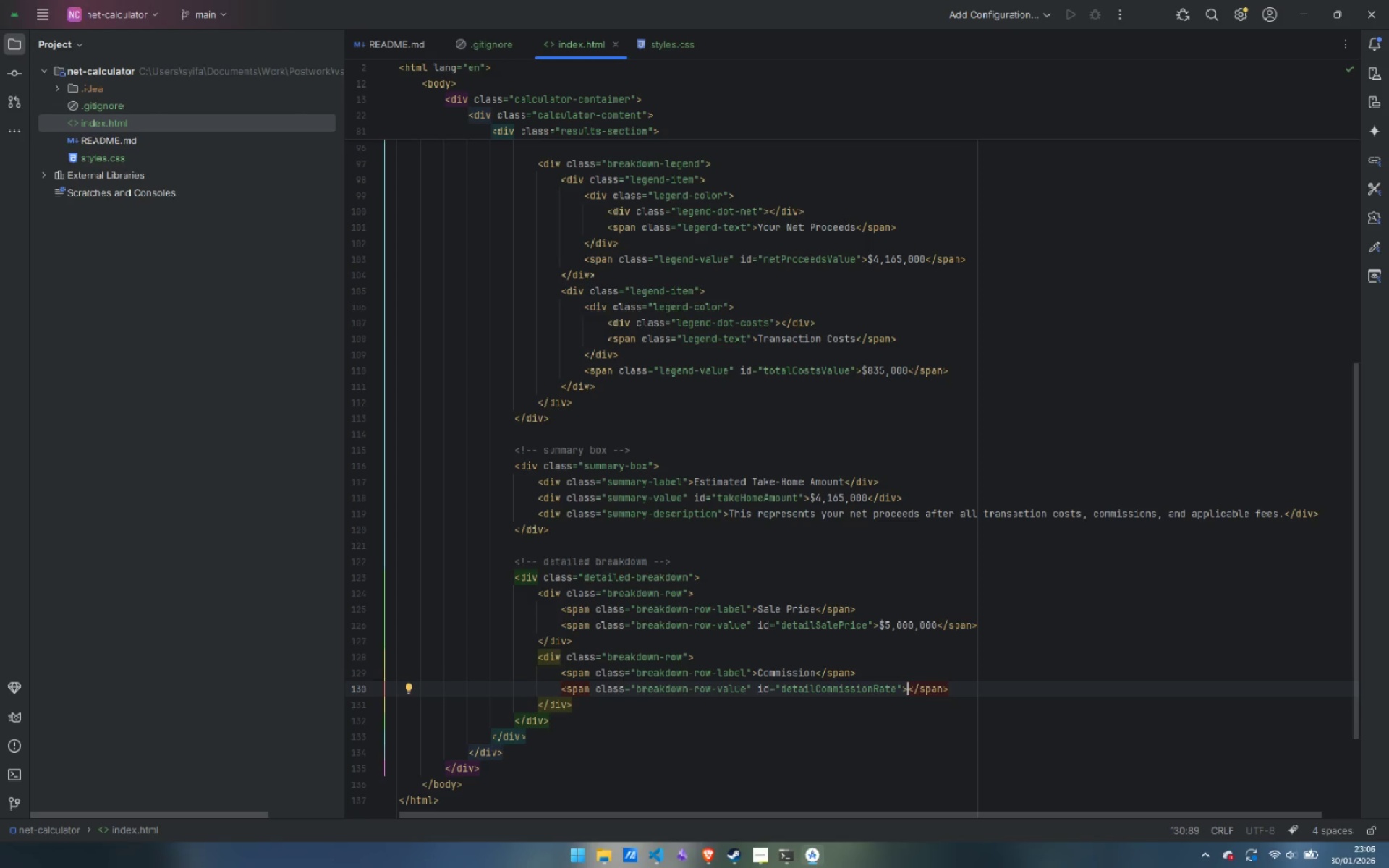 
wait(16.91)
 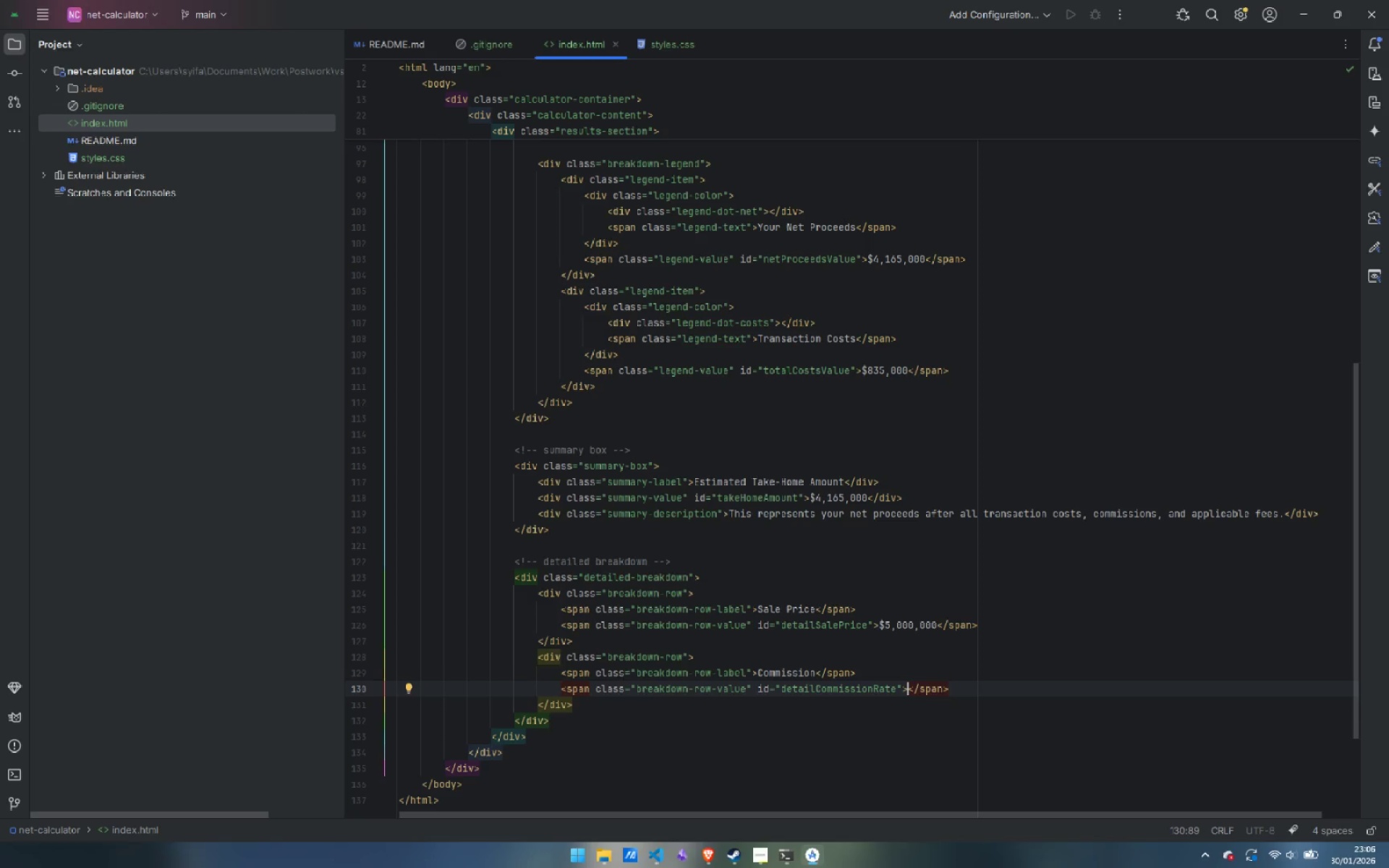 
mouse_move([711, 668])
 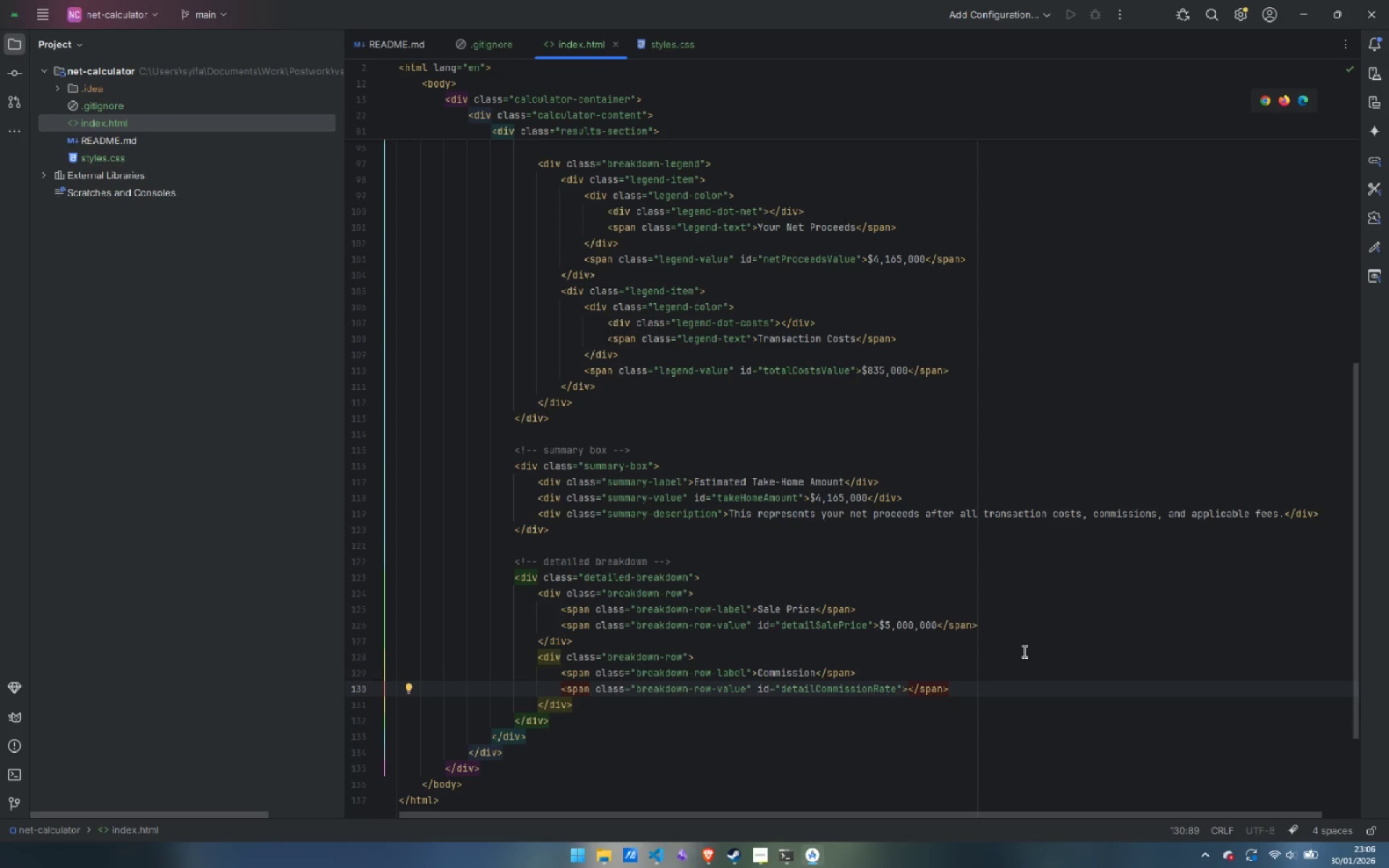 
left_click([812, 676])
 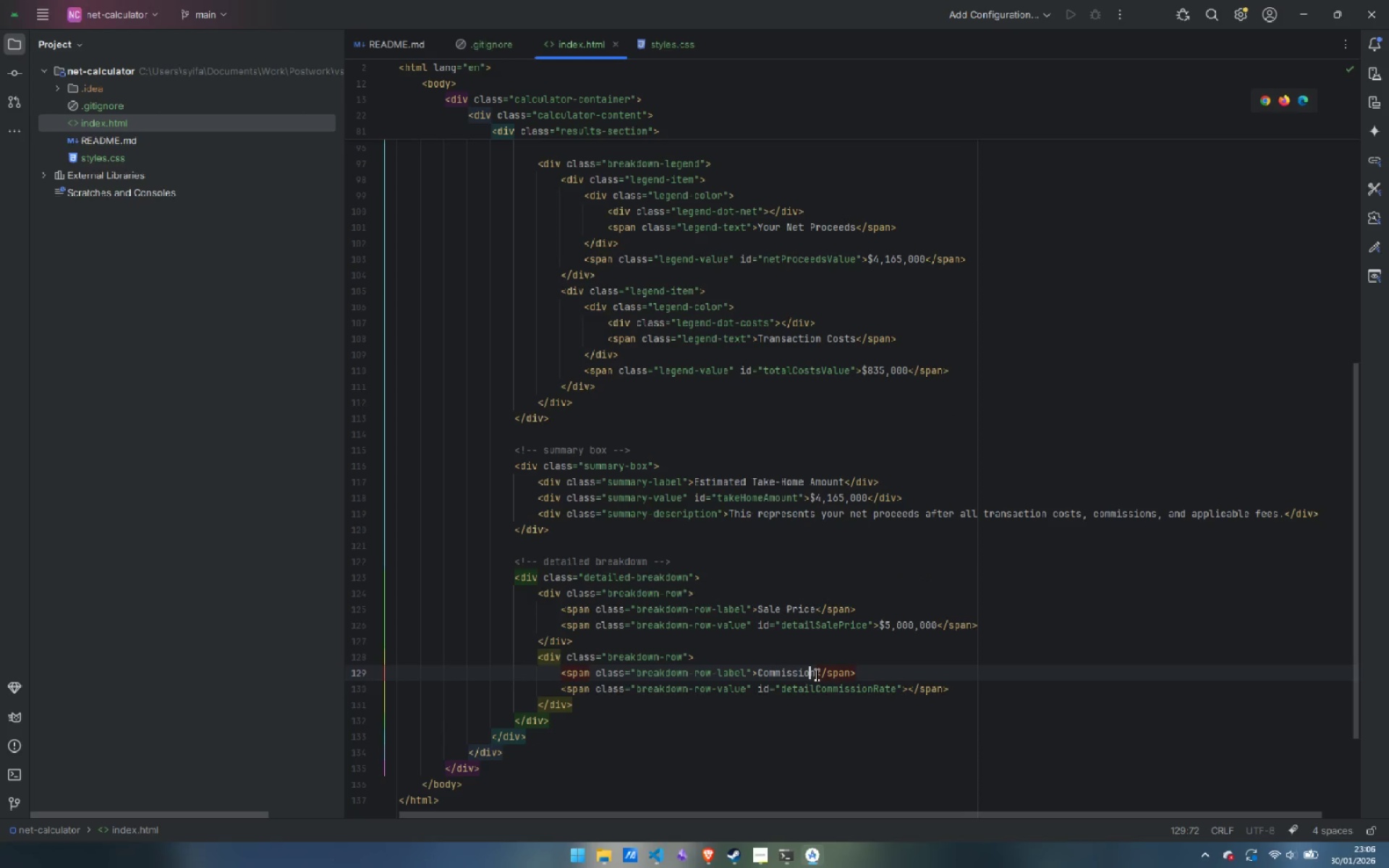 
left_click([815, 674])
 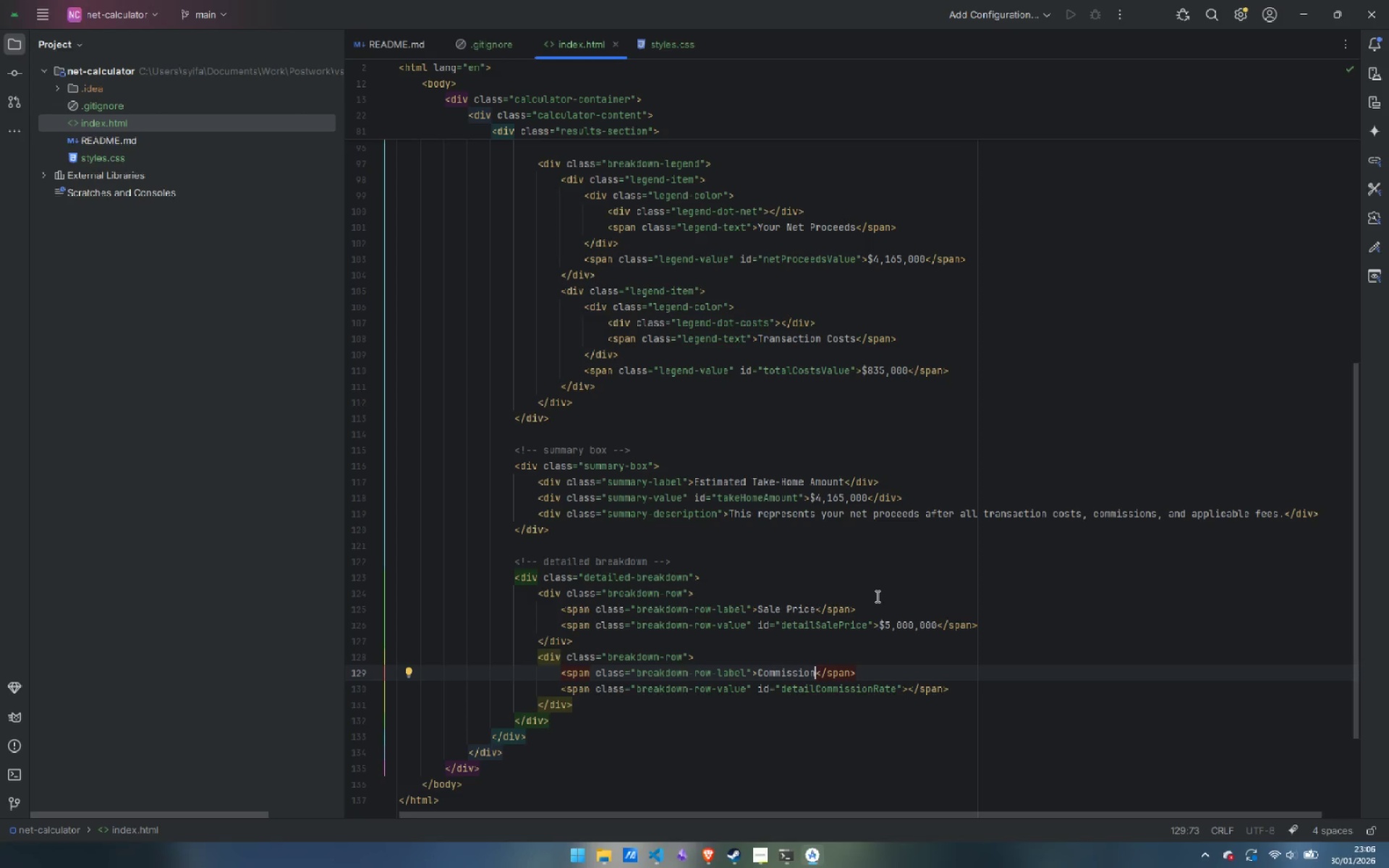 
wait(33.26)
 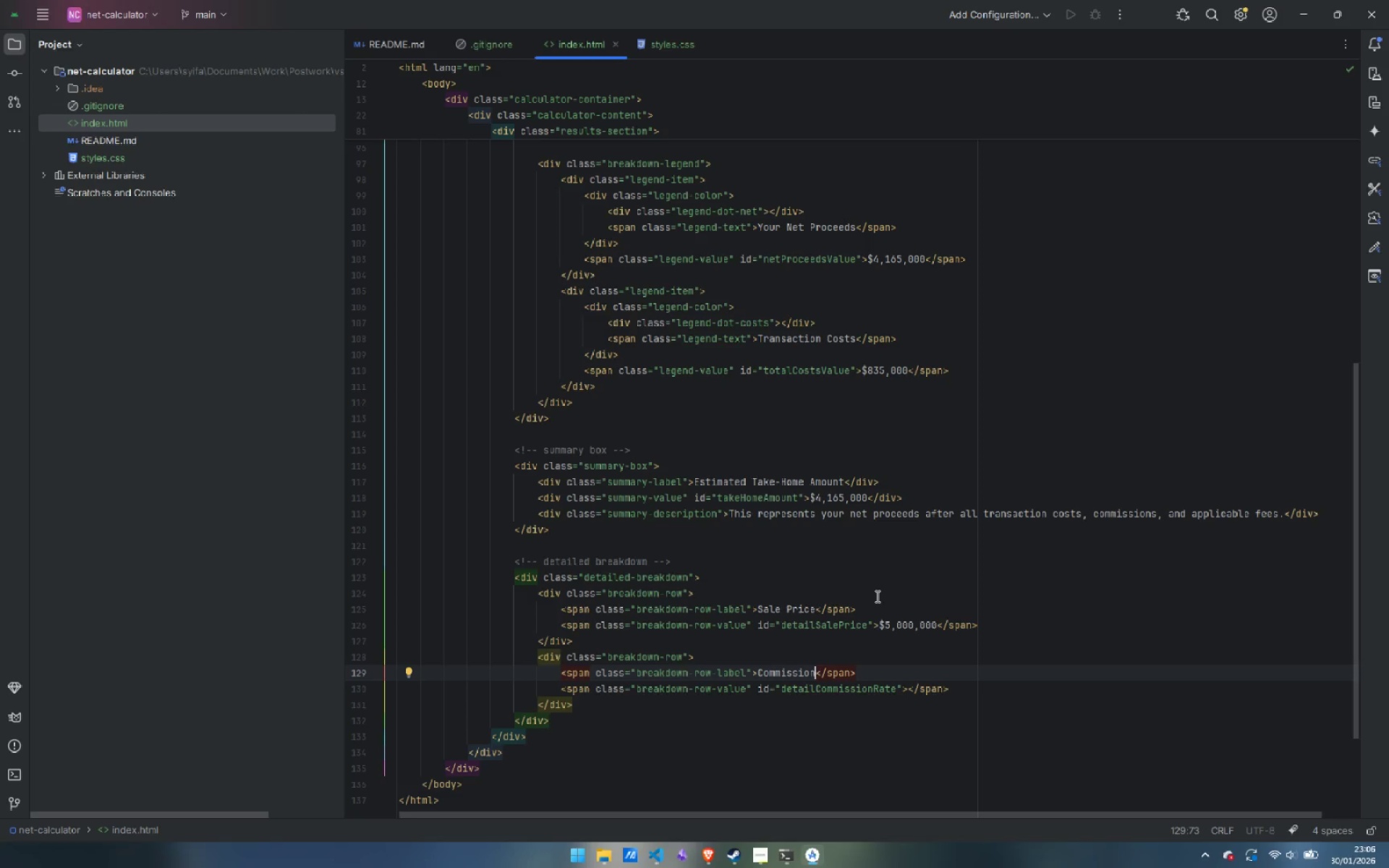 
scroll: coordinate [969, 516], scroll_direction: down, amount: 2.0
 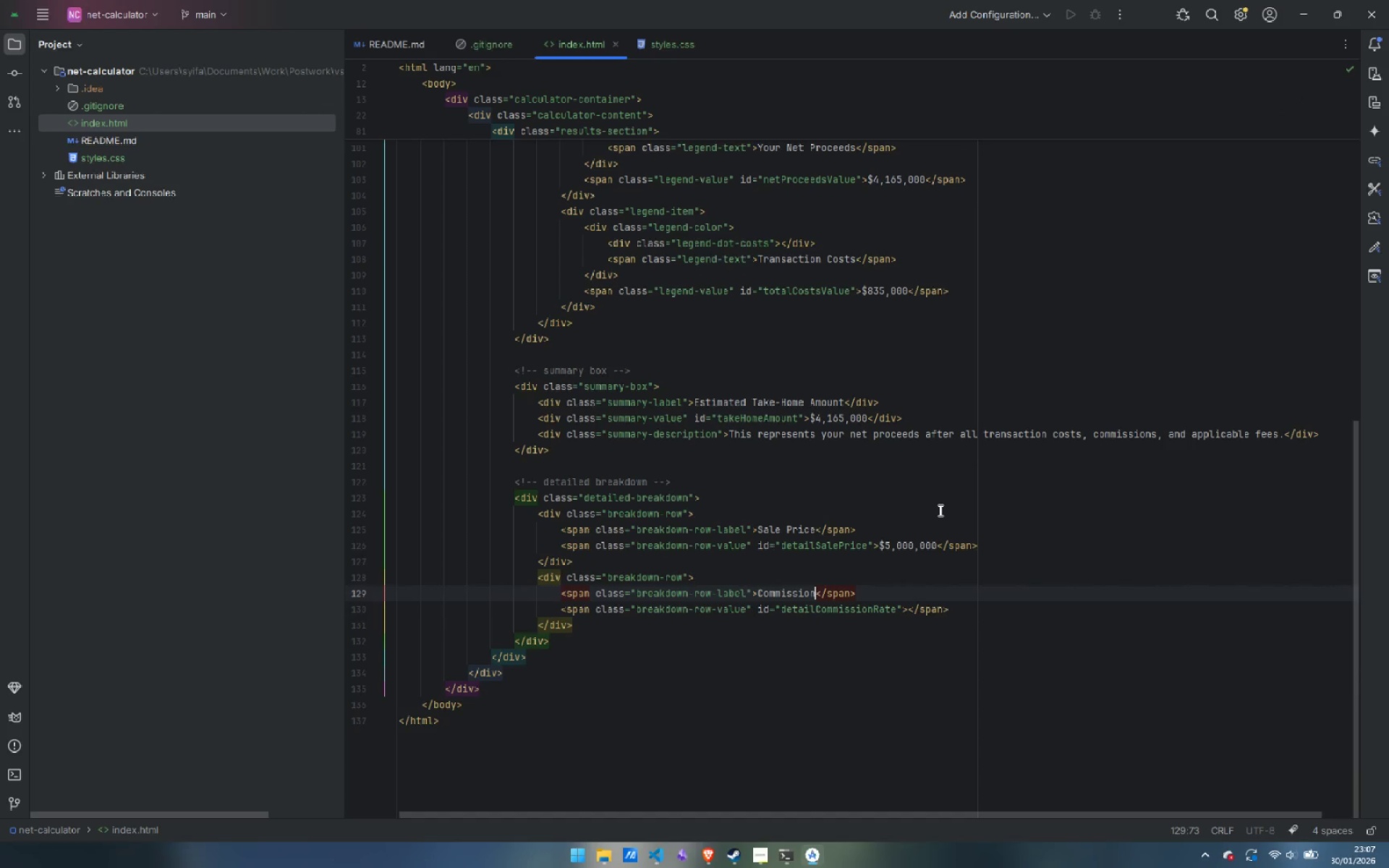 
wait(8.93)
 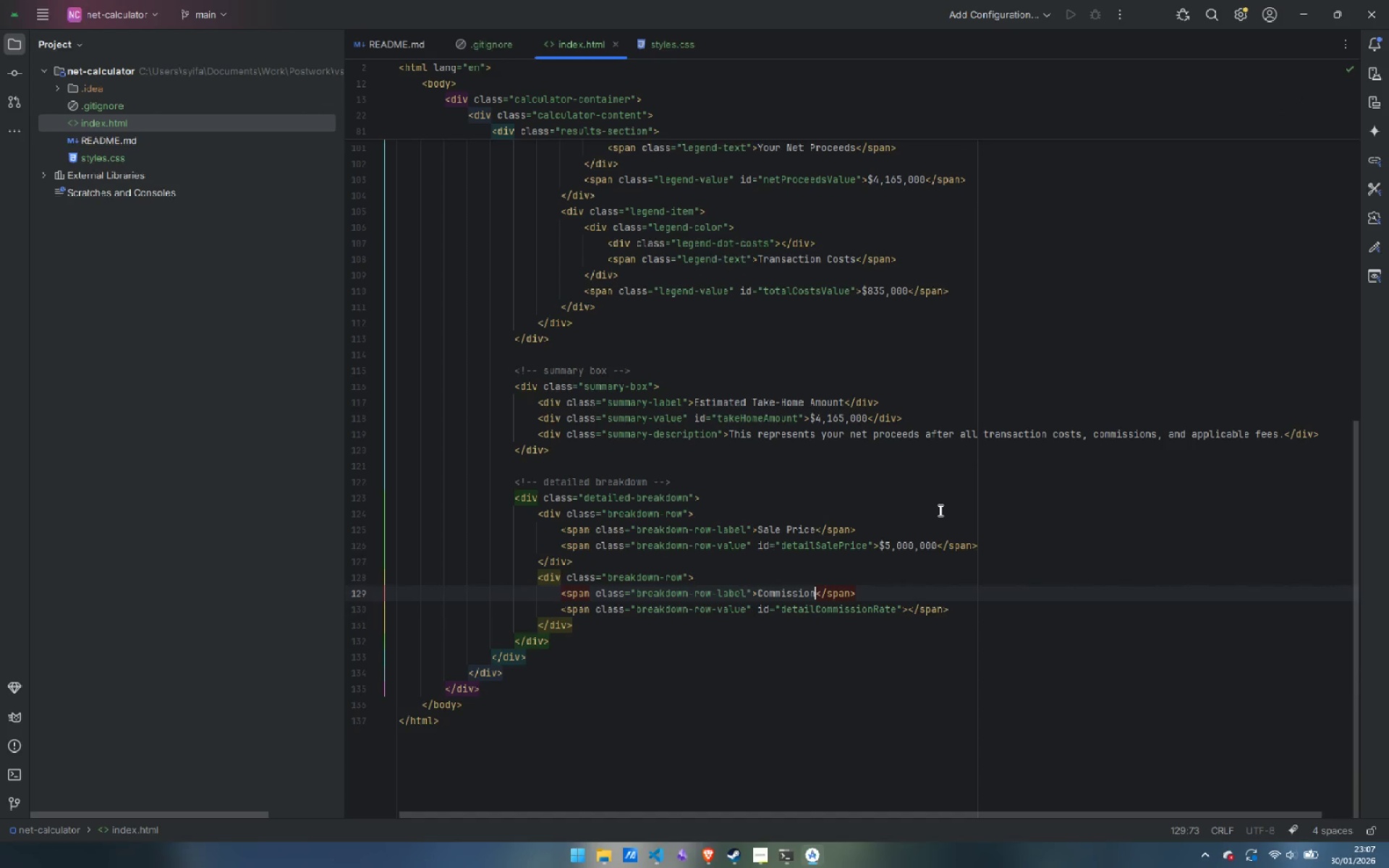 
scroll: coordinate [955, 510], scroll_direction: down, amount: 2.0
 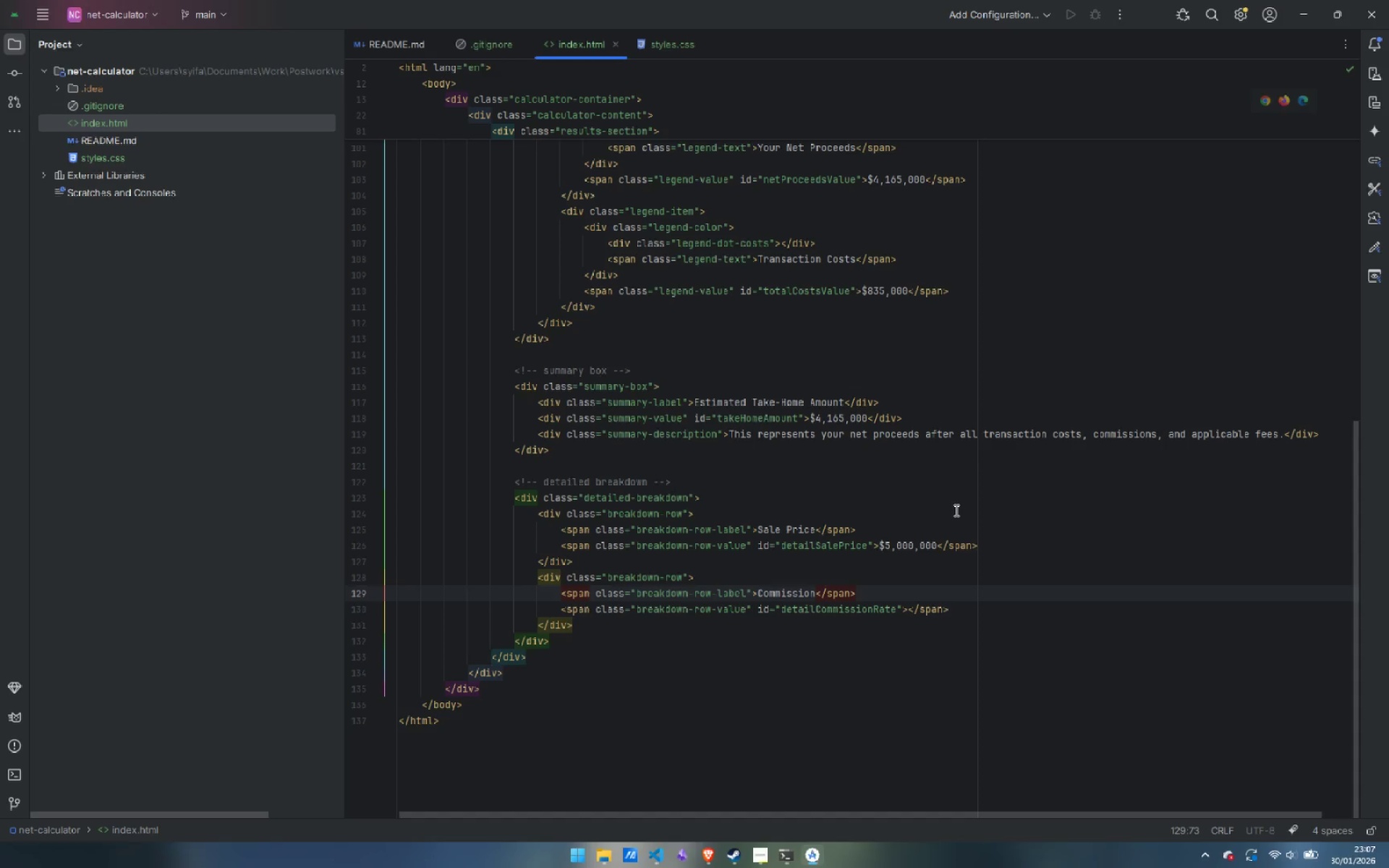 
scroll: coordinate [955, 510], scroll_direction: up, amount: 3.0
 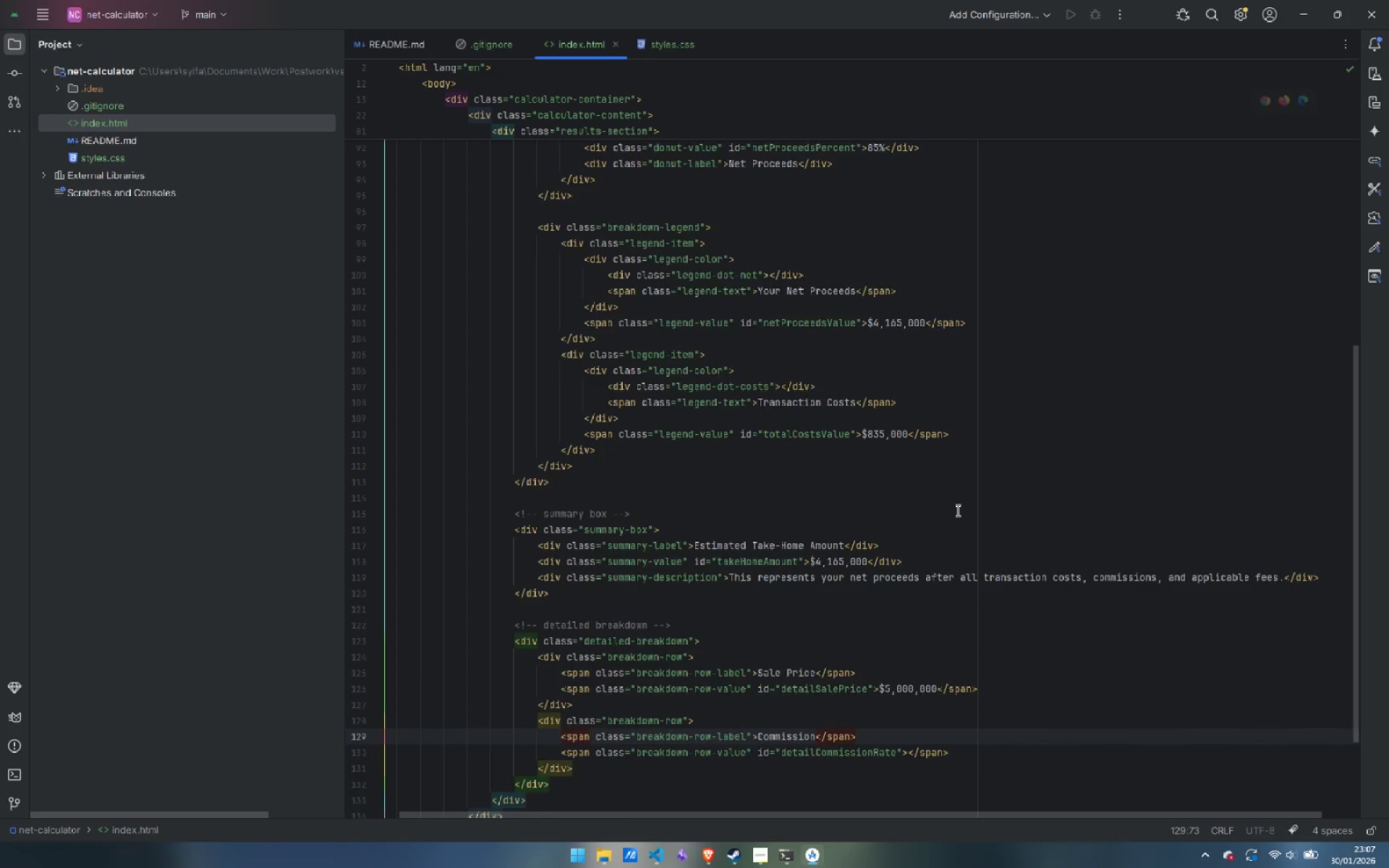 
scroll: coordinate [956, 506], scroll_direction: down, amount: 1.0
 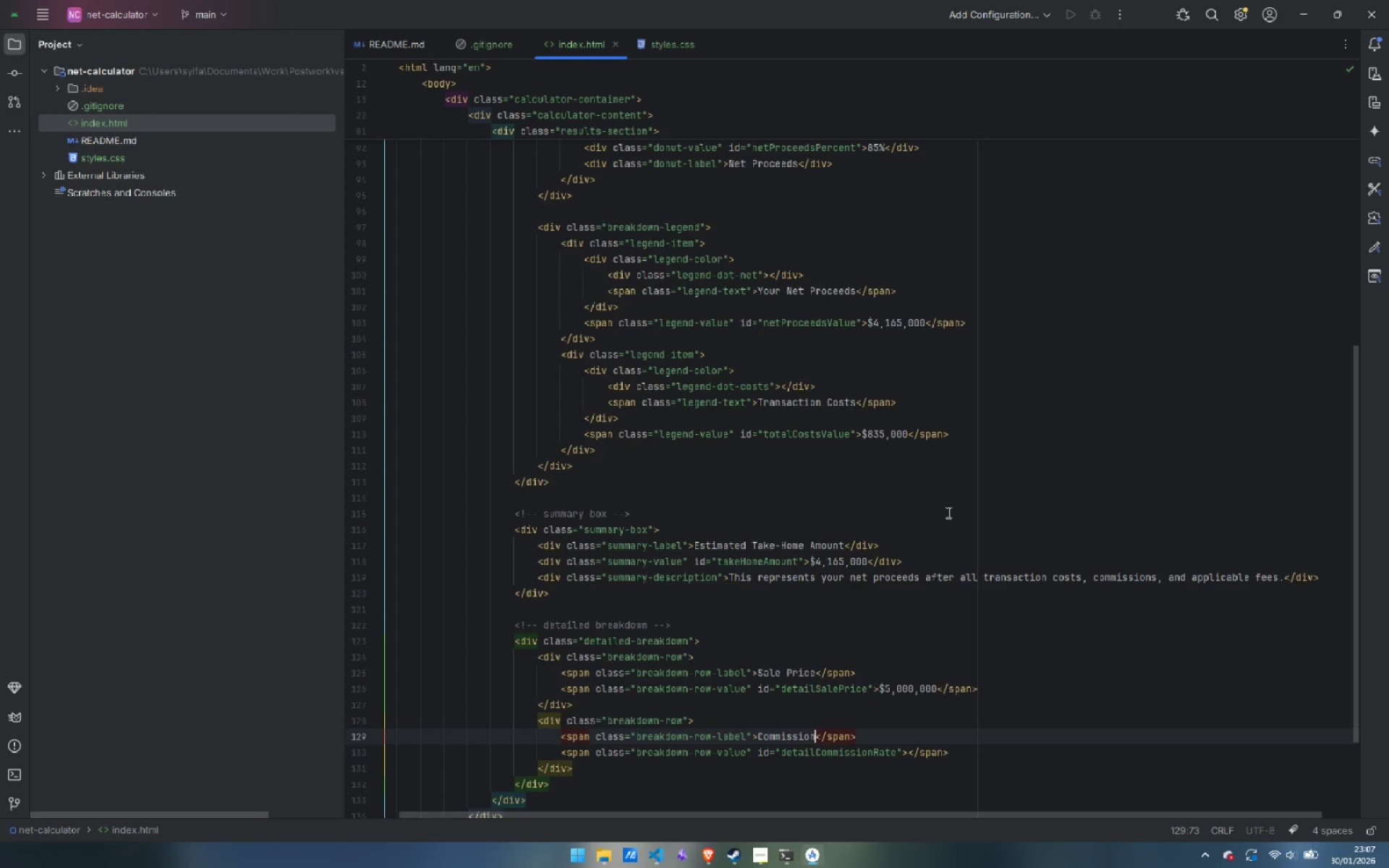 
wait(20.77)
 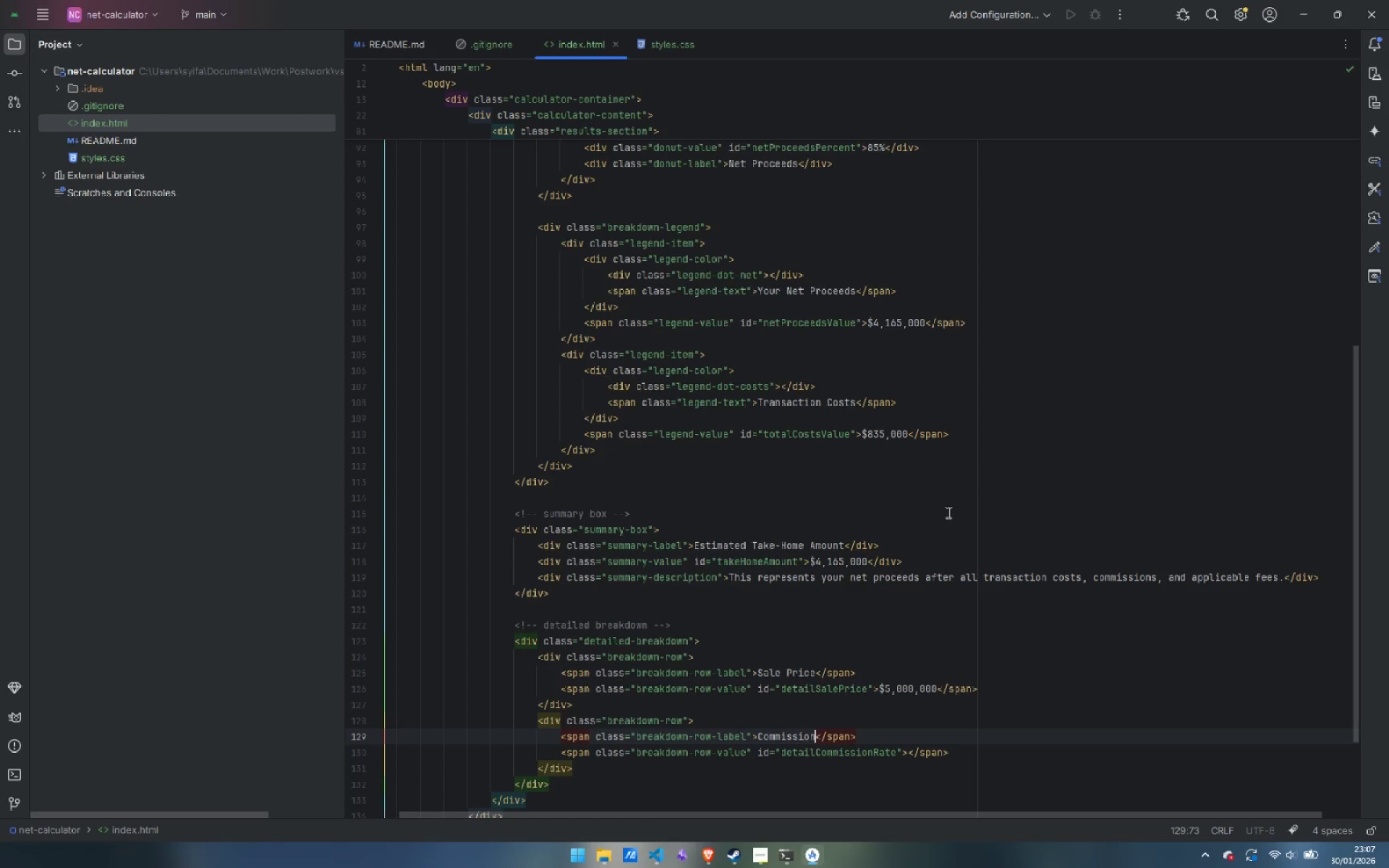 
type( (<span>)
 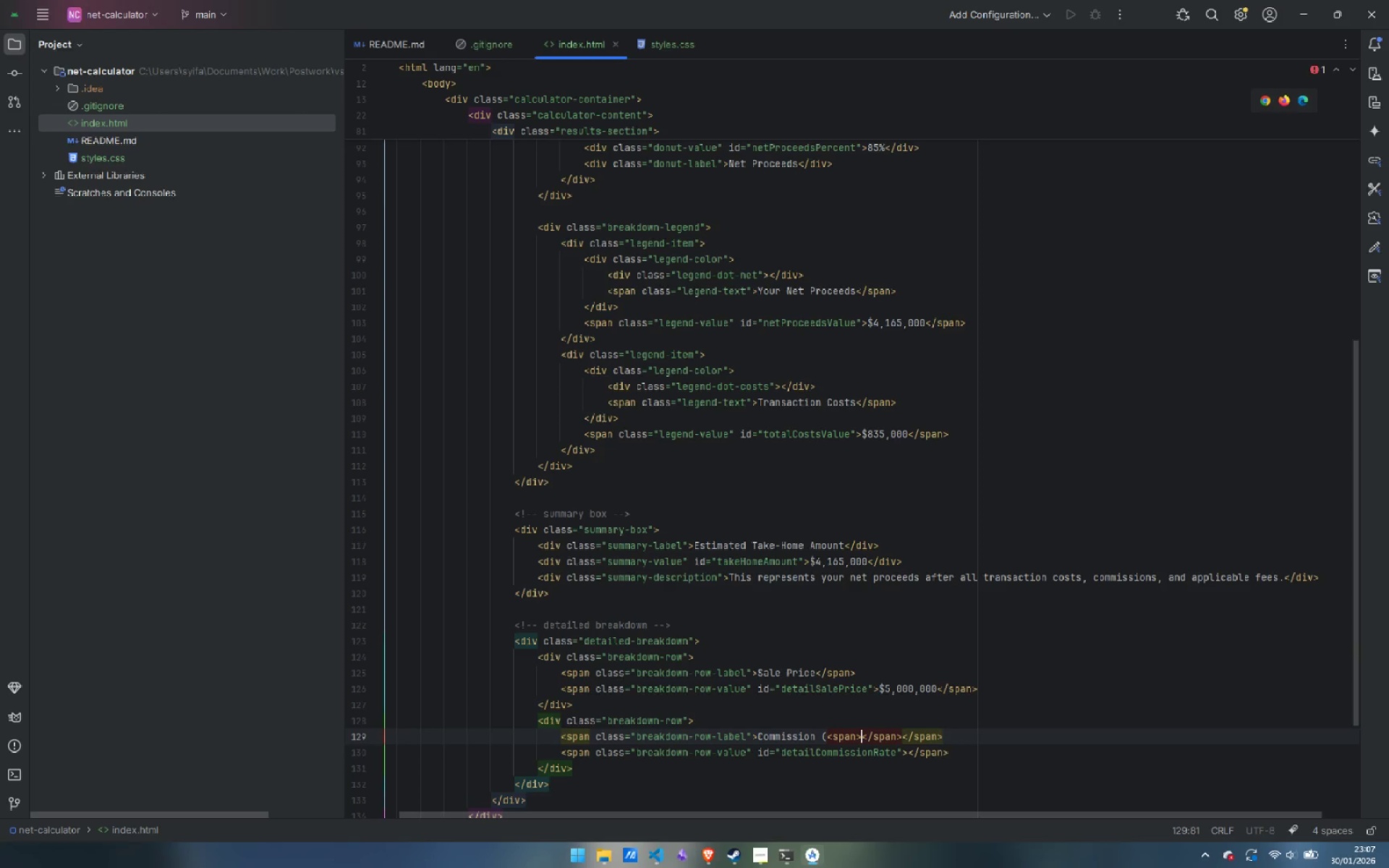 
wait(6.56)
 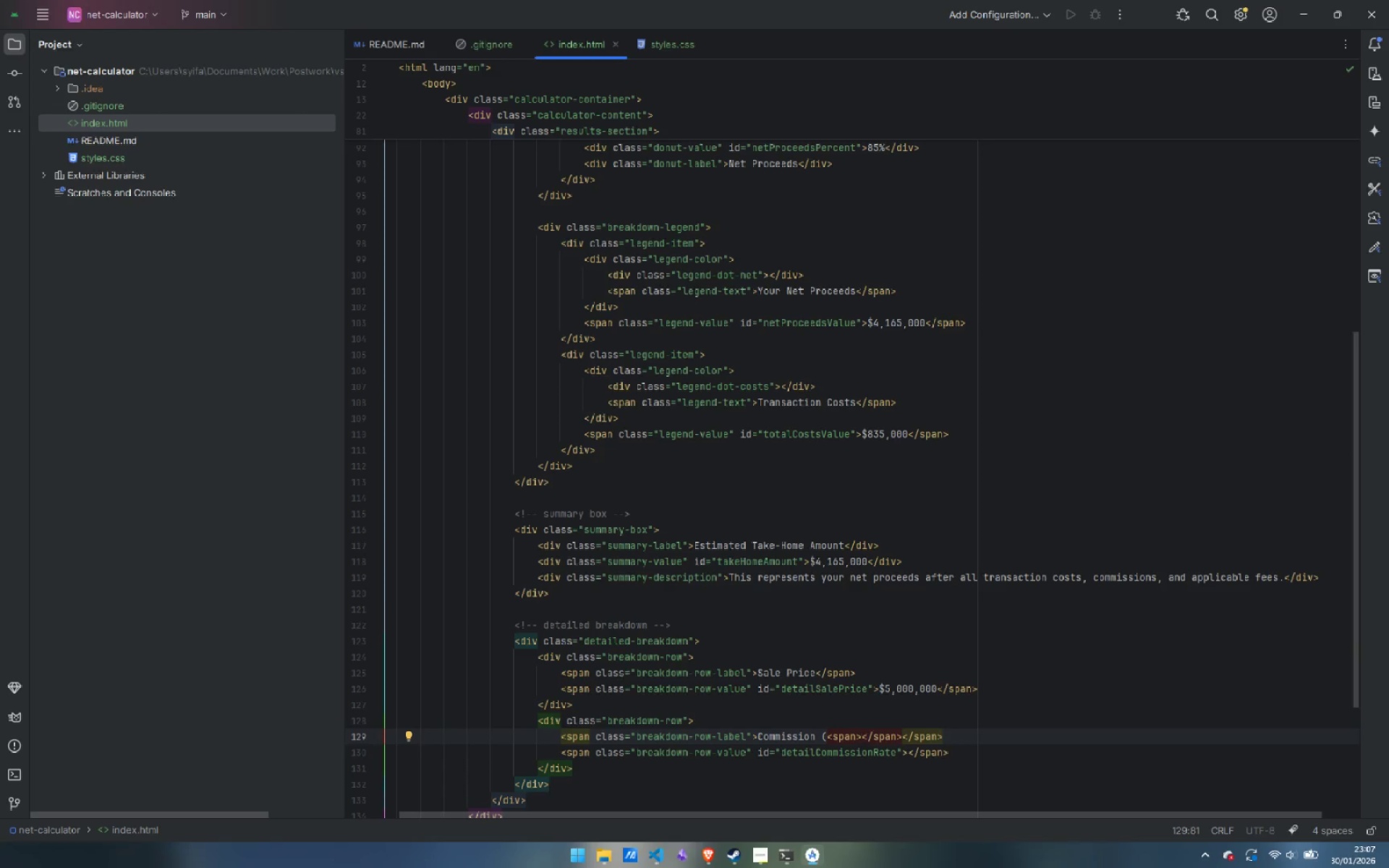 
key(ArrowLeft)
 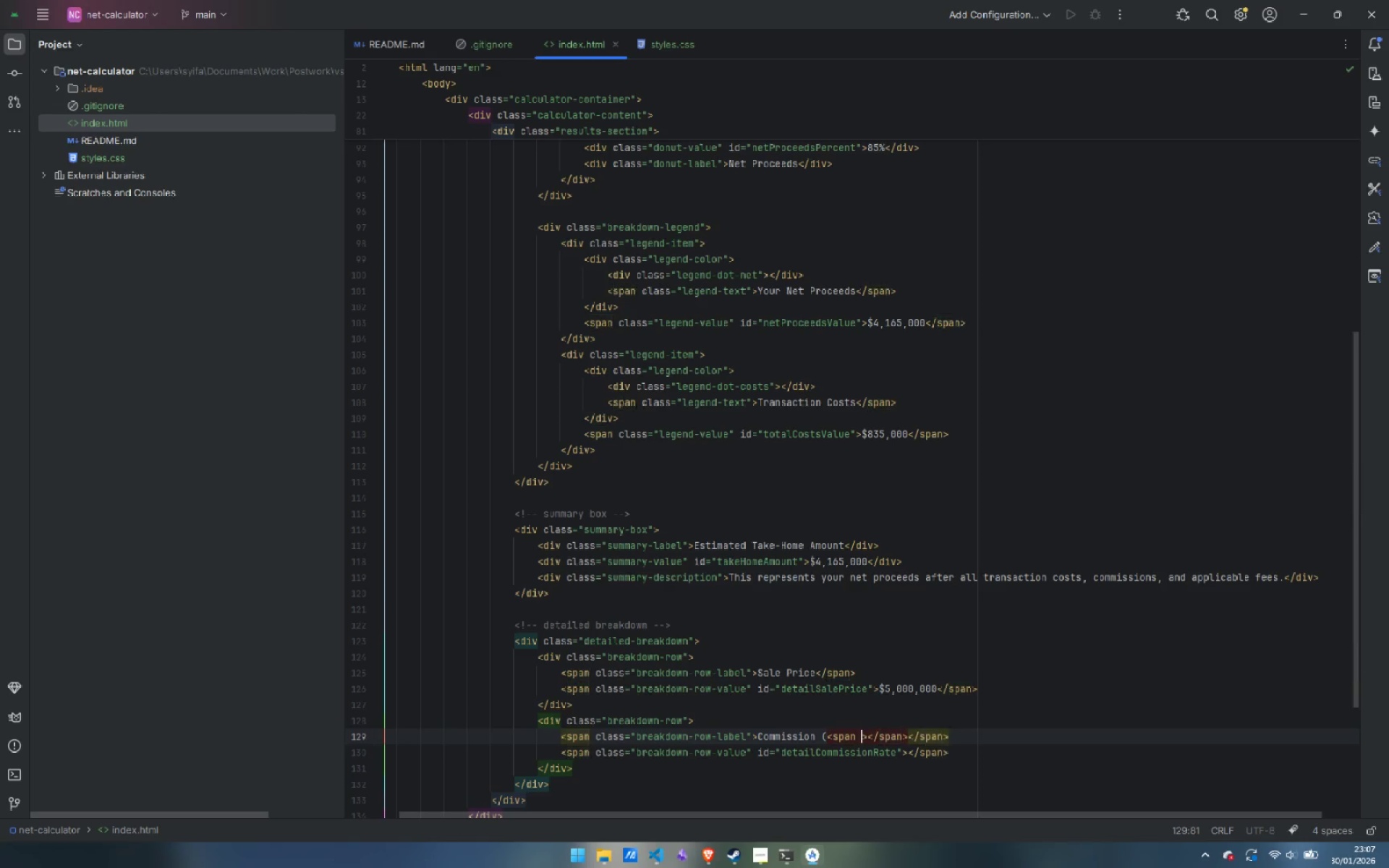 
type( id)
 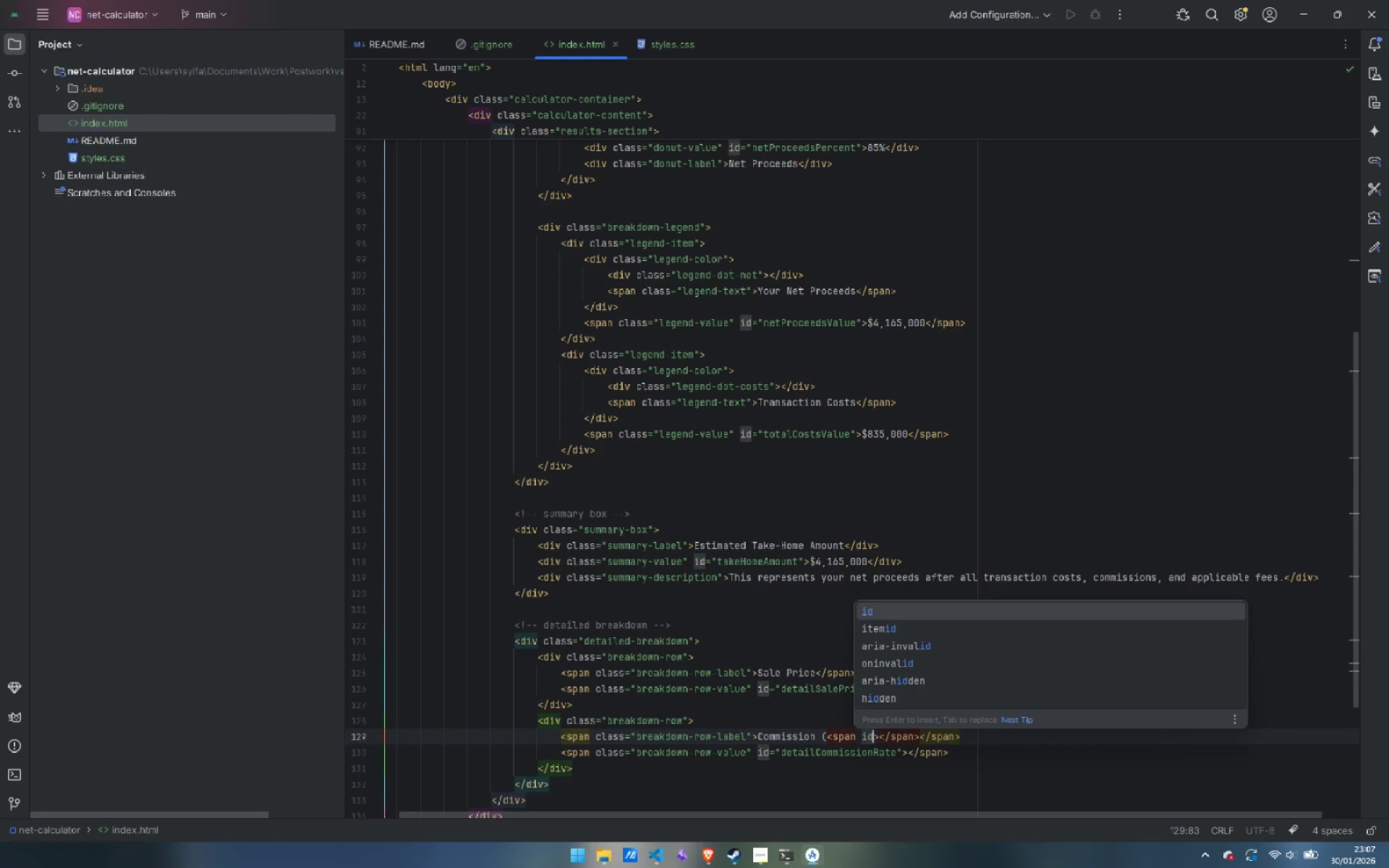 
key(Enter)
 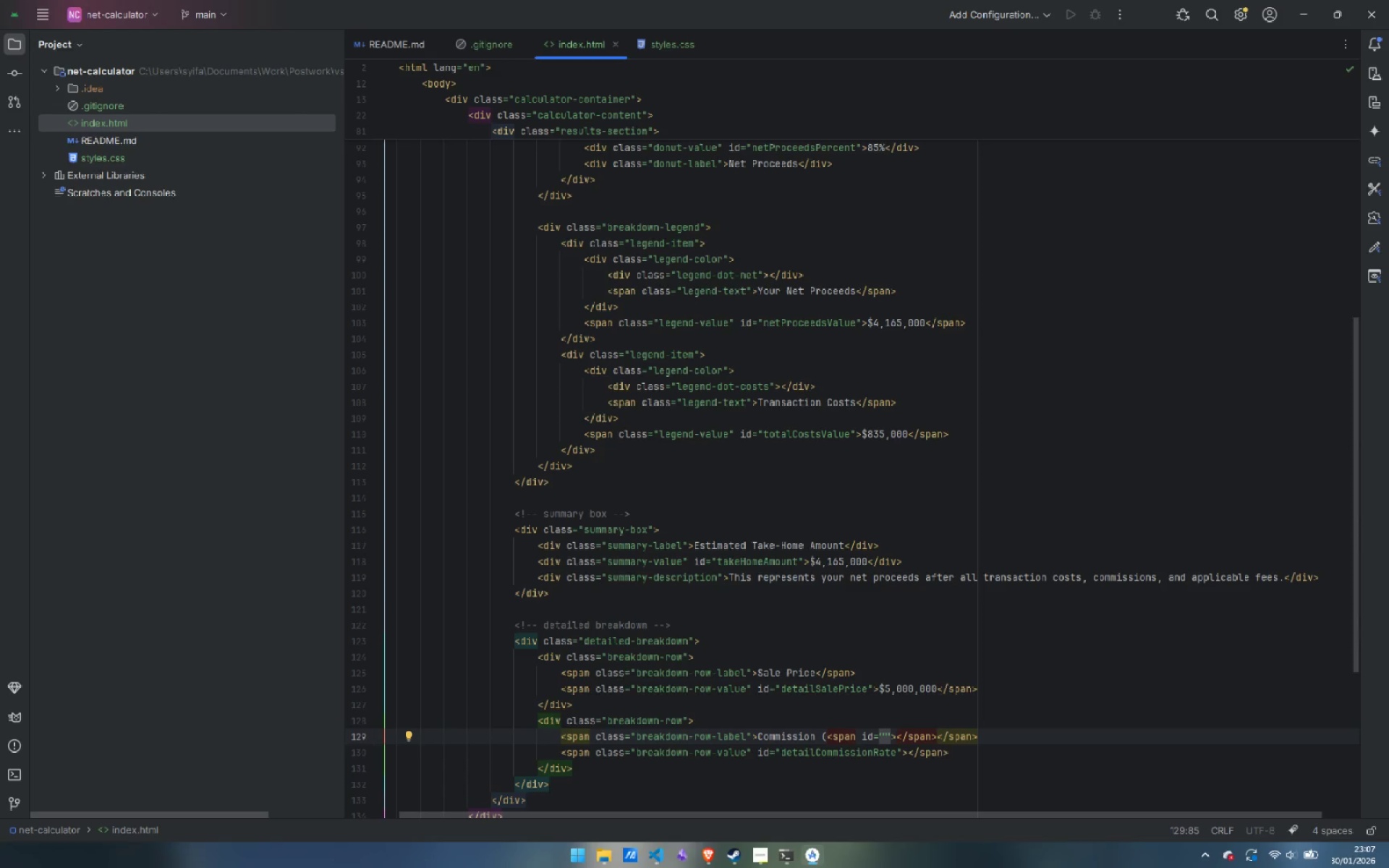 
type(detailCommit)
key(Backspace)
type(ssionRate)
 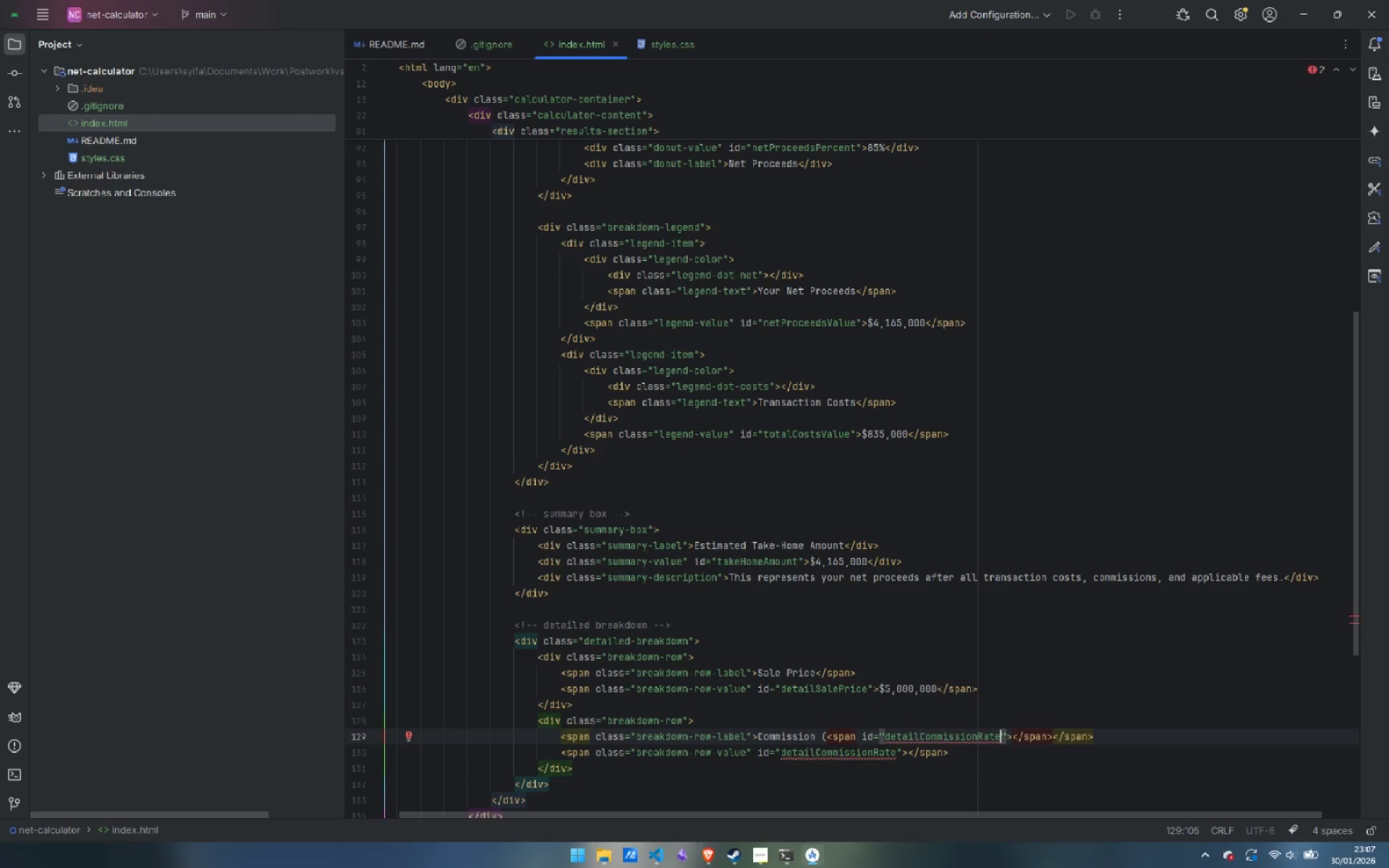 
key(ArrowRight)
 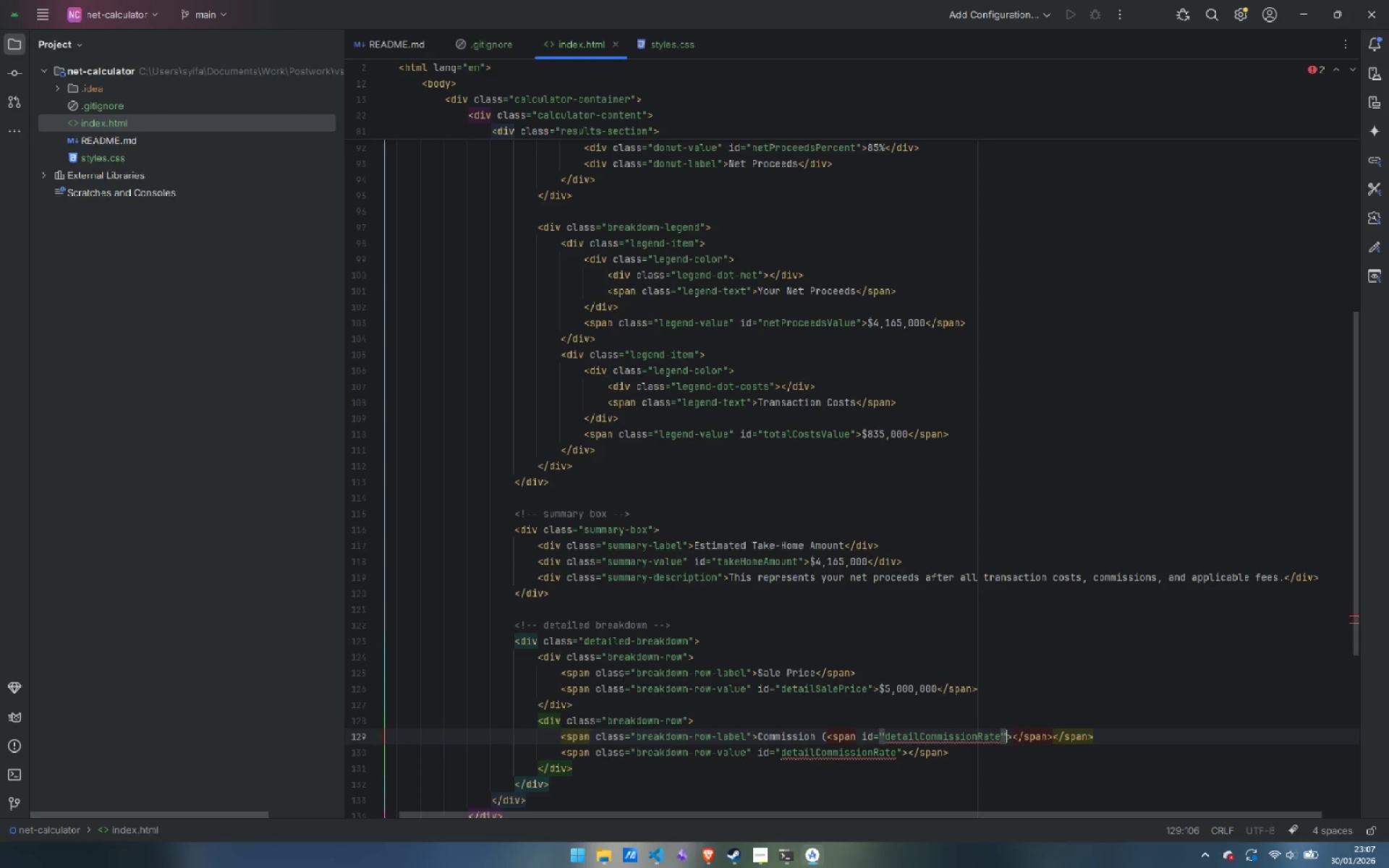 
key(ArrowRight)
 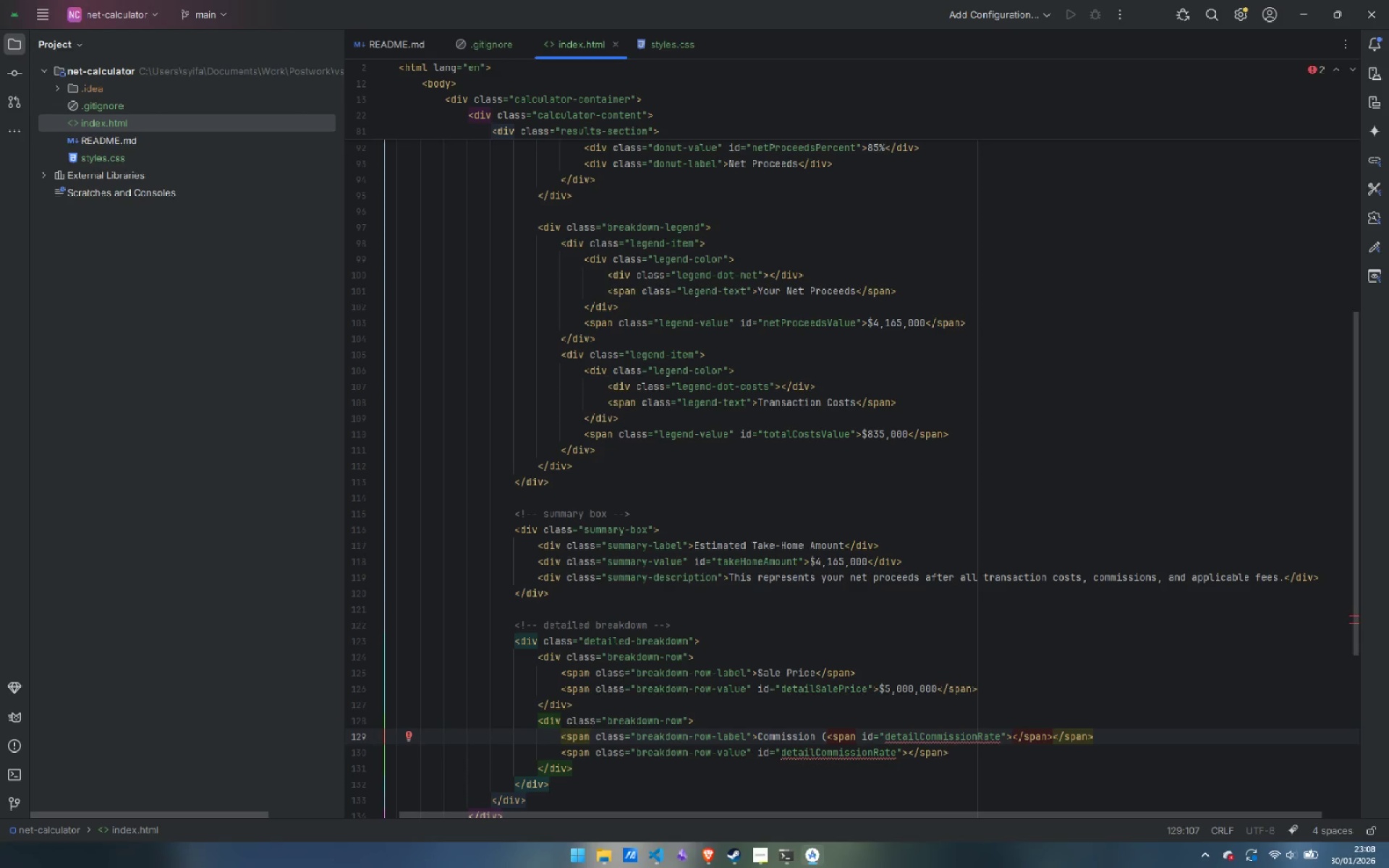 
key(5)
 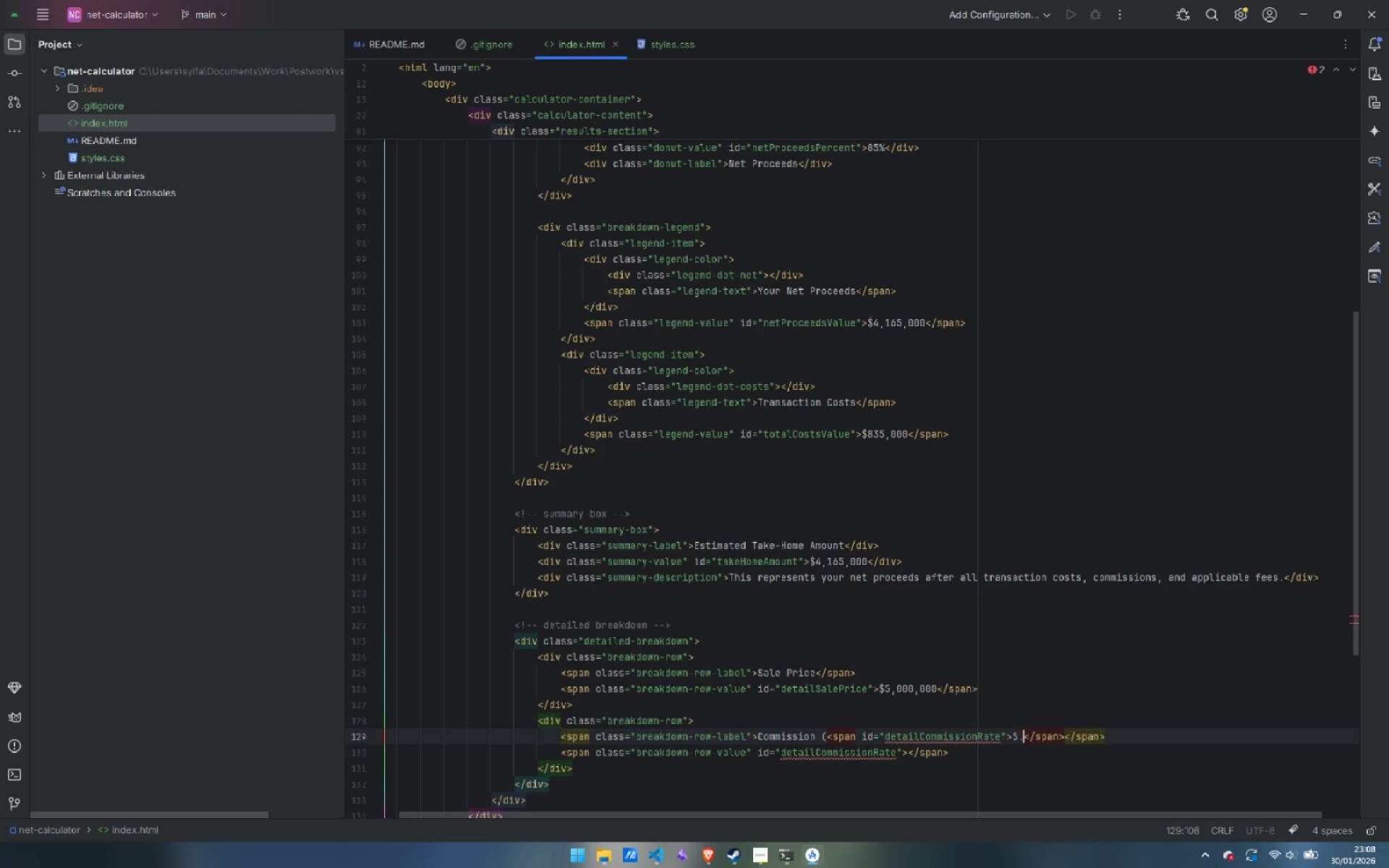 
key(Period)
 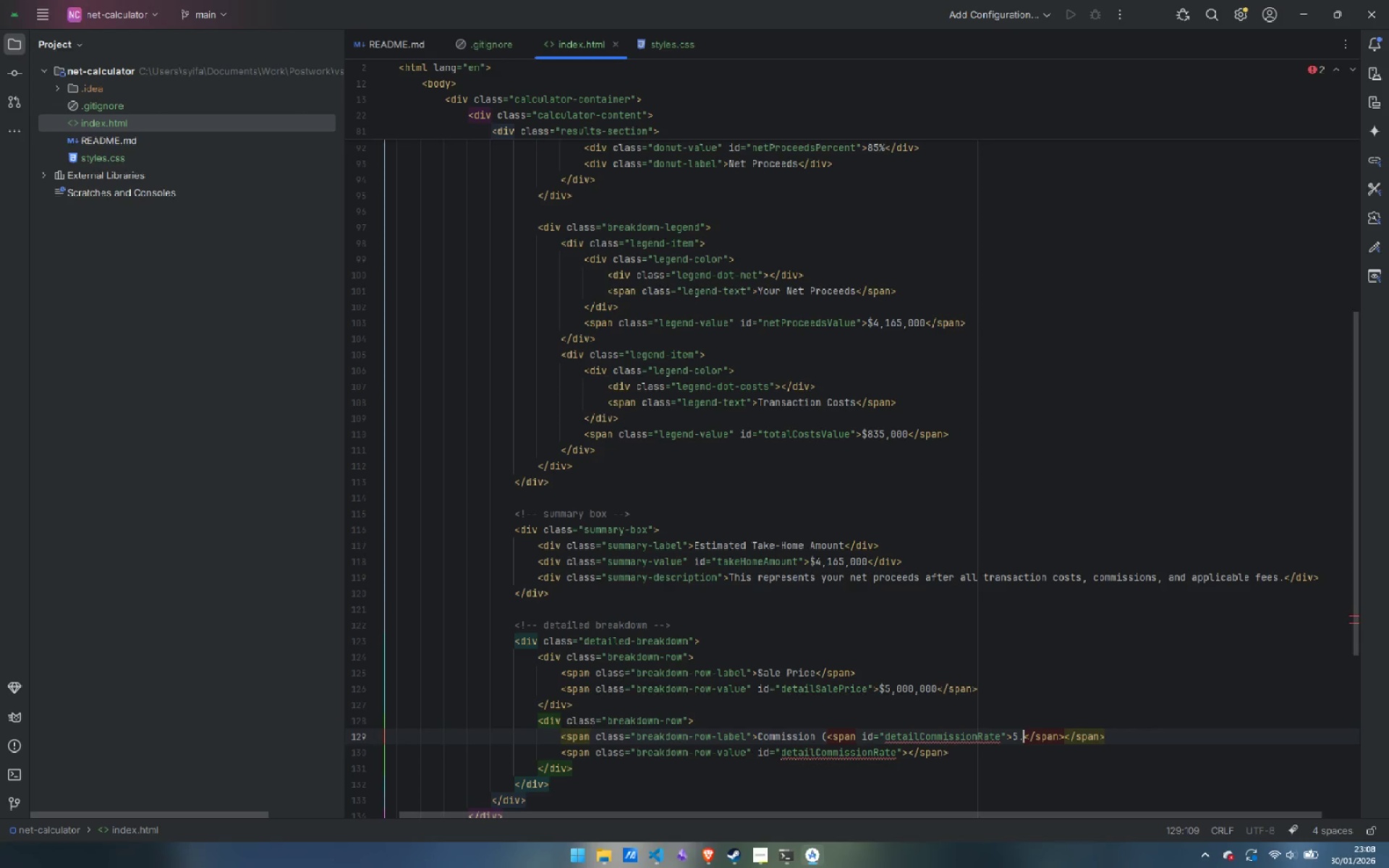 
key(0)
 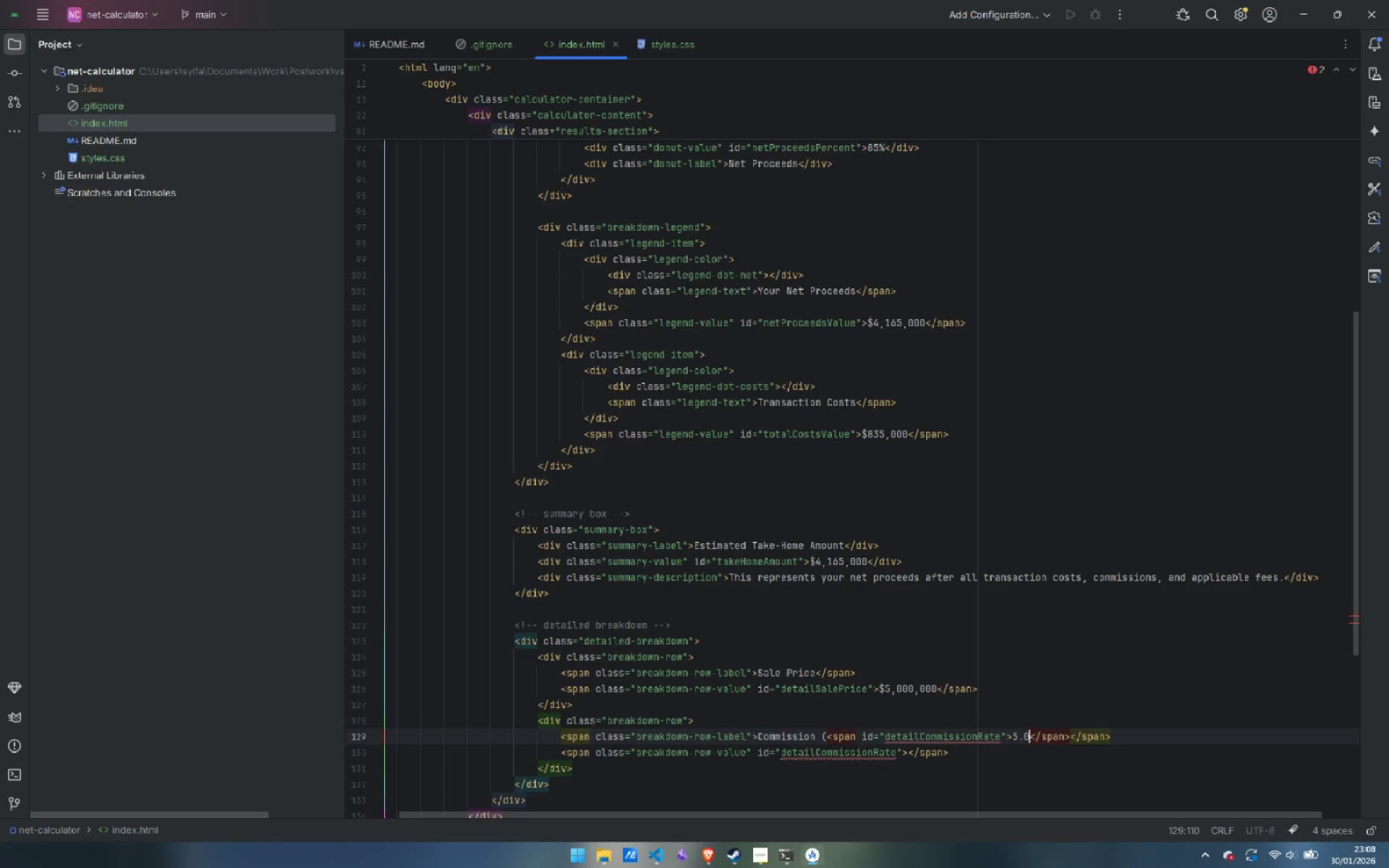 
key(ArrowRight)
 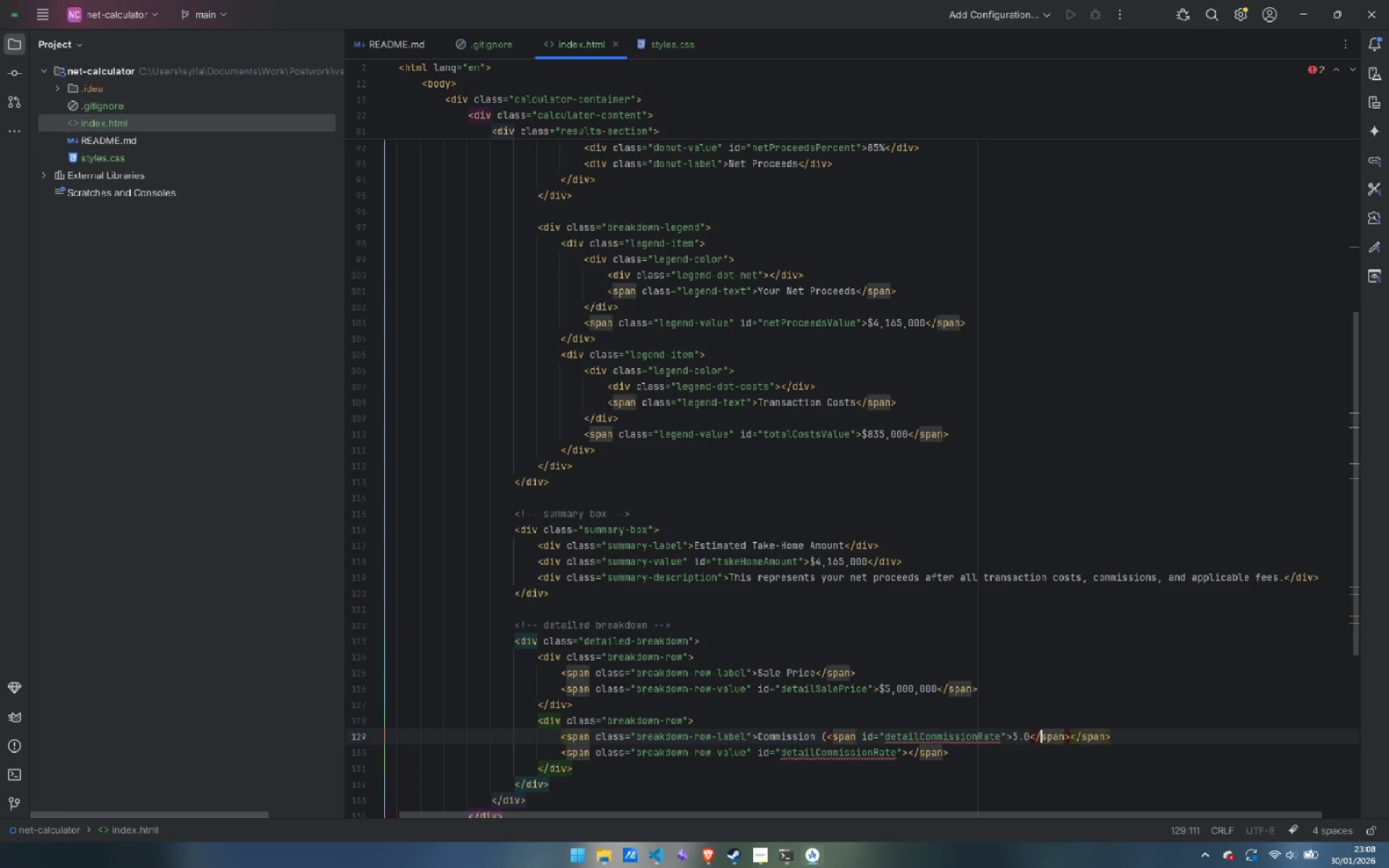 
key(ArrowRight)
 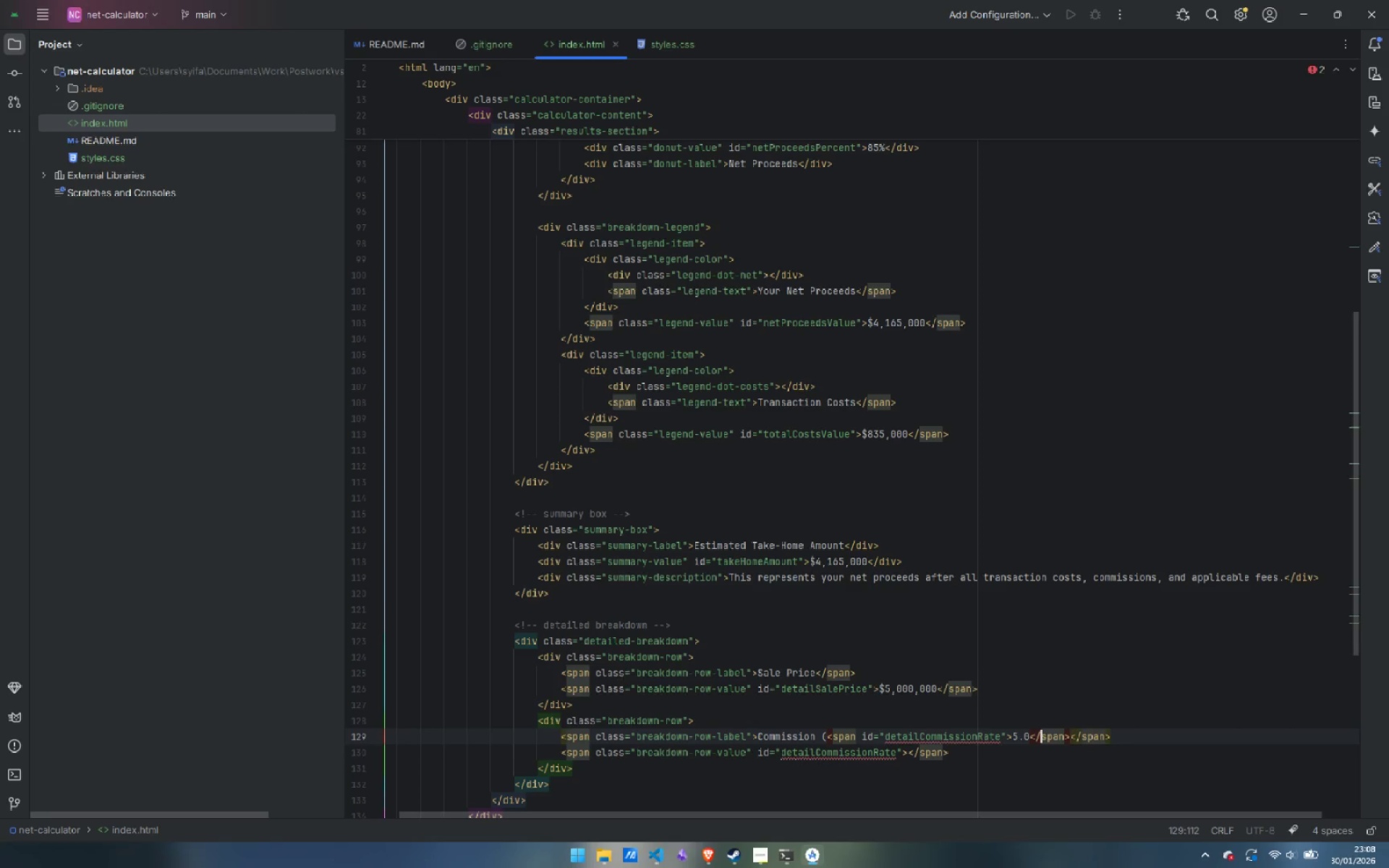 
key(ArrowRight)
 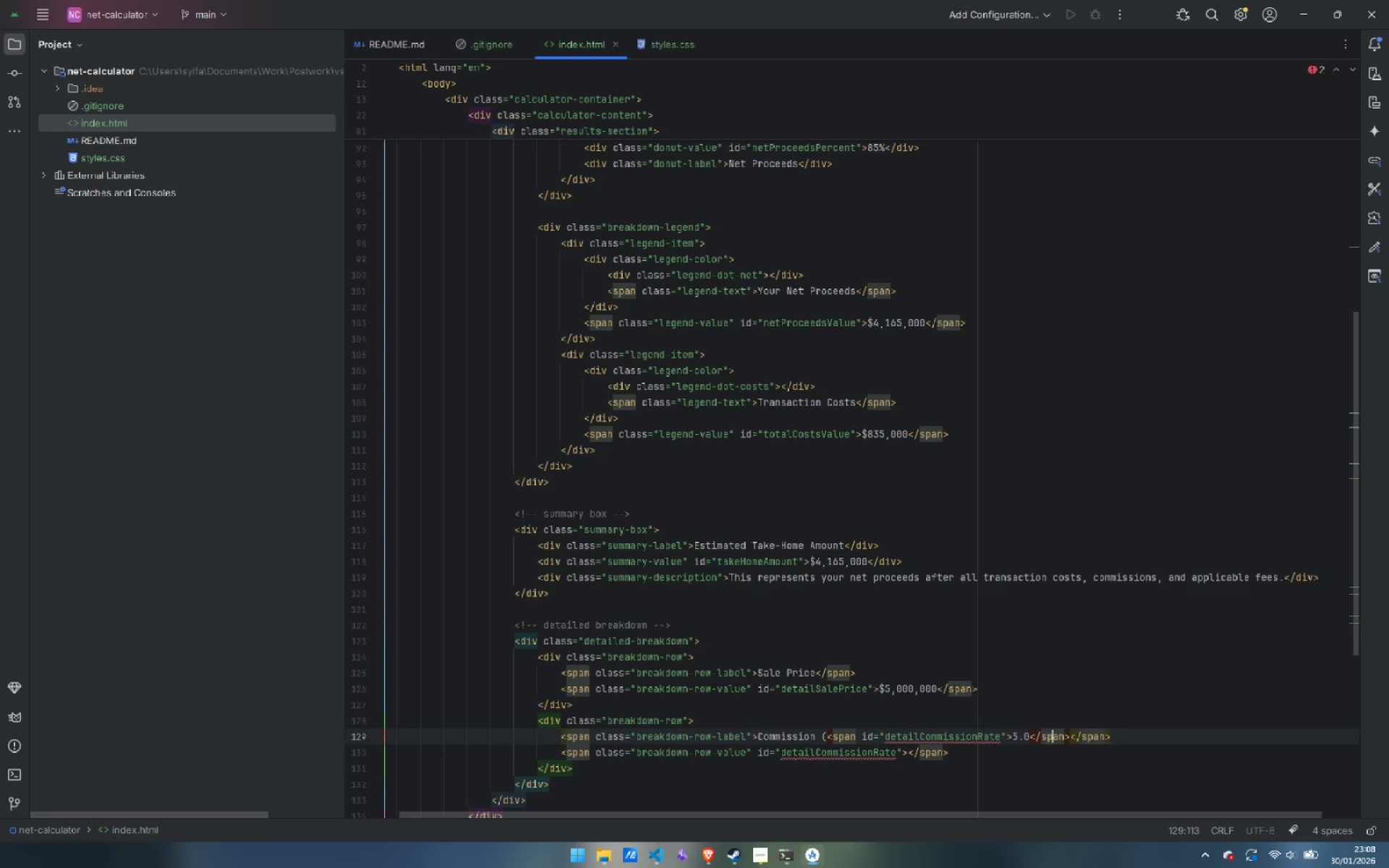 
key(ArrowRight)
 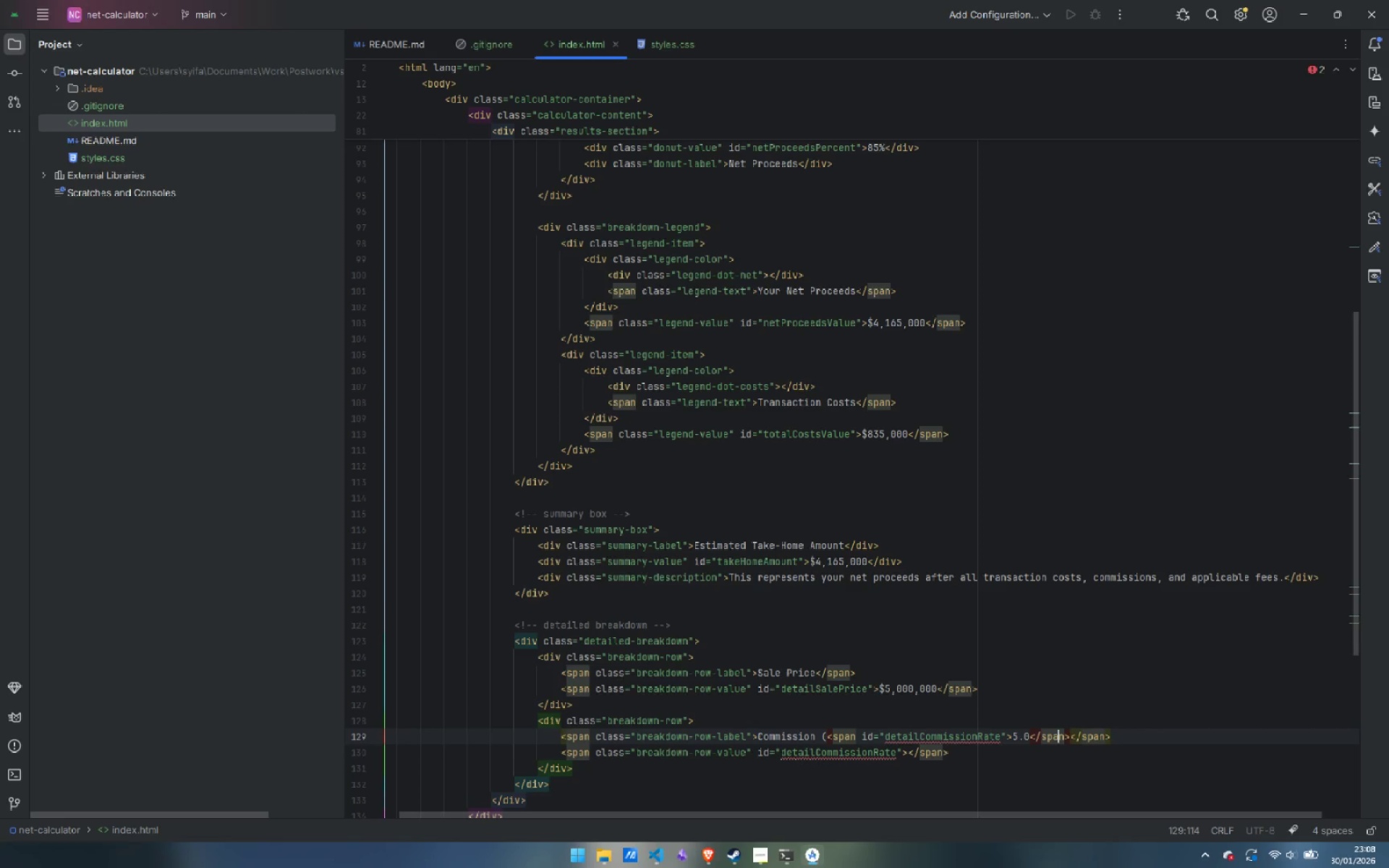 
key(ArrowRight)
 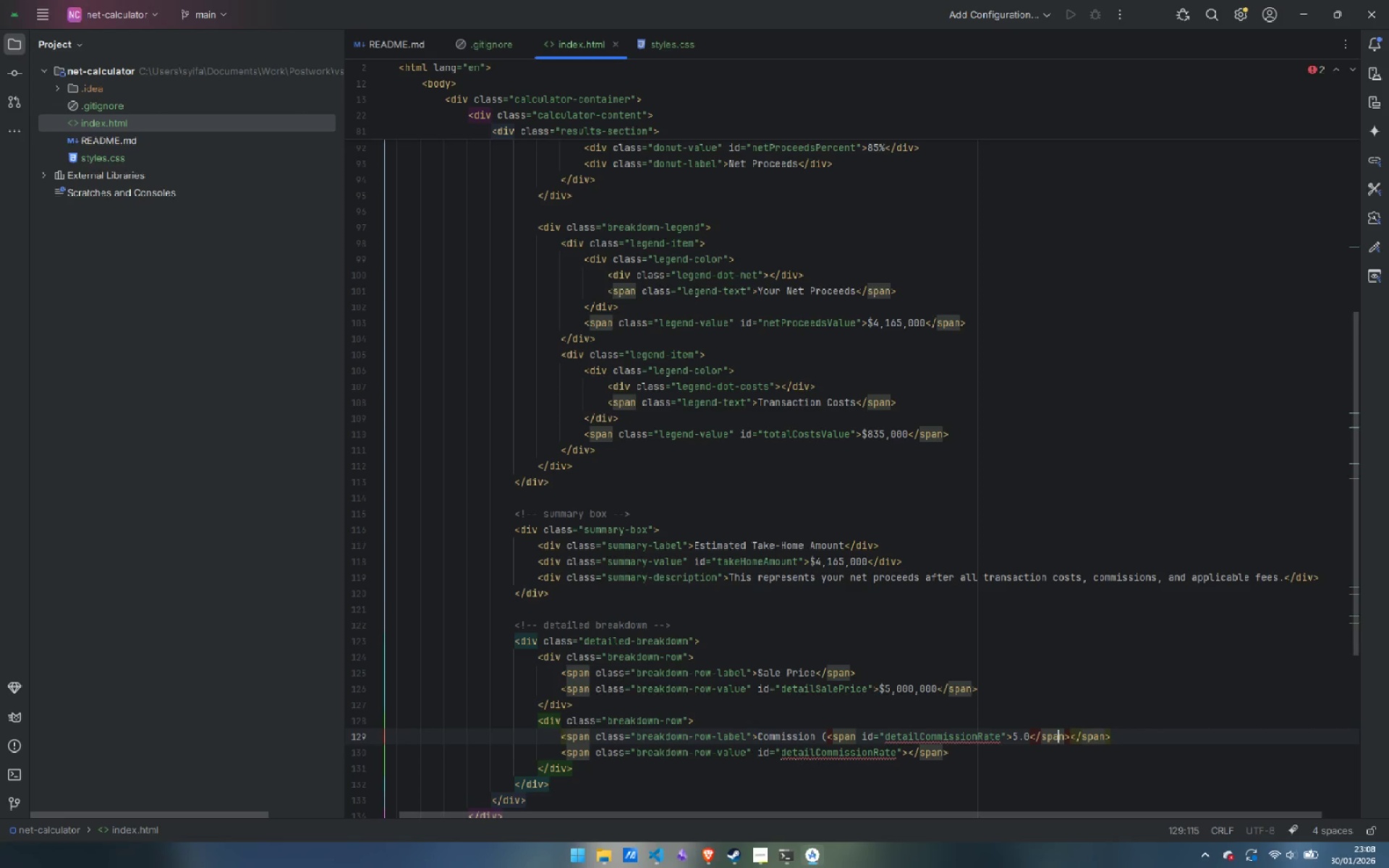 
key(ArrowRight)
 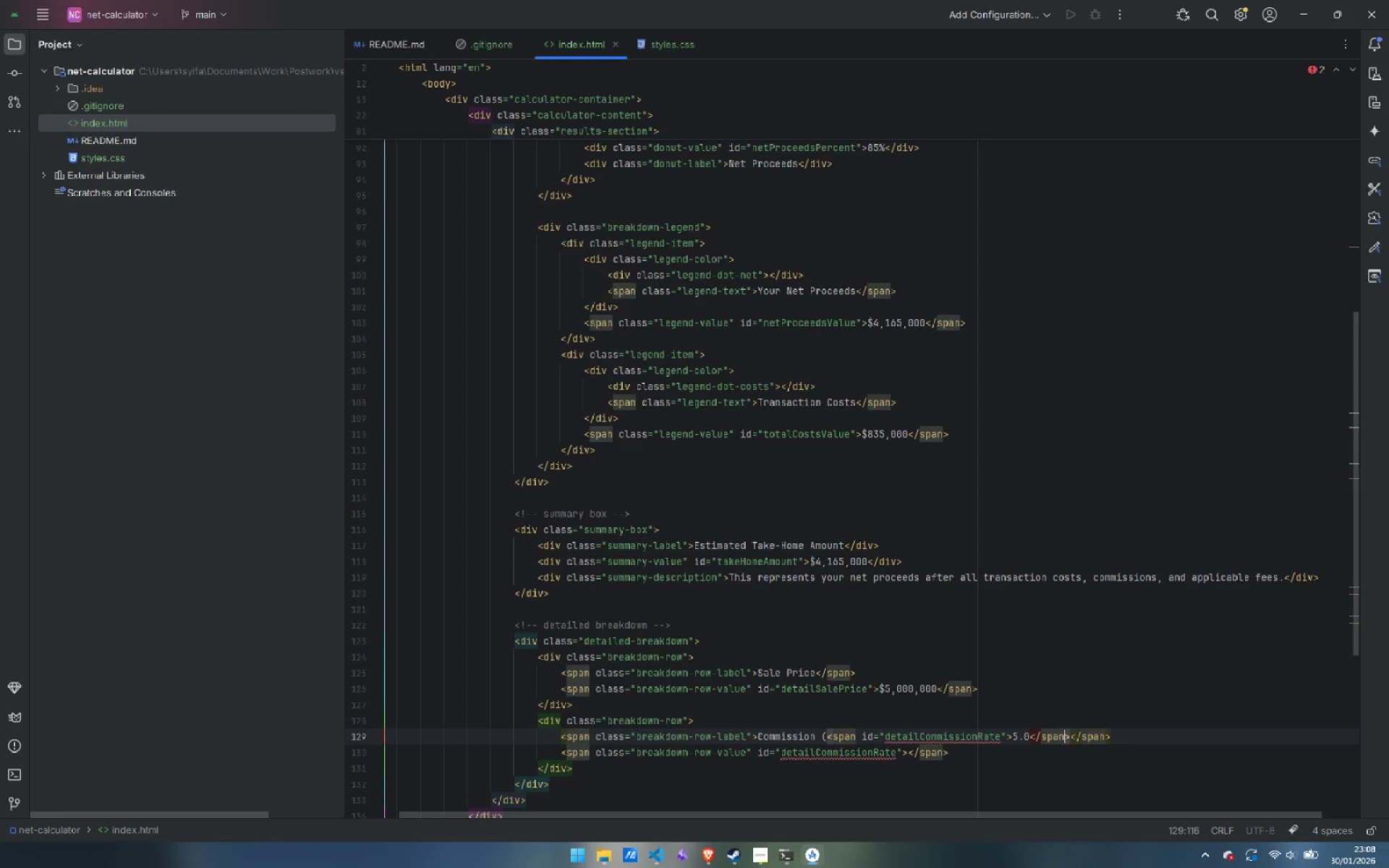 
key(ArrowRight)
 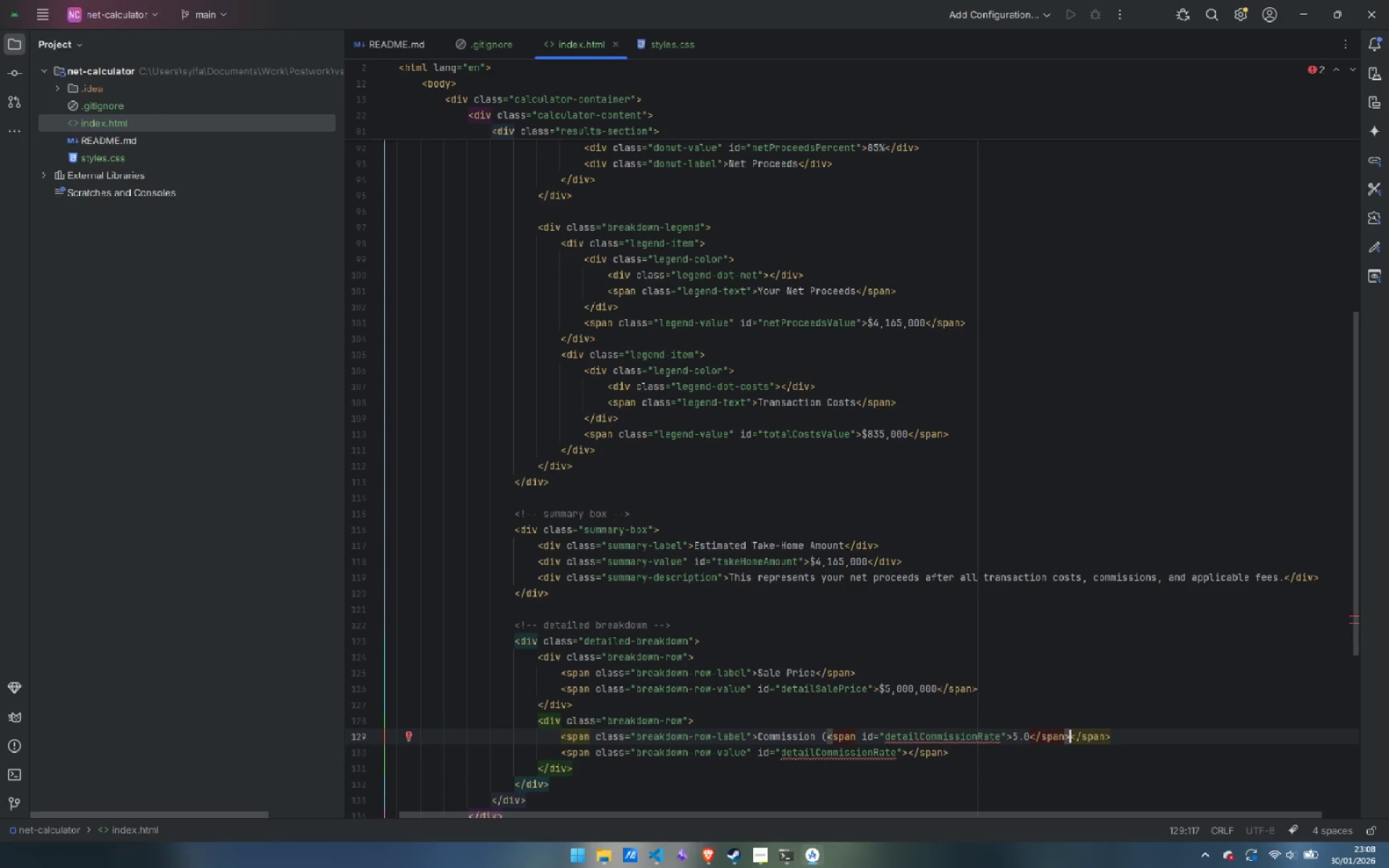 
type(%))
 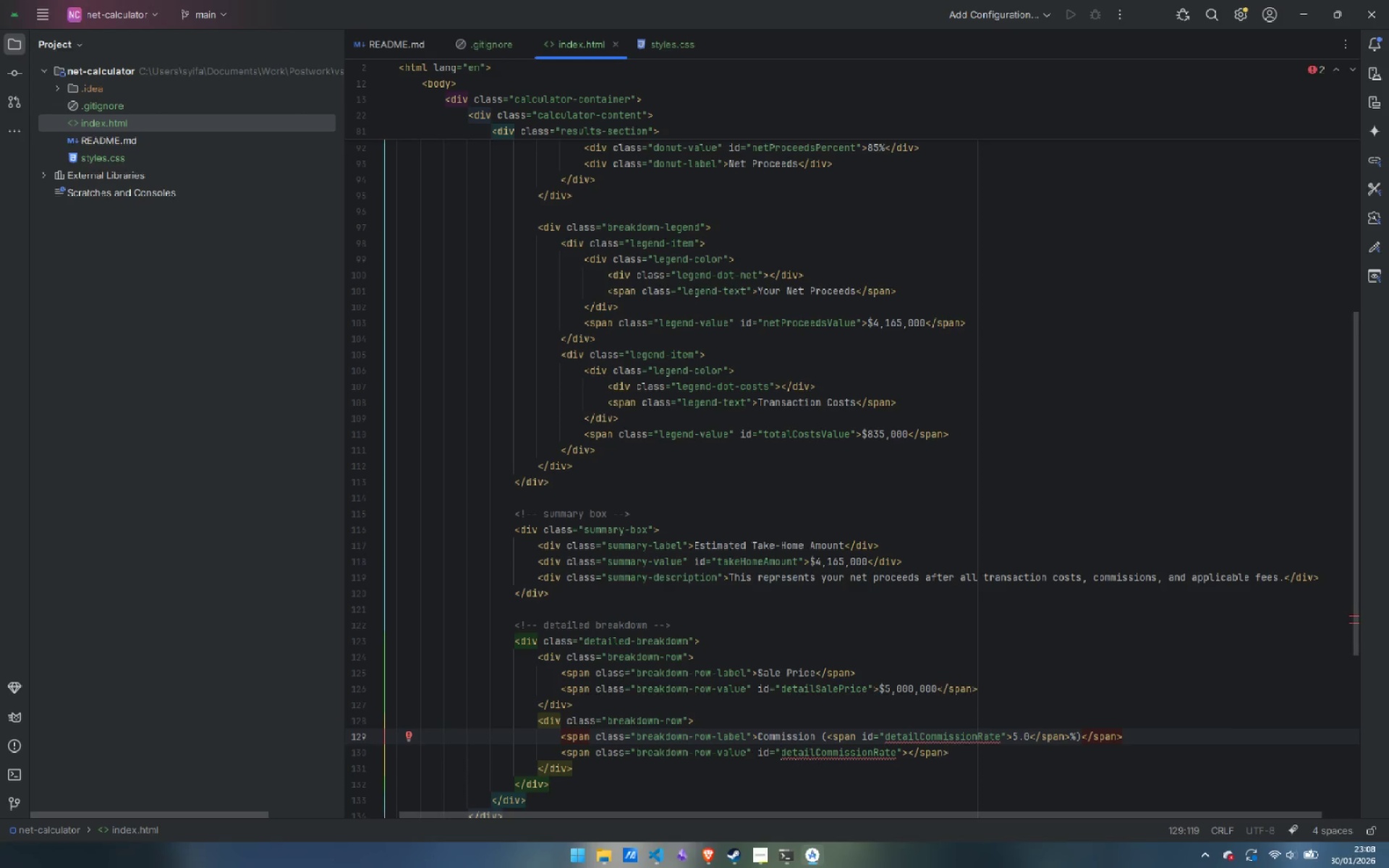 
hold_key(key=ControlLeft, duration=0.38)
 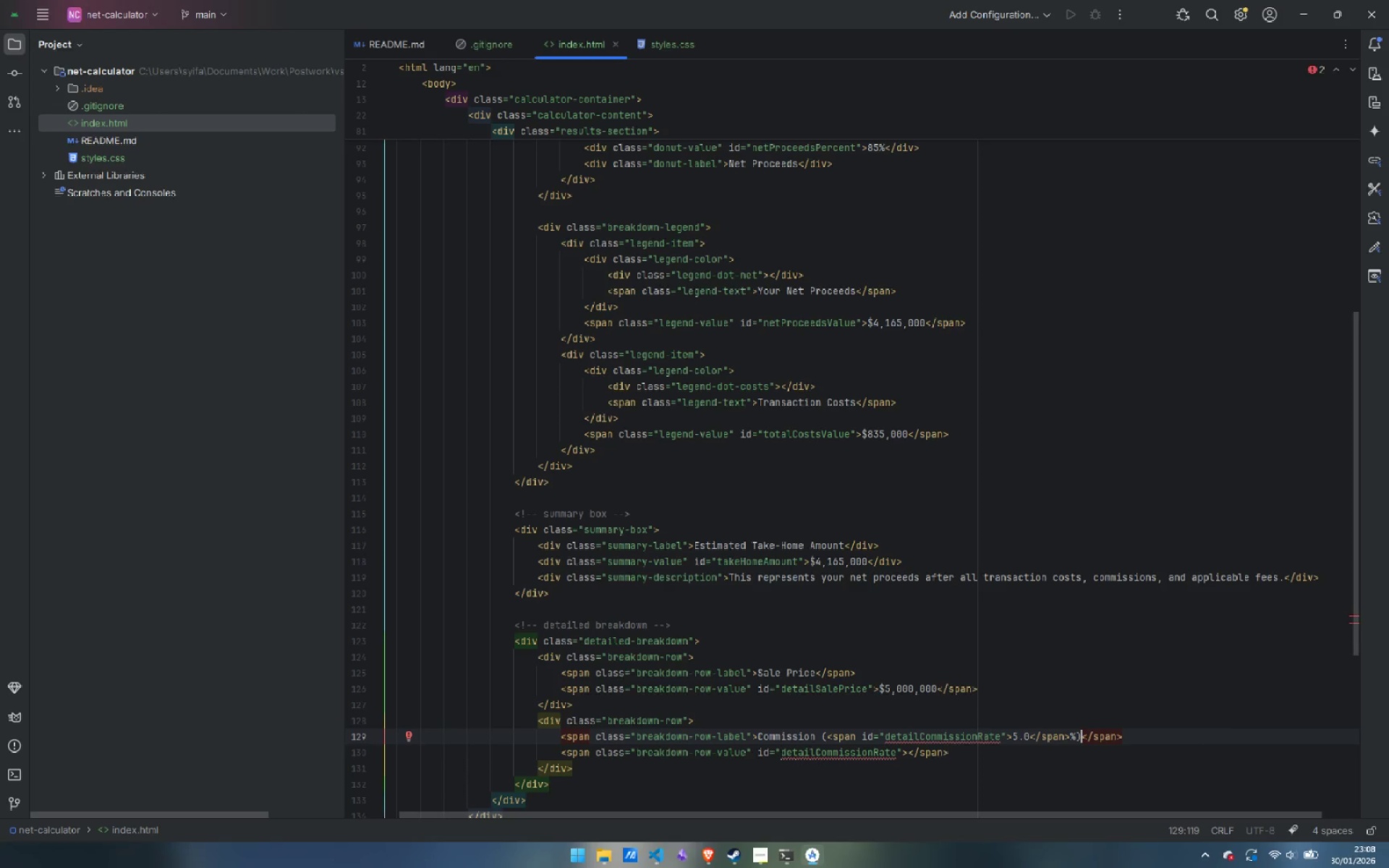 
key(Control+ControlLeft)
 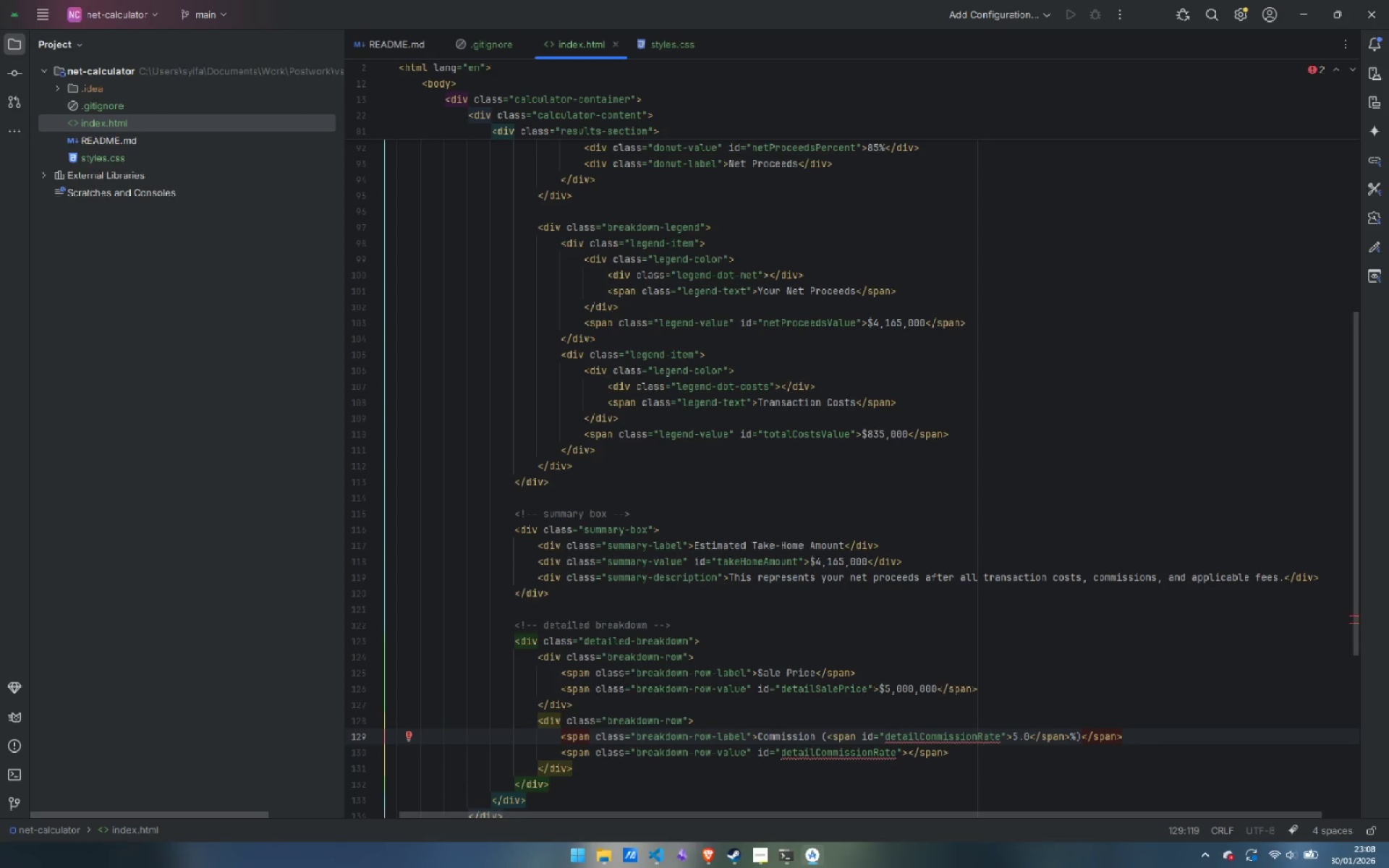 
wait(5.14)
 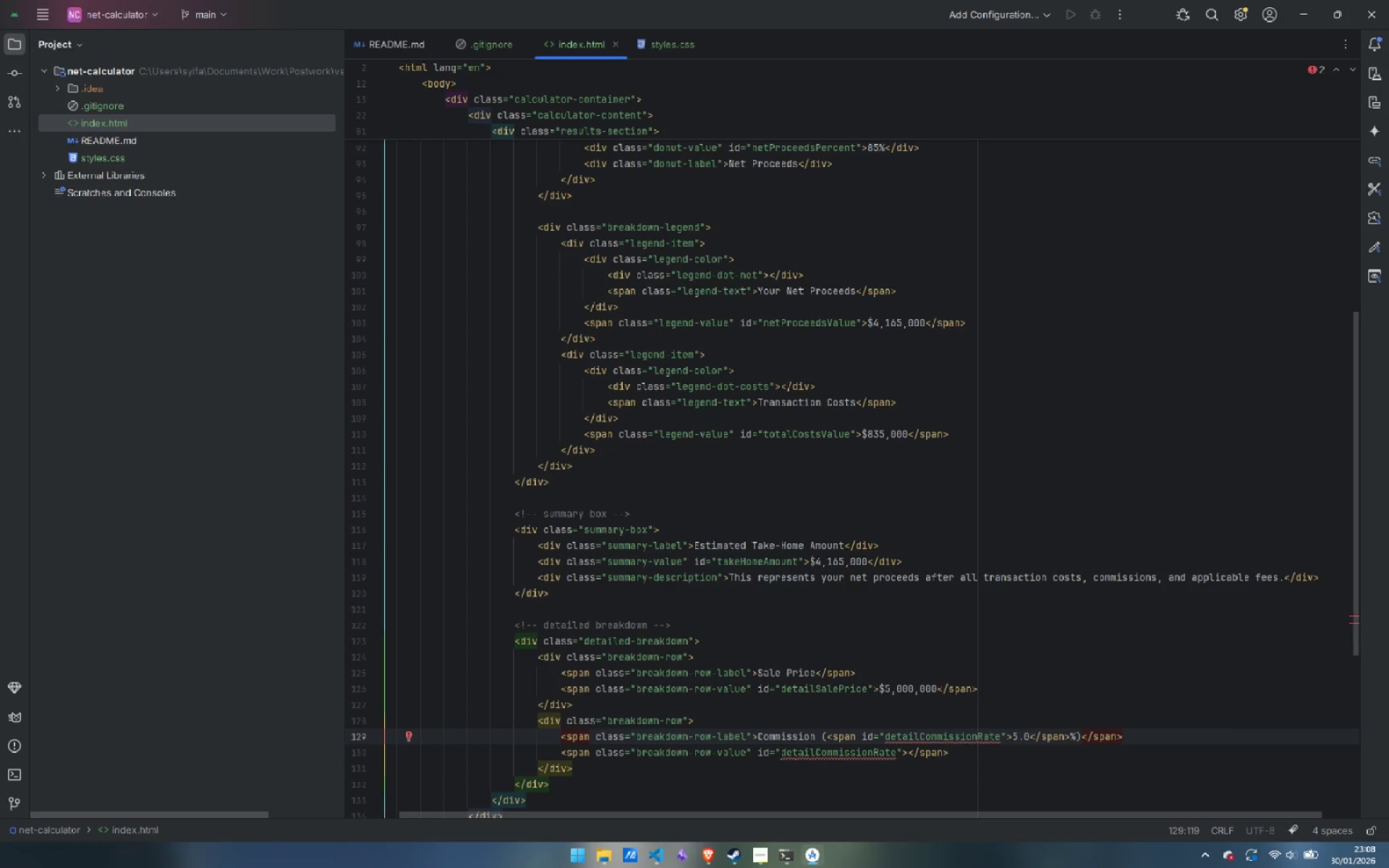 
key(ArrowDown)
 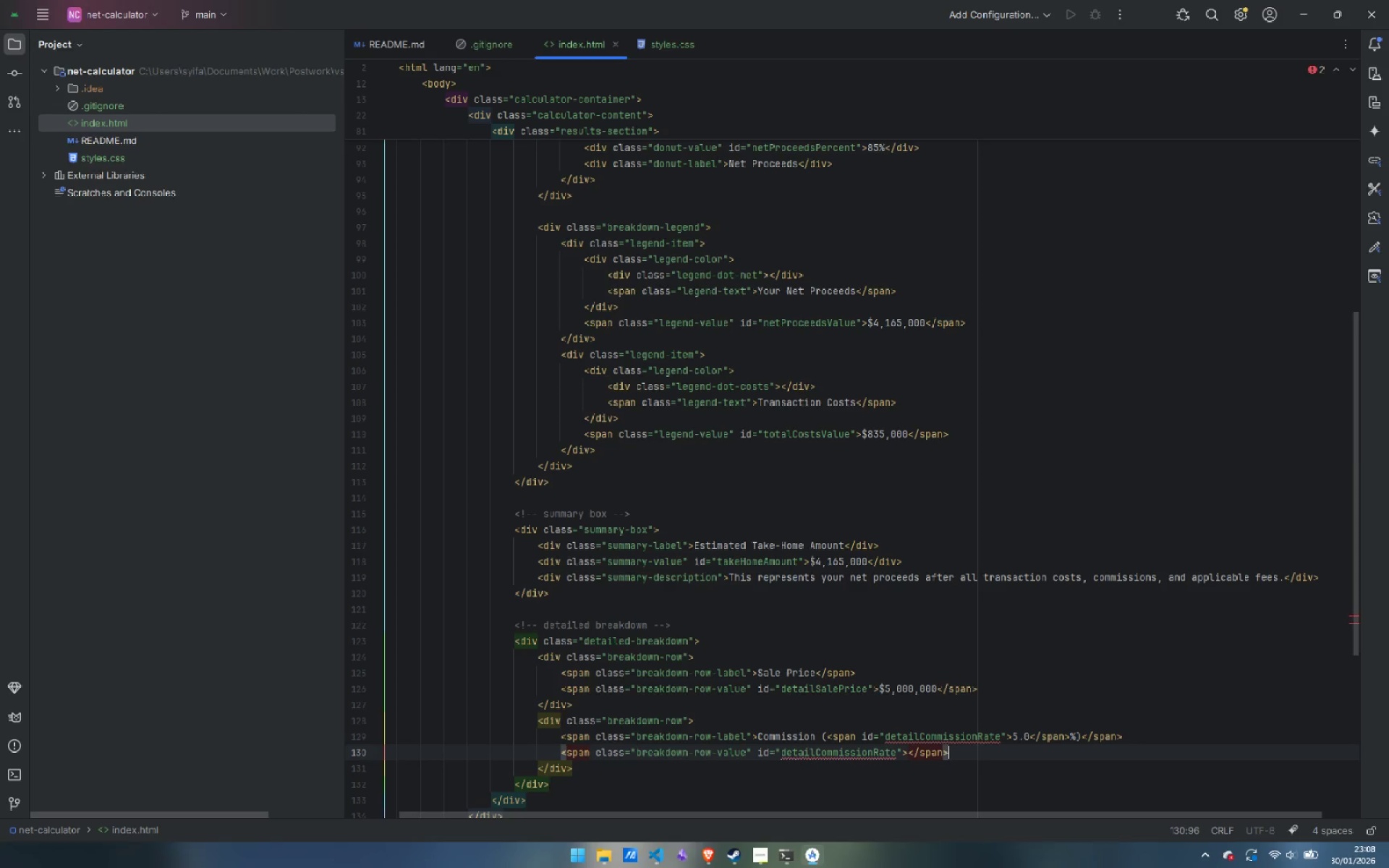 
key(Control+ArrowLeft)
 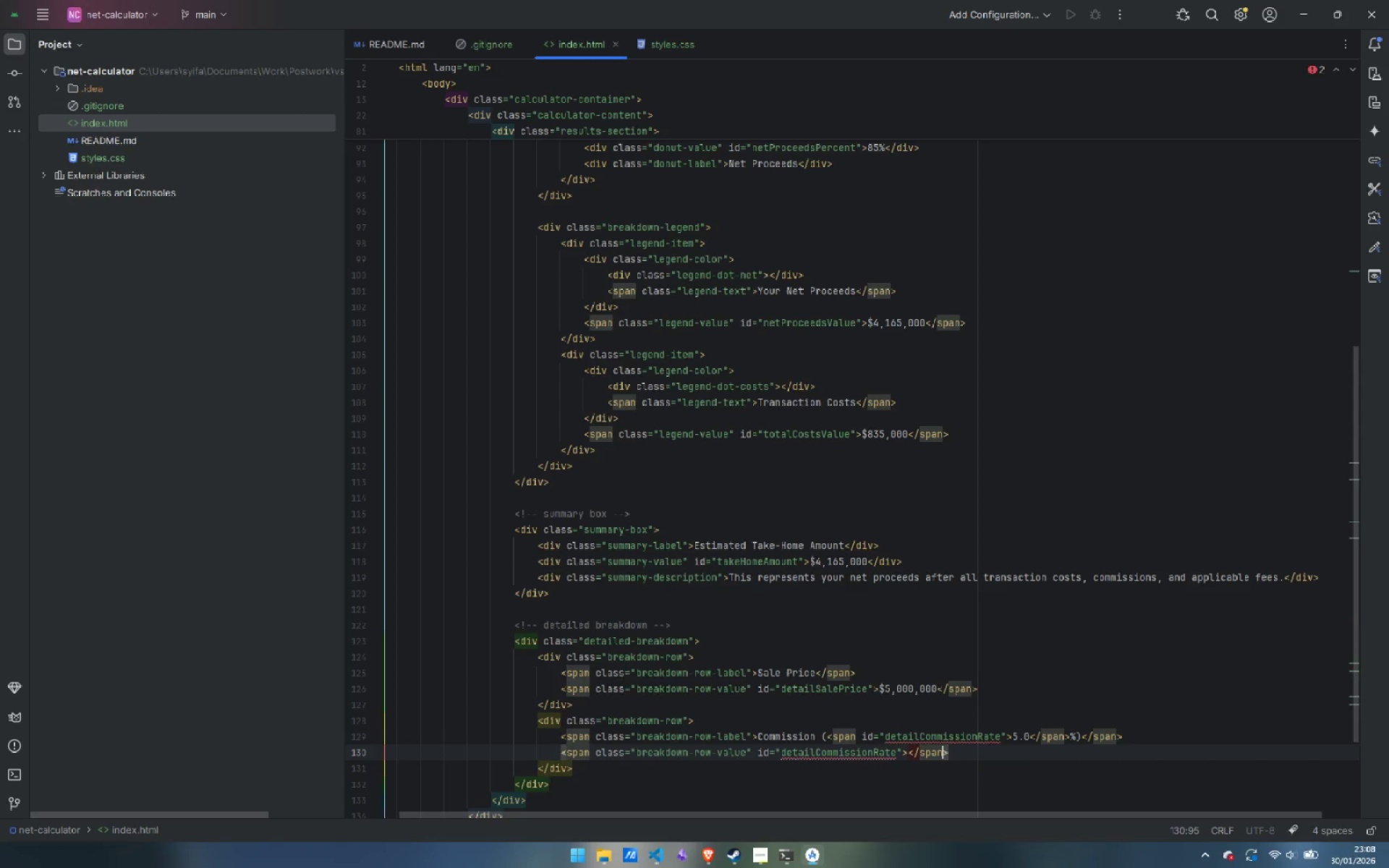 
key(Control+ArrowLeft)
 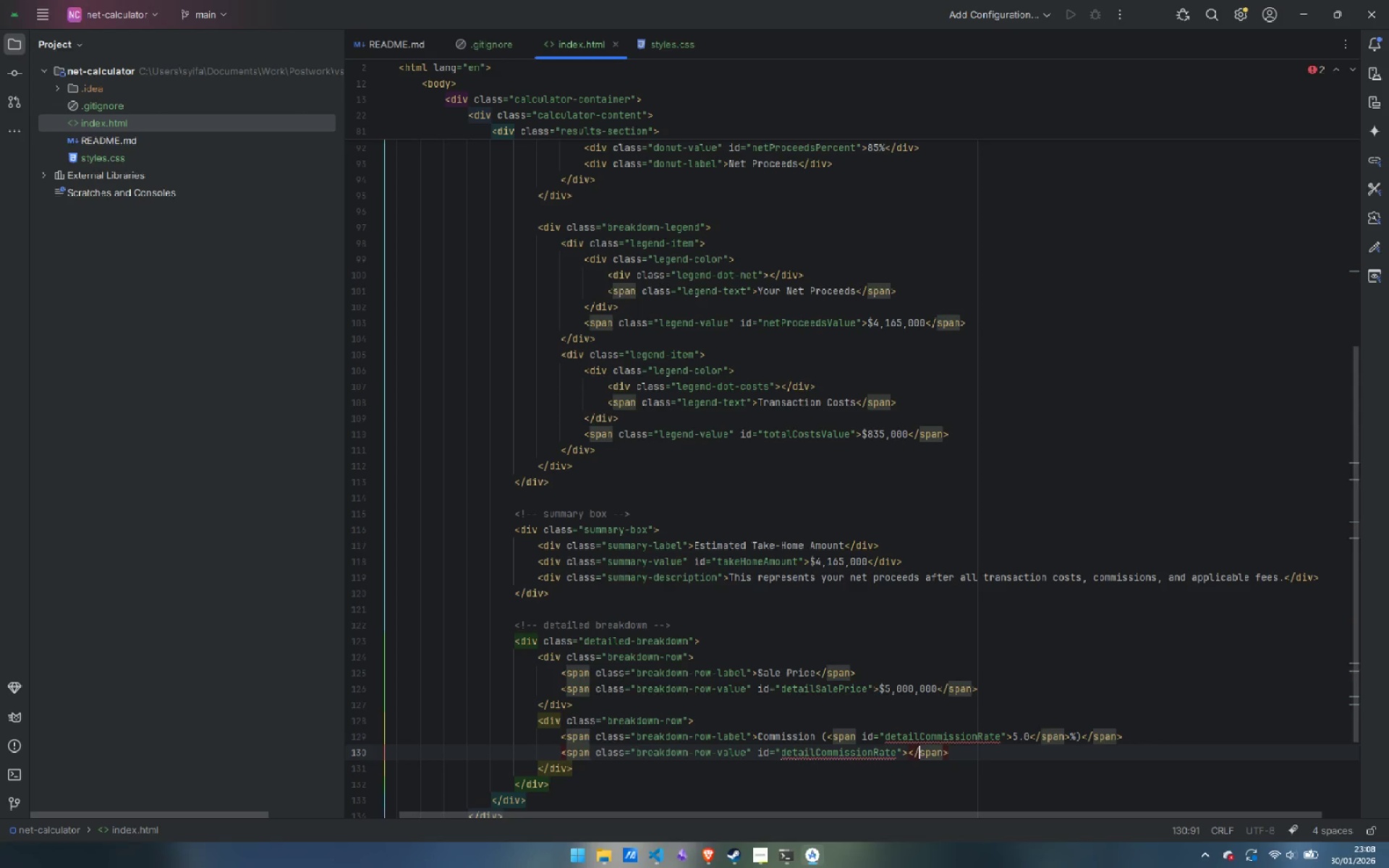 
key(Control+ArrowLeft)
 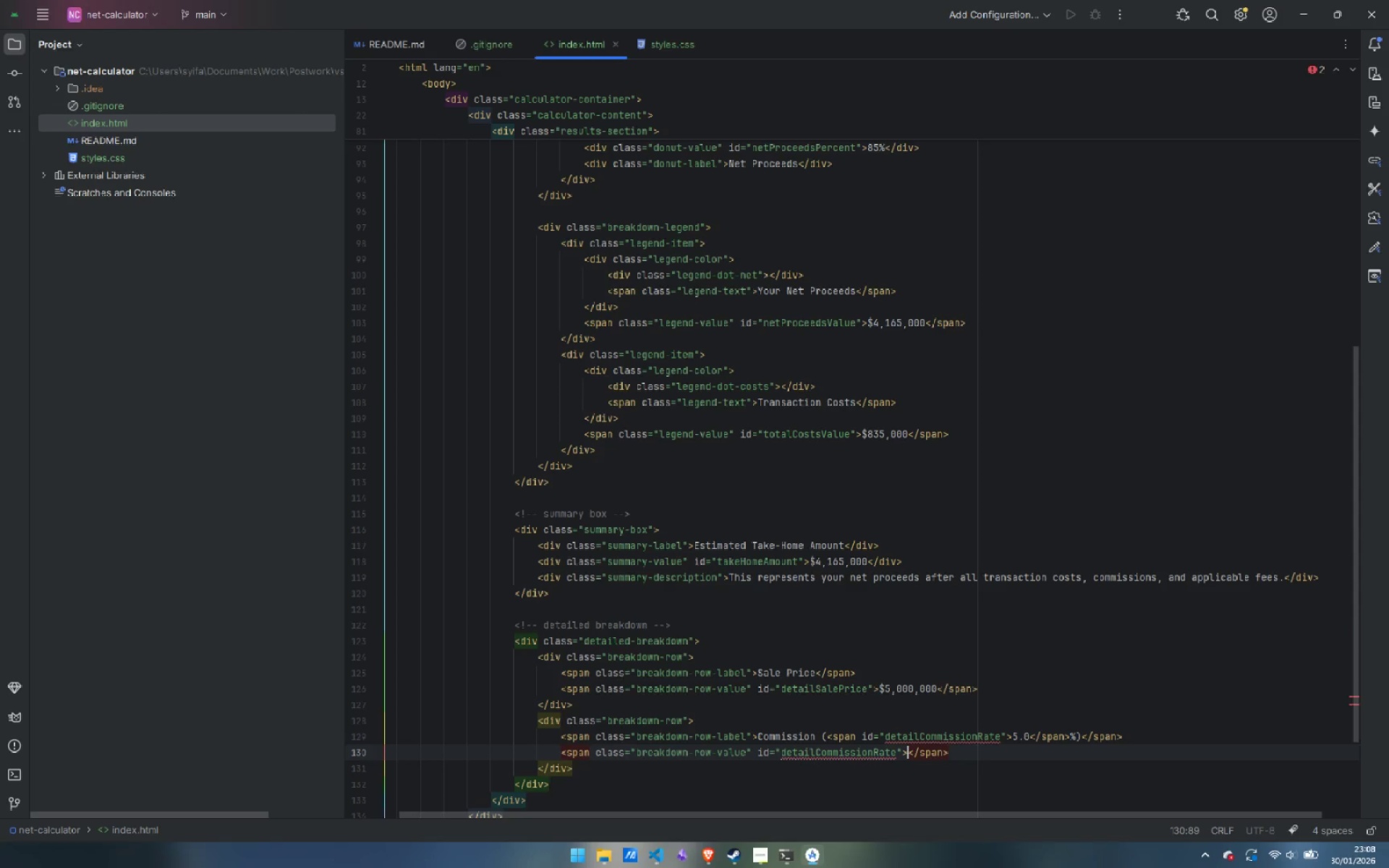 
key(Control+ArrowLeft)
 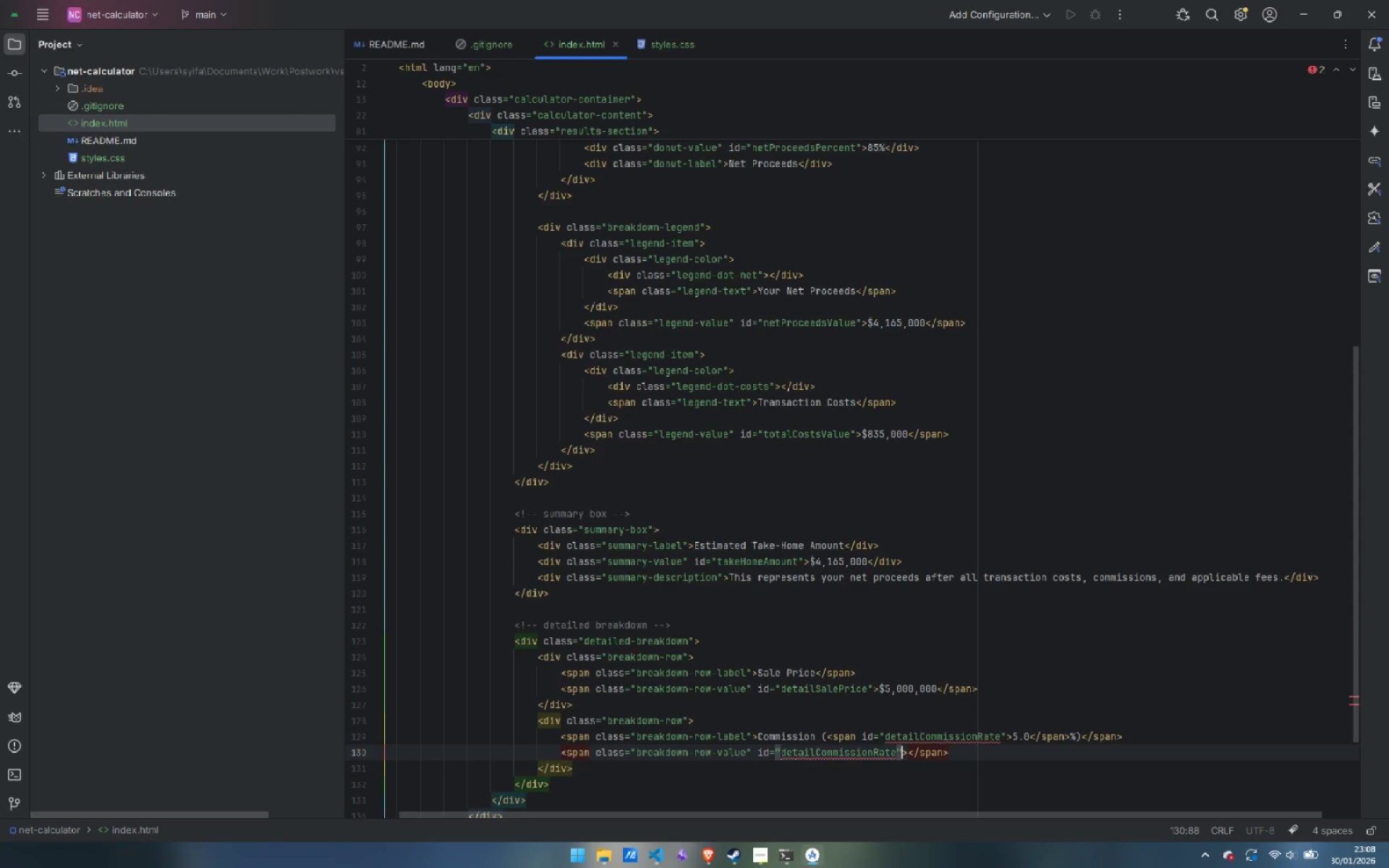 
key(ArrowLeft)
 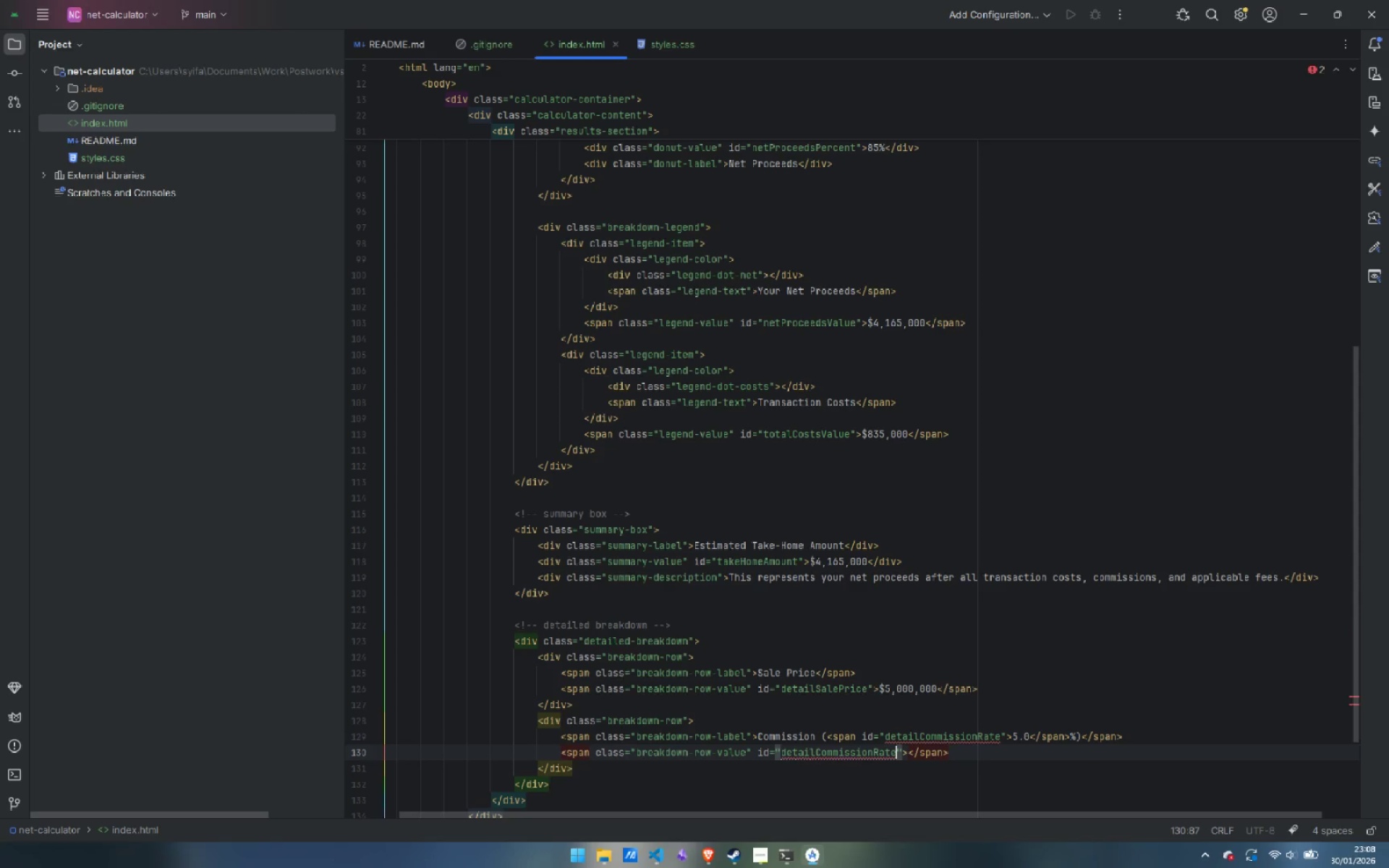 
hold_key(key=ControlLeft, duration=0.72)
 